 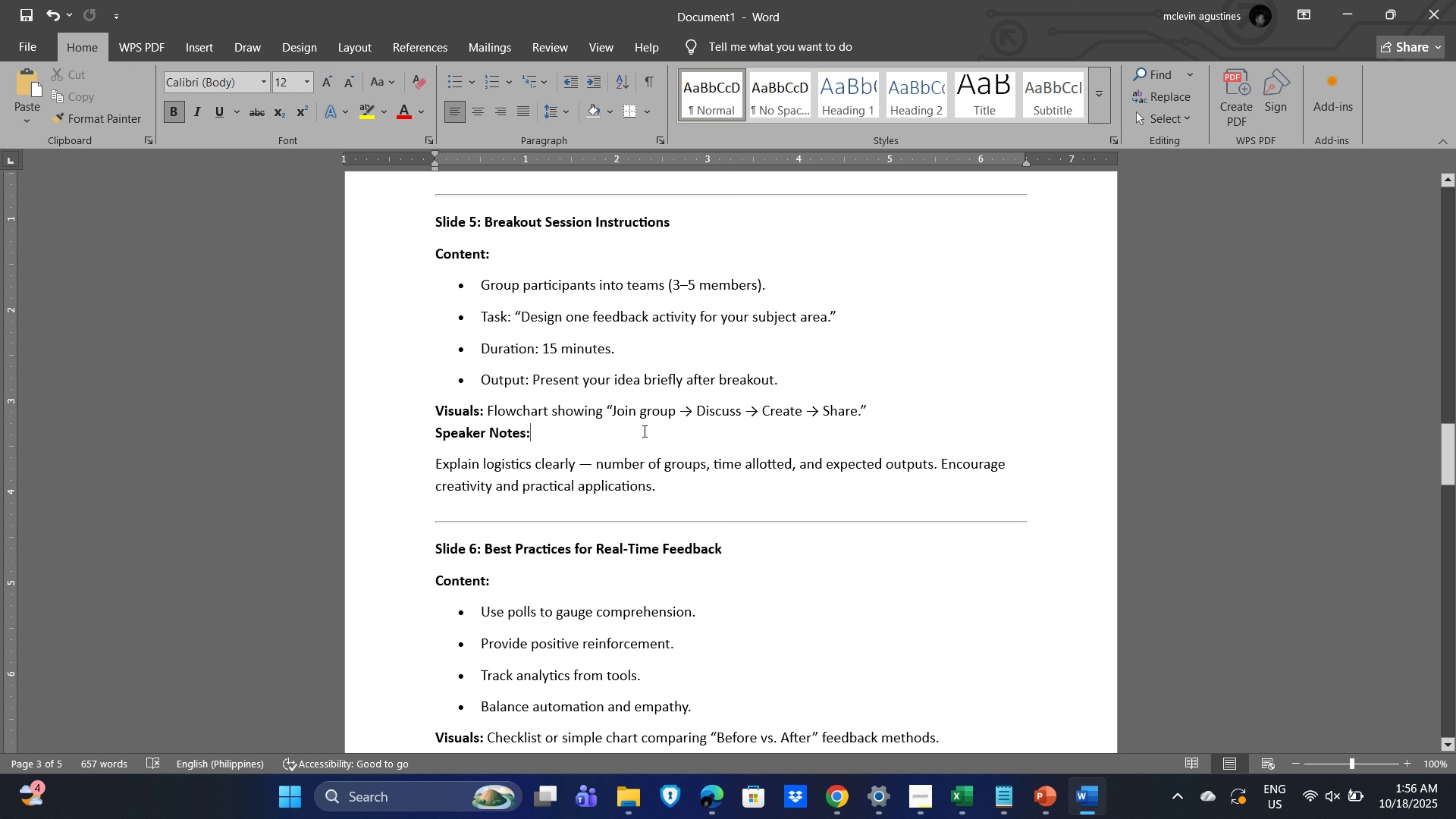 
key(Alt+Tab)
 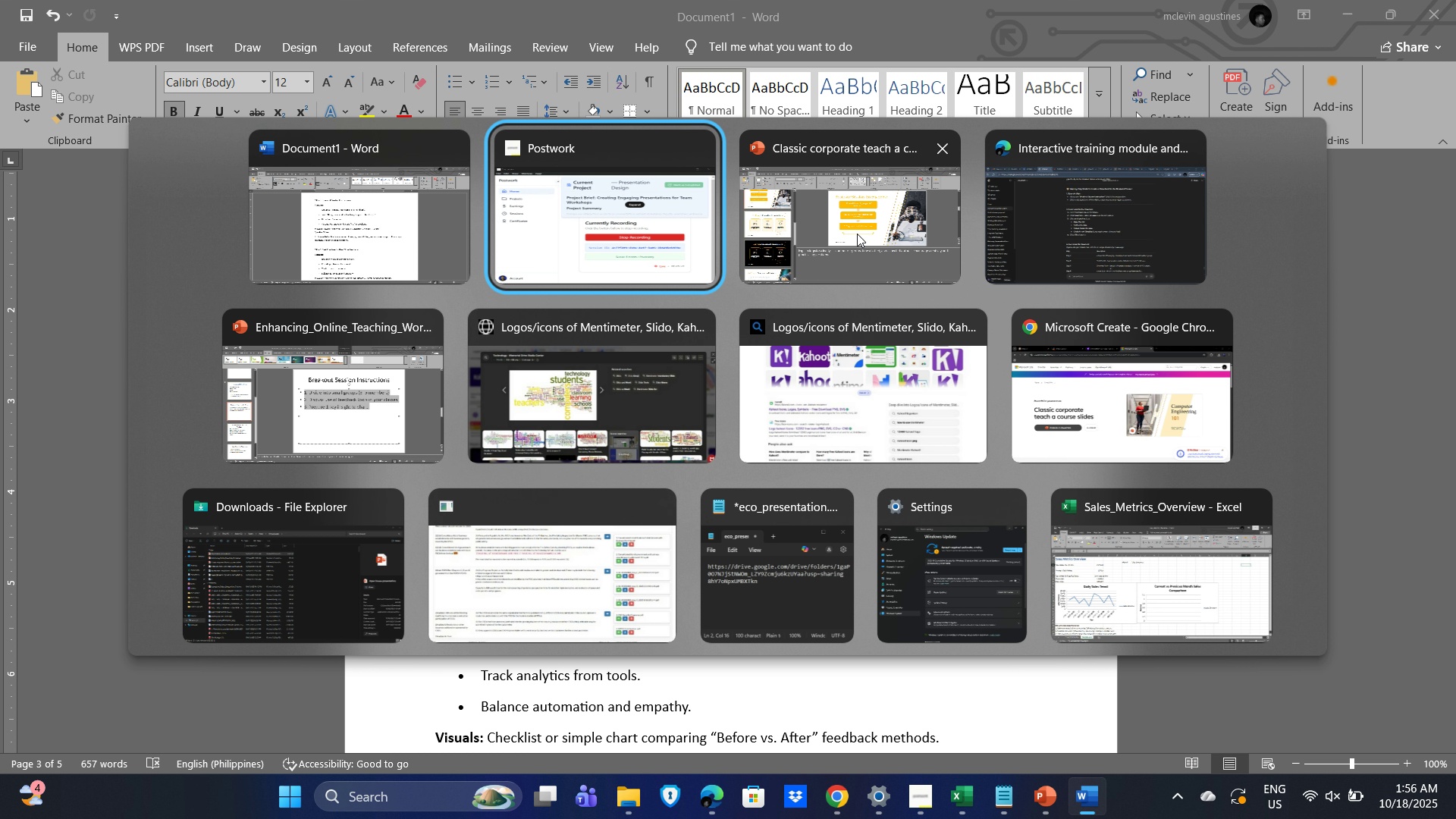 
left_click([864, 231])
 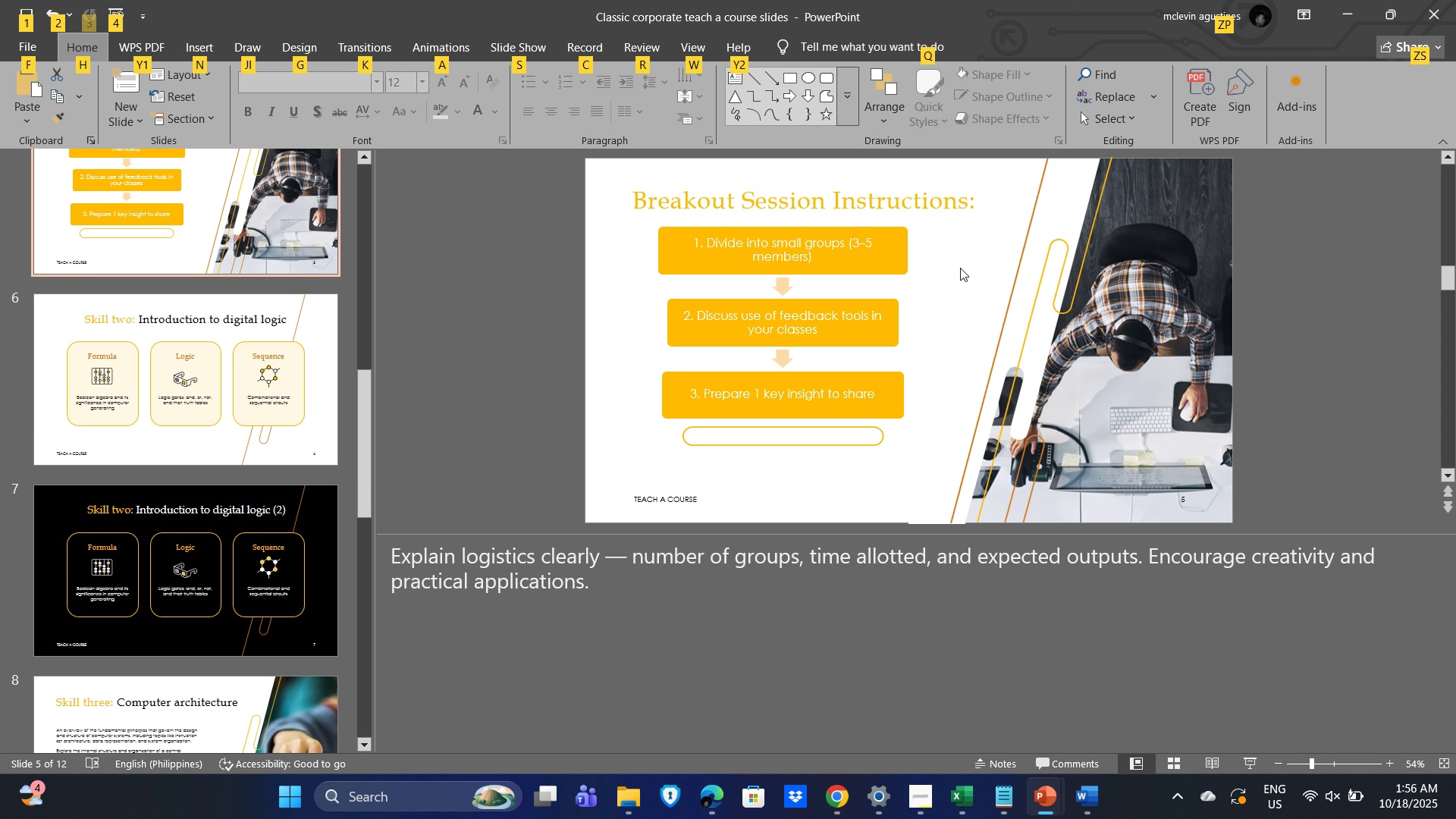 
wait(6.17)
 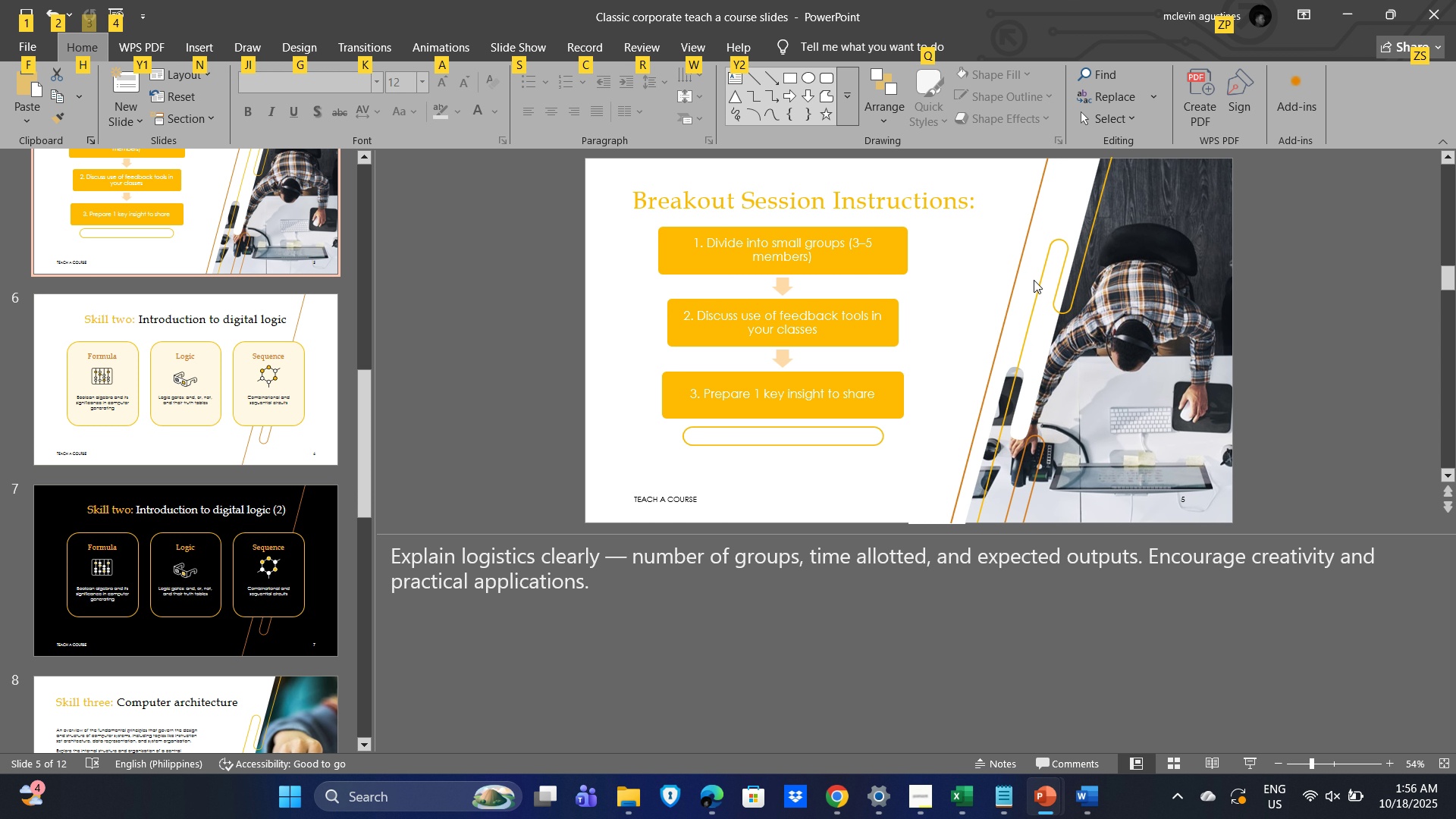 
left_click([927, 287])
 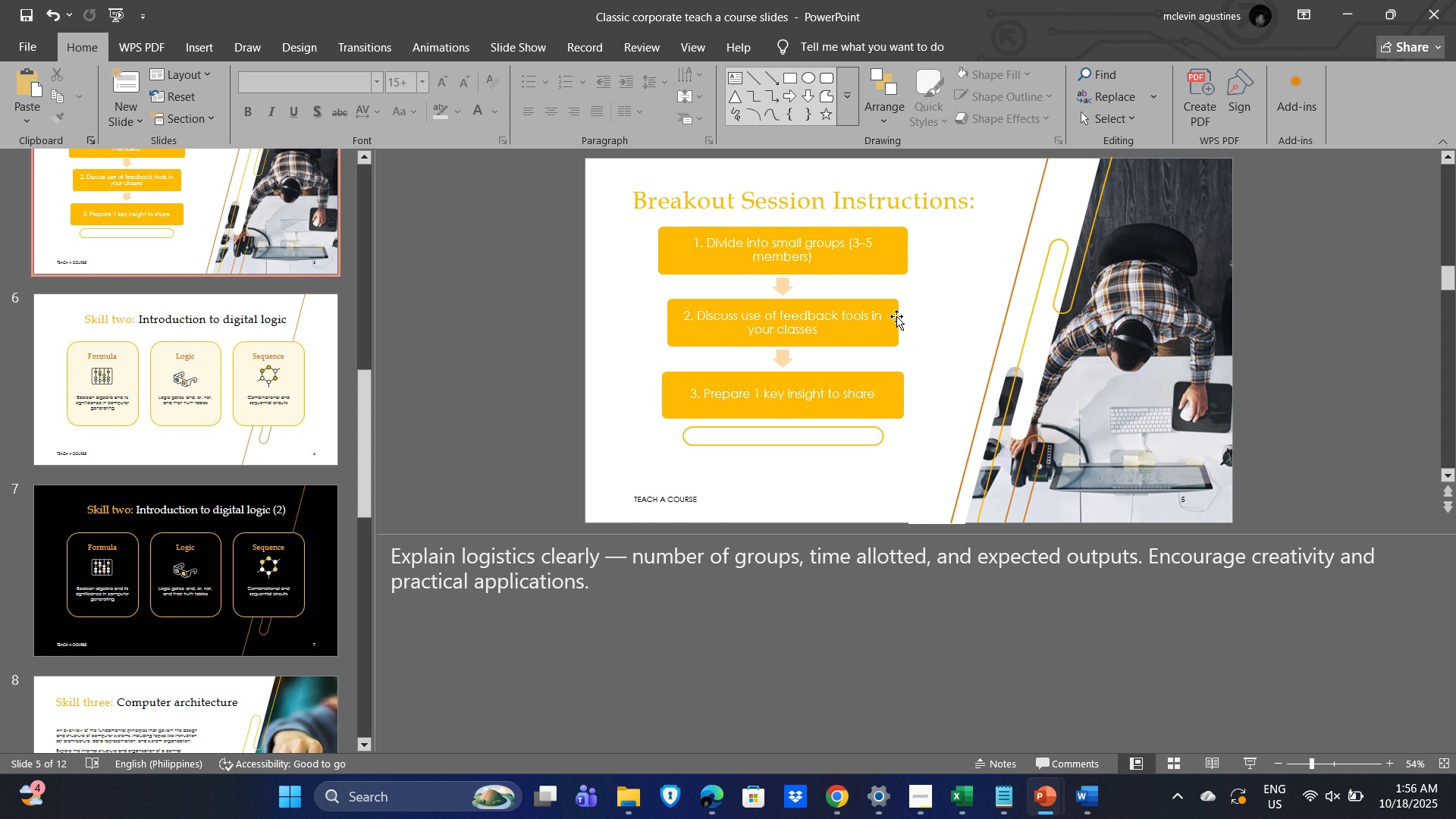 
key(Alt+Tab)
 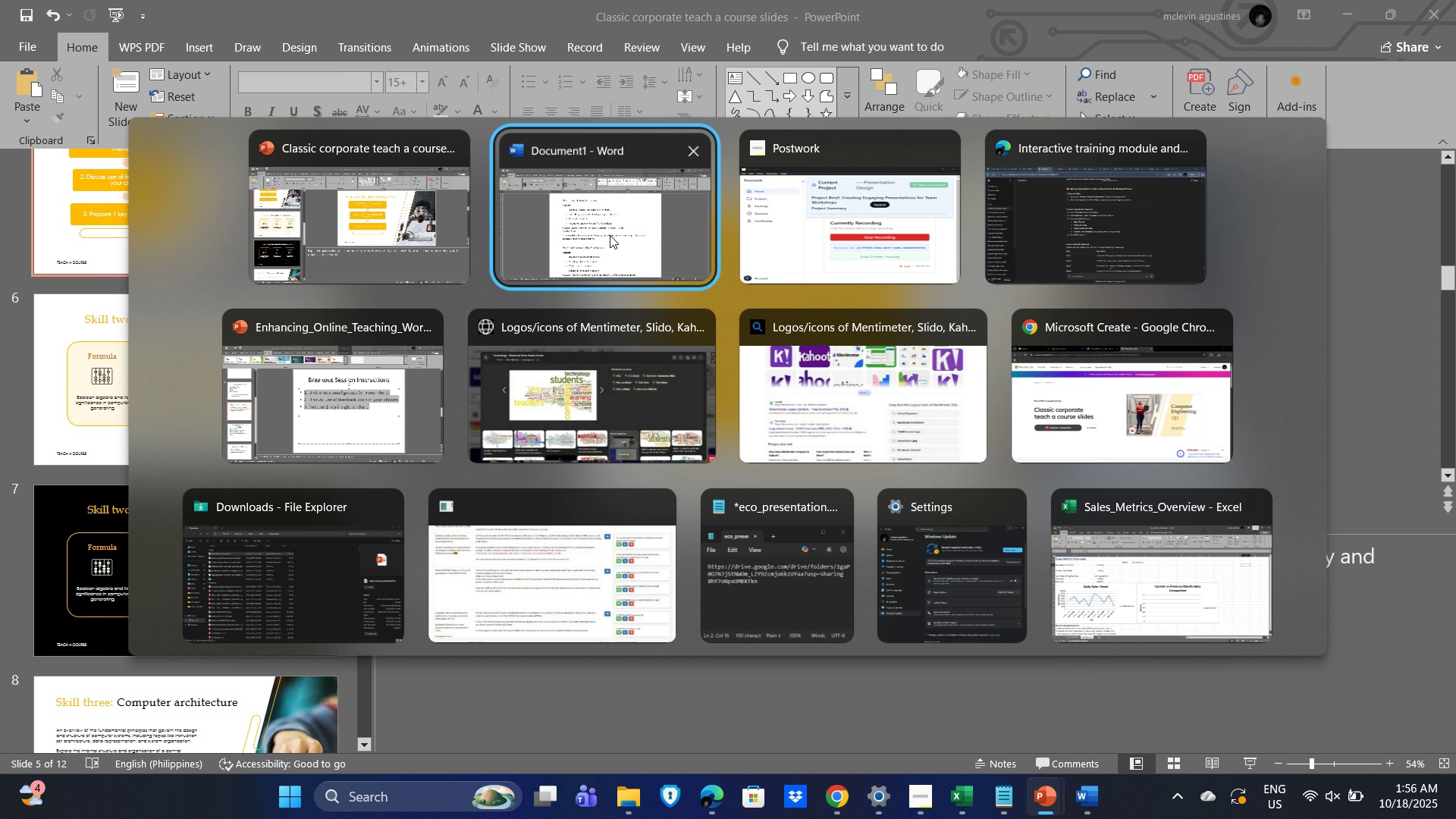 
left_click([610, 235])
 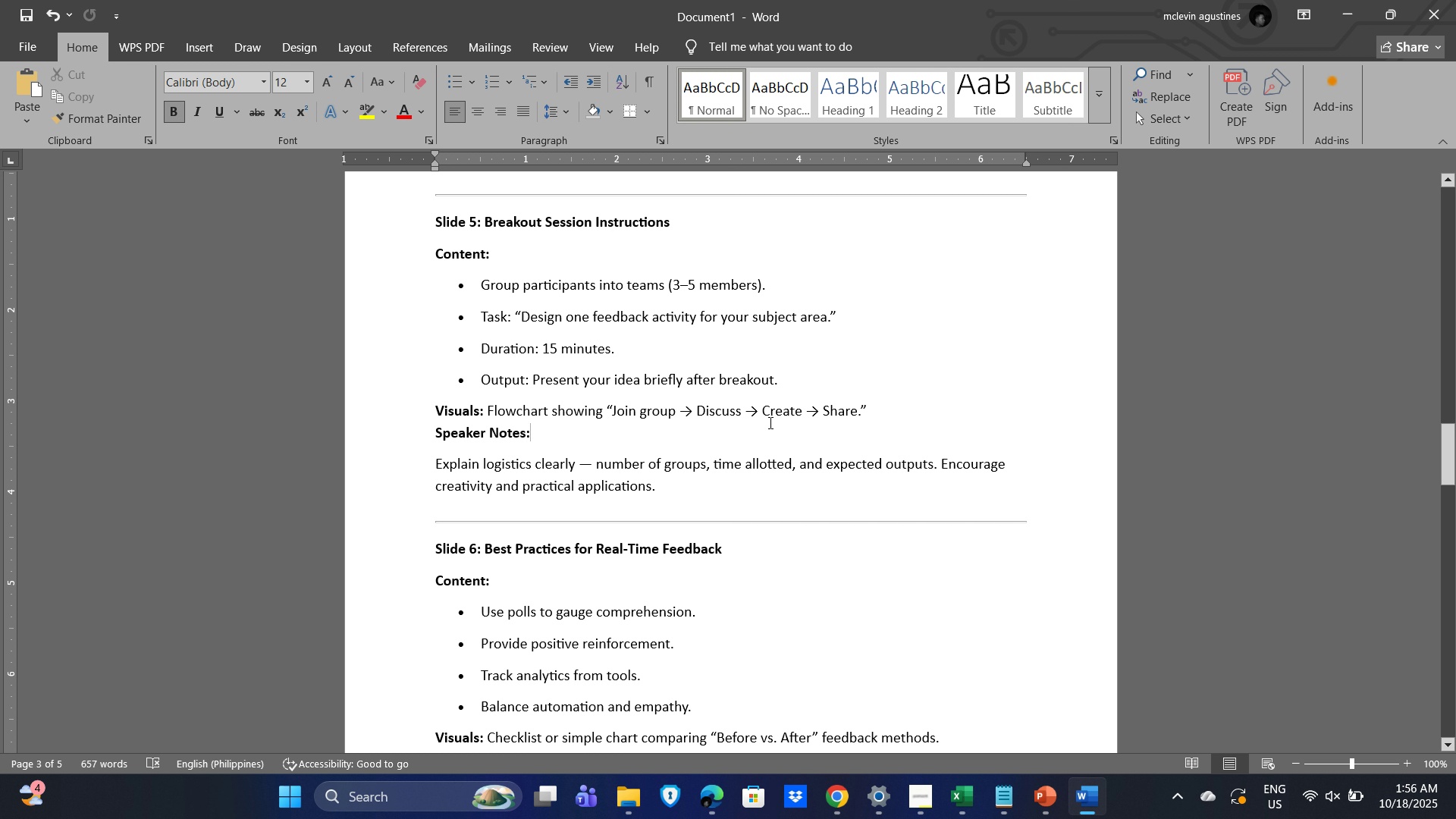 
wait(6.27)
 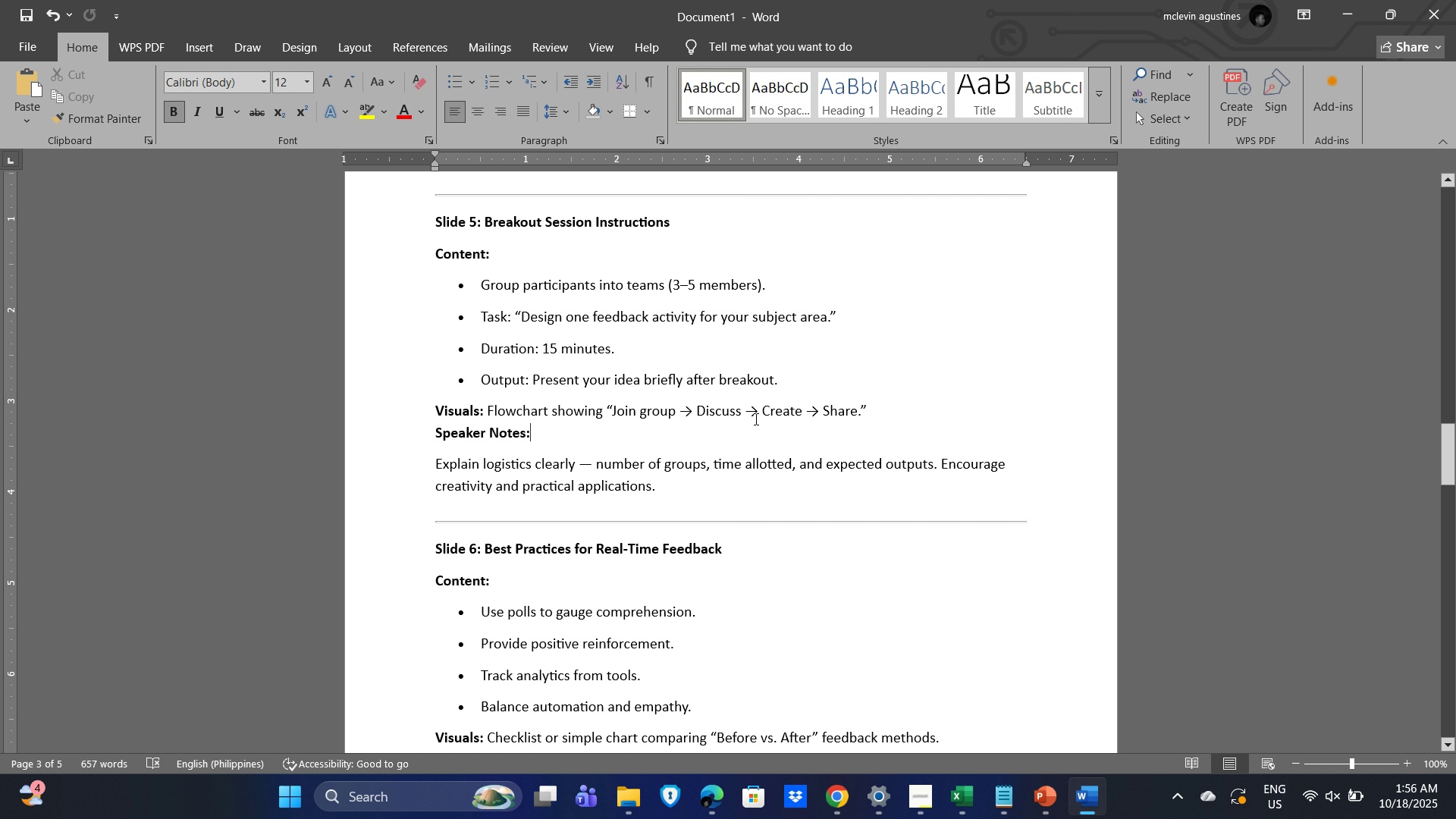 
left_click_drag(start_coordinate=[784, 383], to_coordinate=[474, 293])
 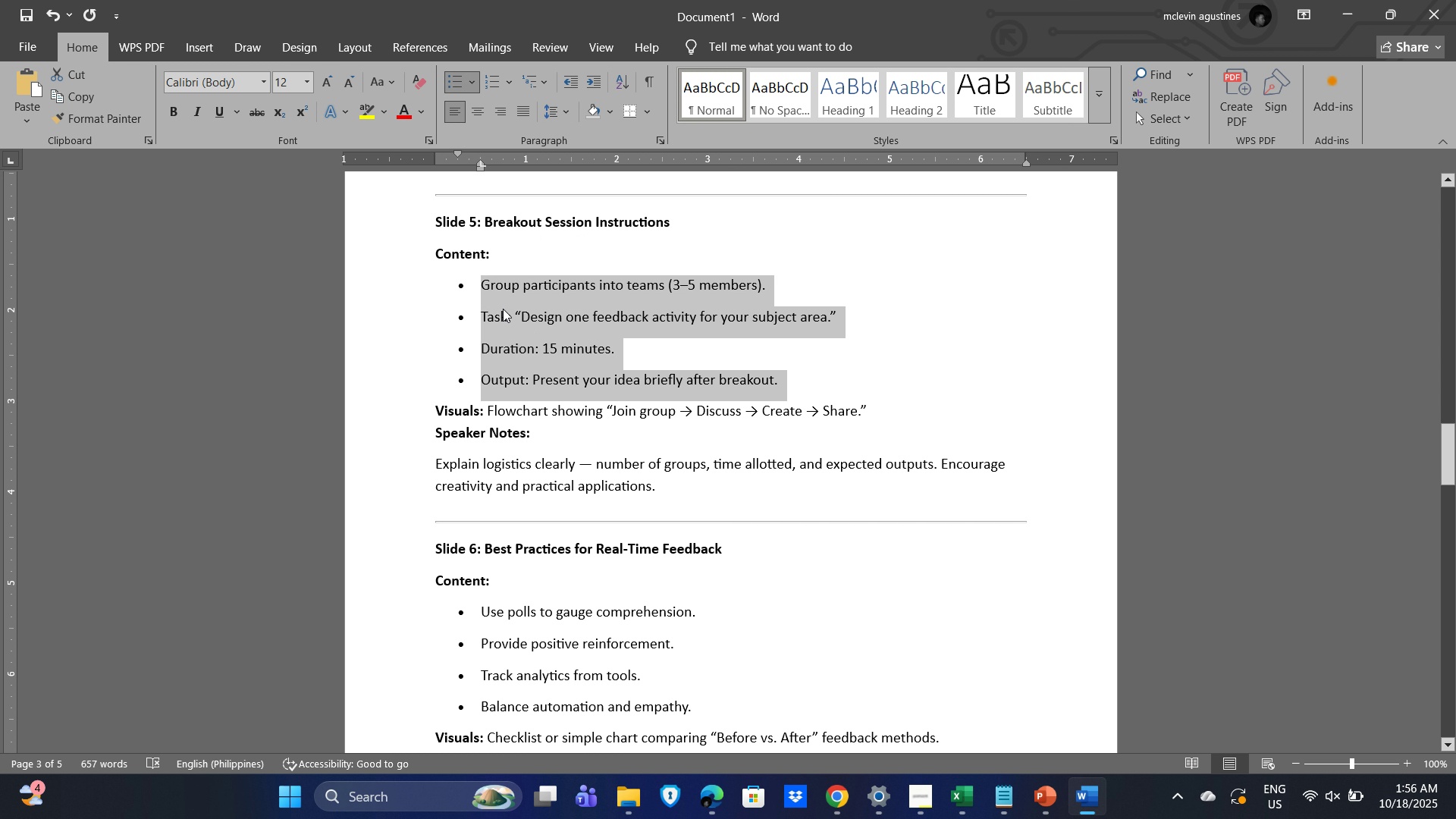 
key(Control+C)
 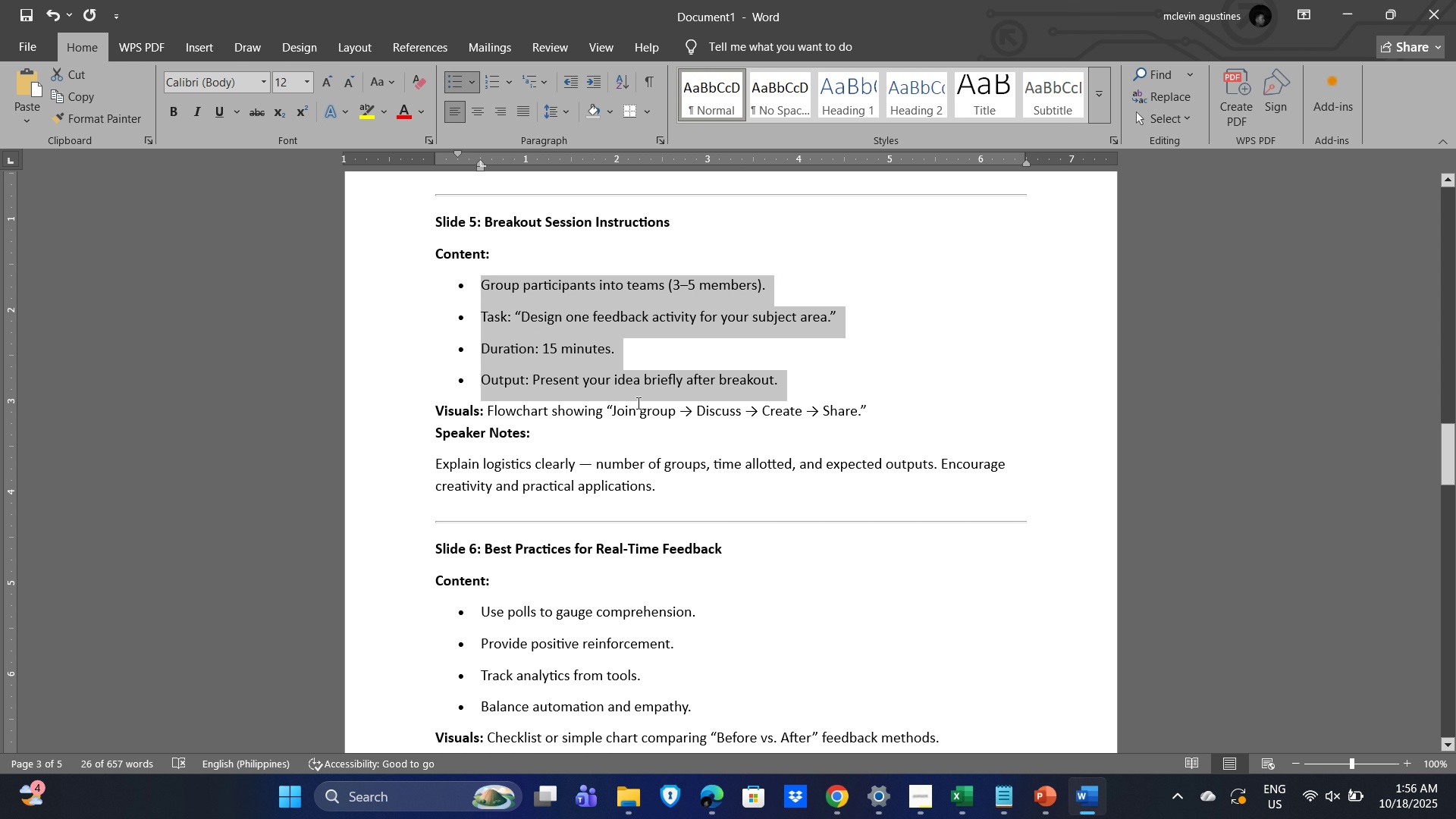 
key(Alt+Tab)
 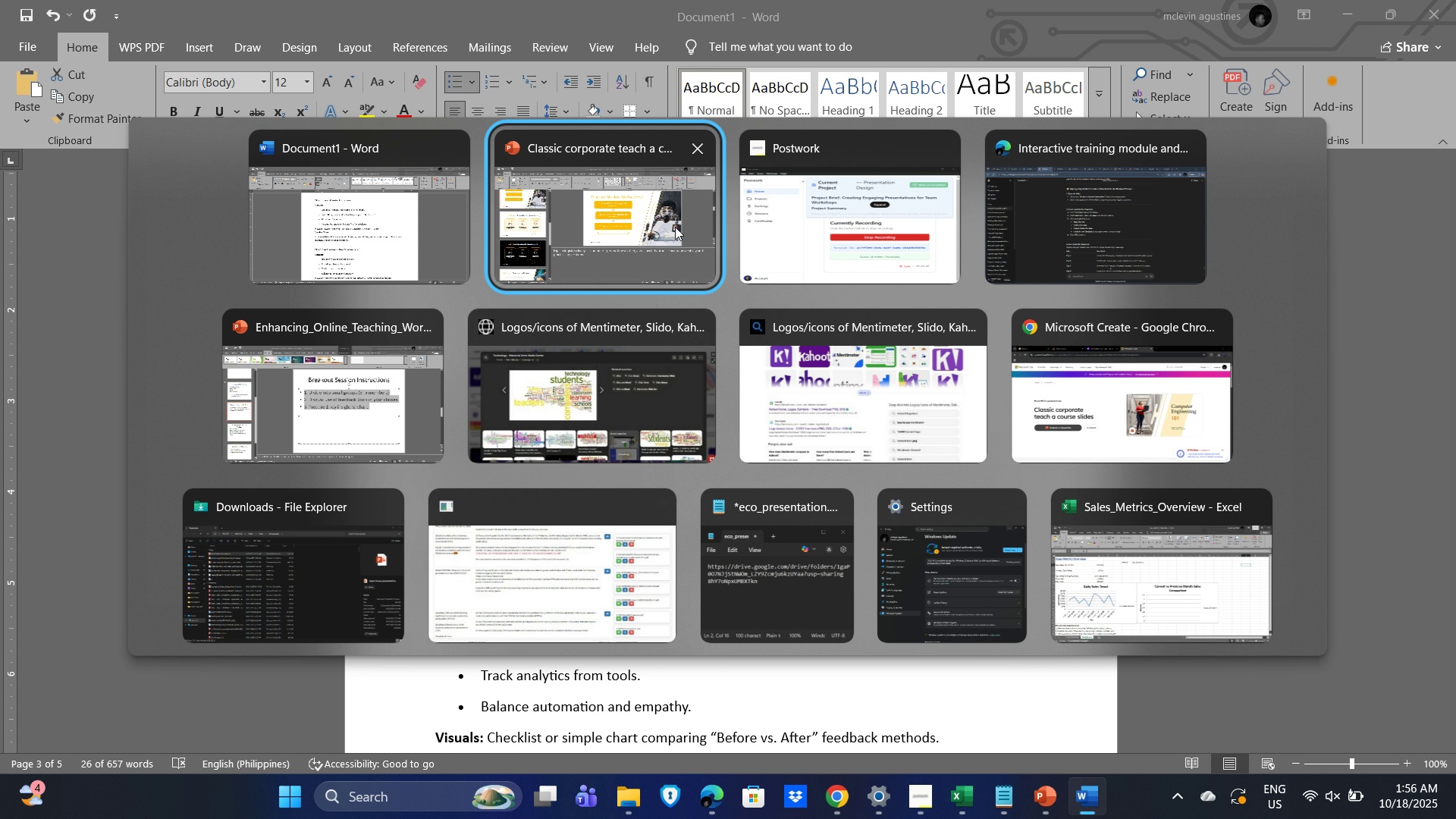 
key(Alt+Tab)
 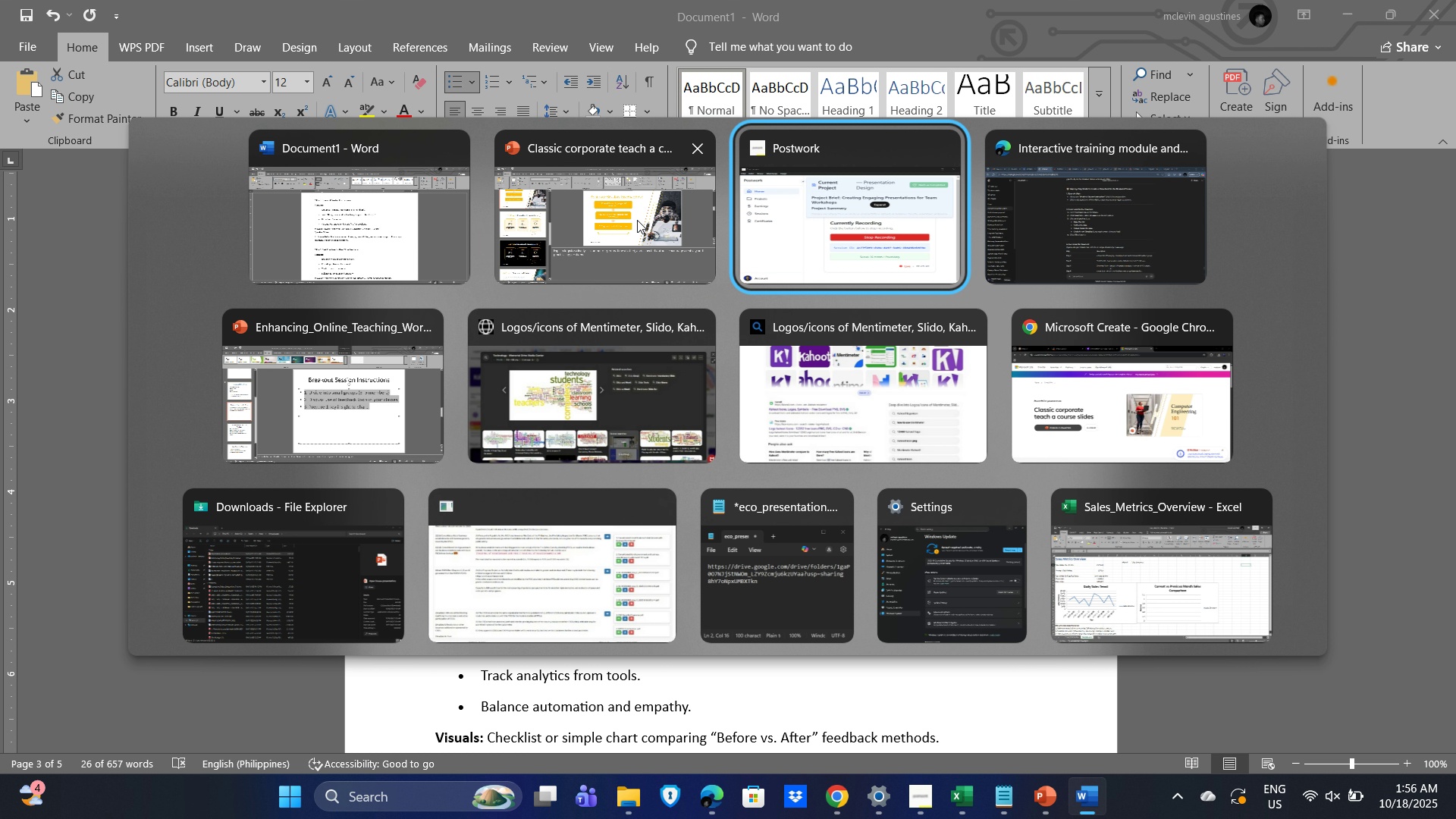 
left_click([637, 220])
 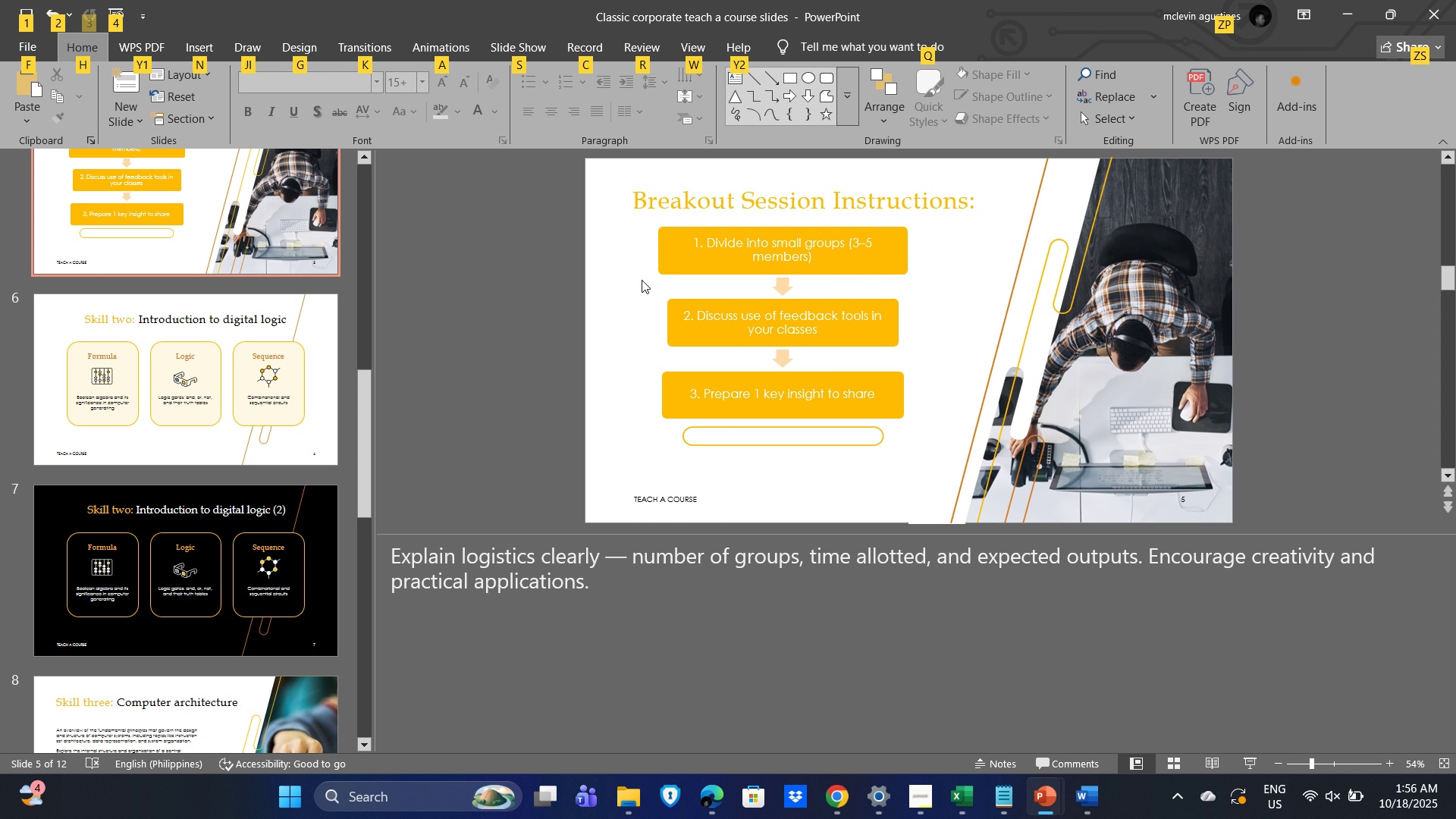 
left_click([642, 280])
 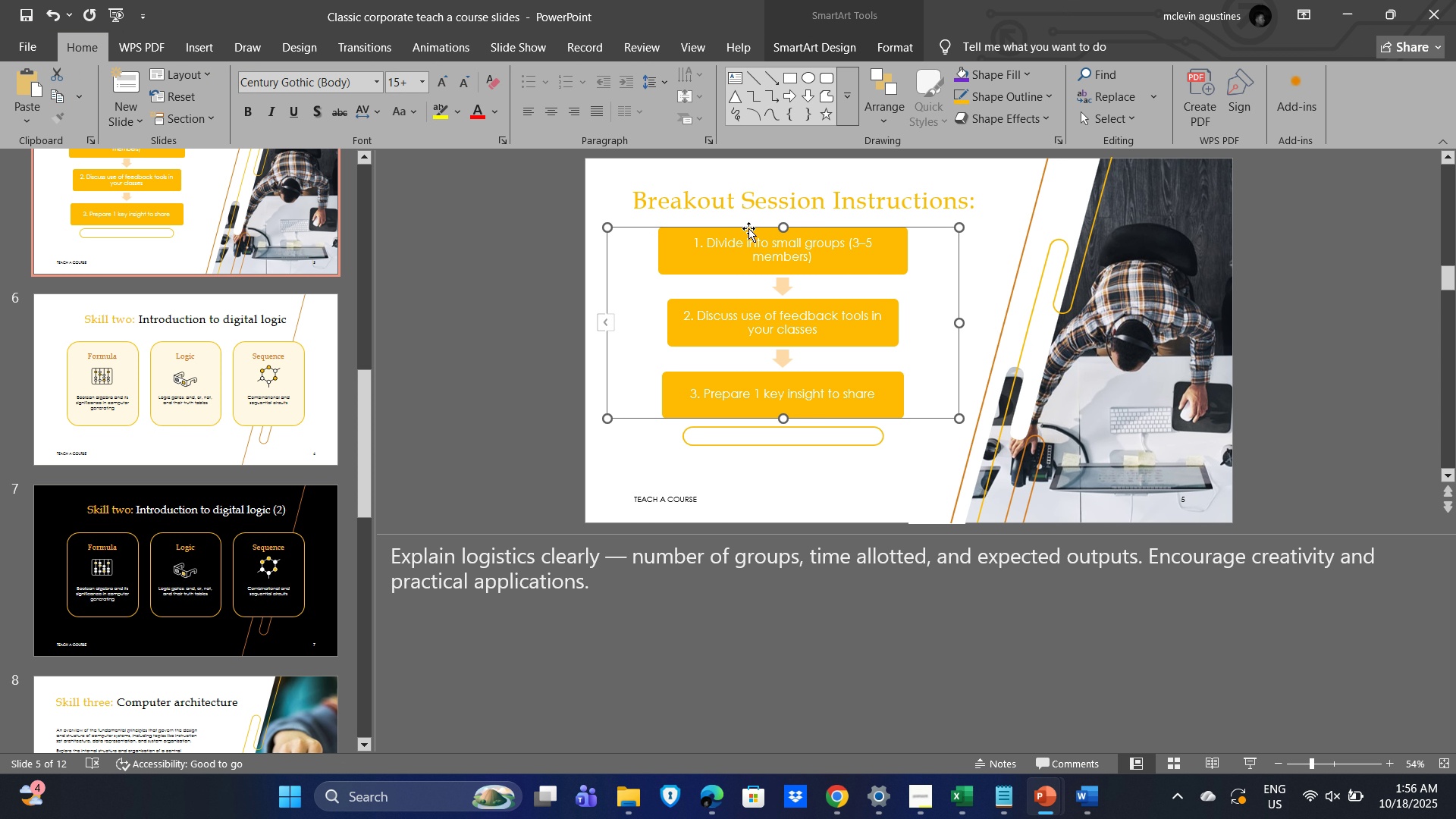 
left_click_drag(start_coordinate=[748, 228], to_coordinate=[1070, 254])
 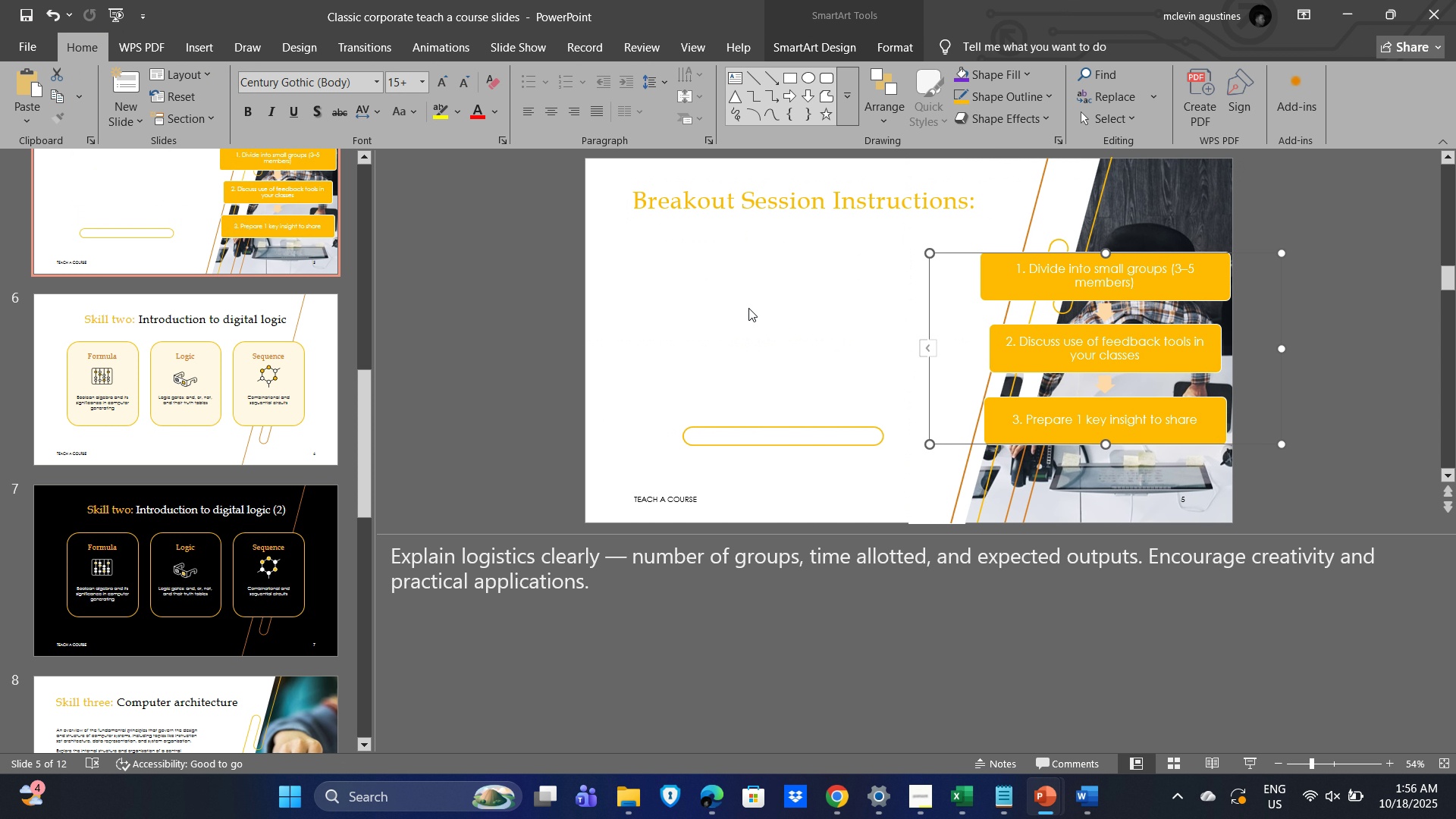 
left_click([748, 308])
 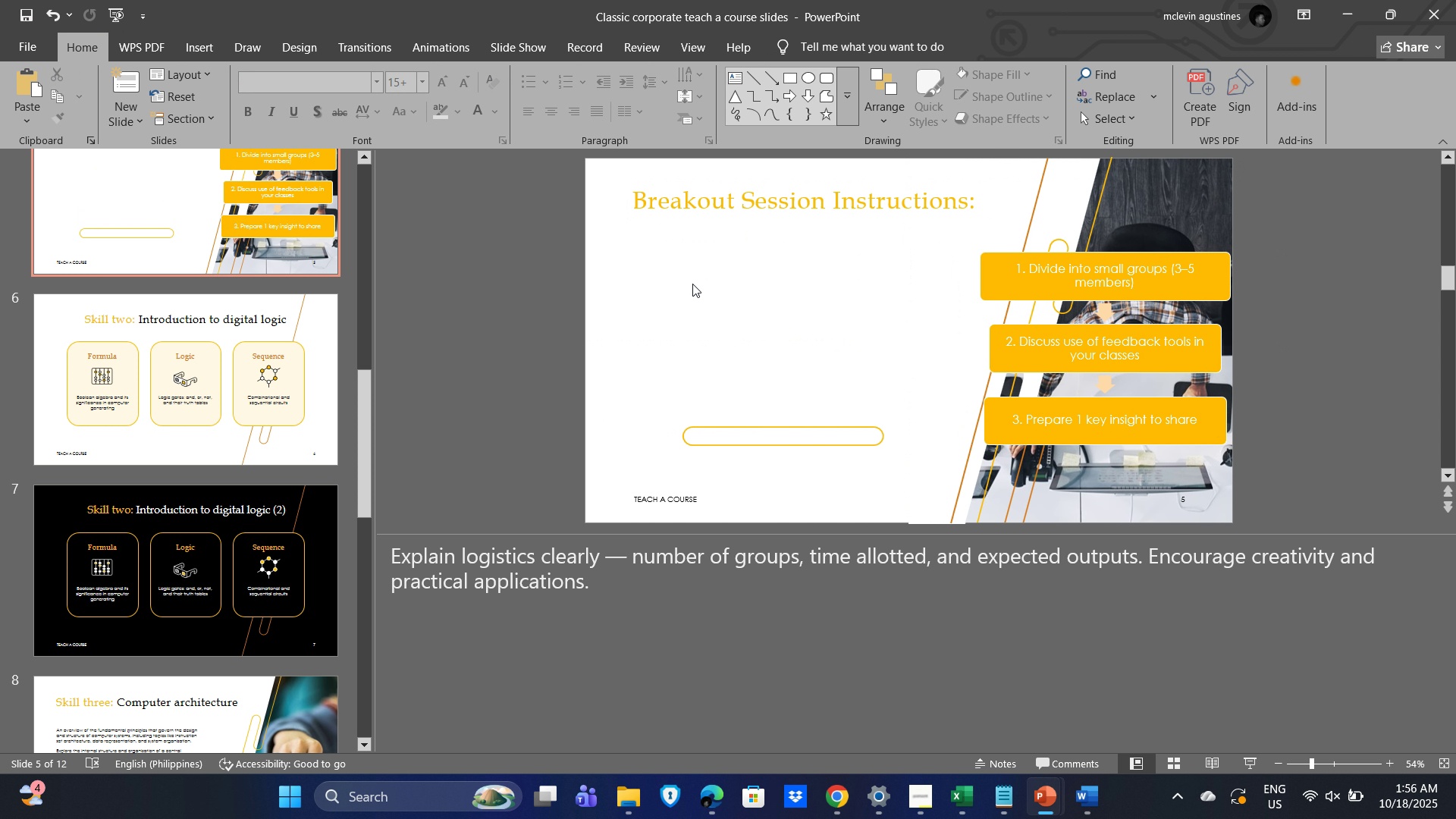 
left_click([692, 284])
 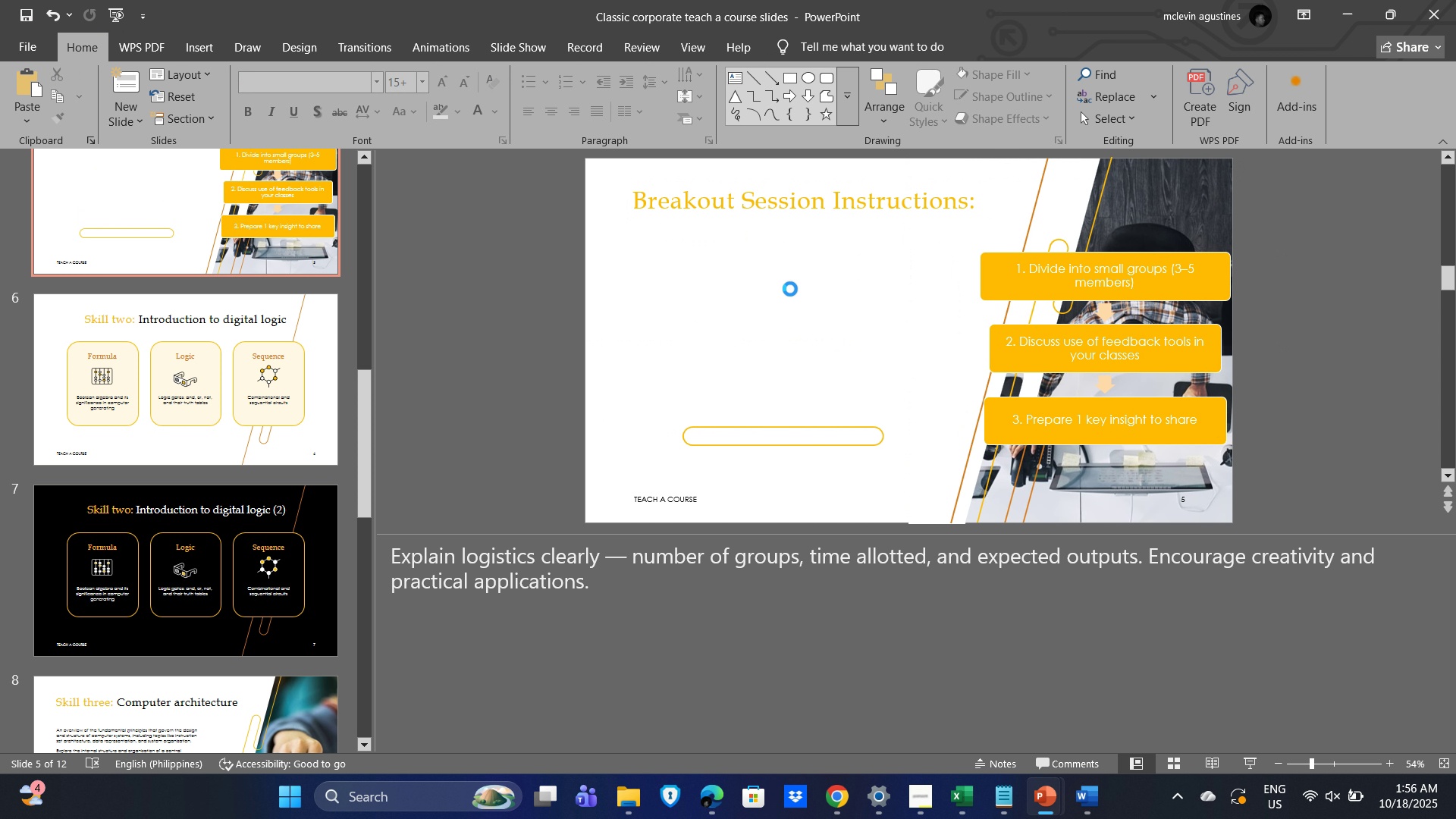 
key(Control+V)
 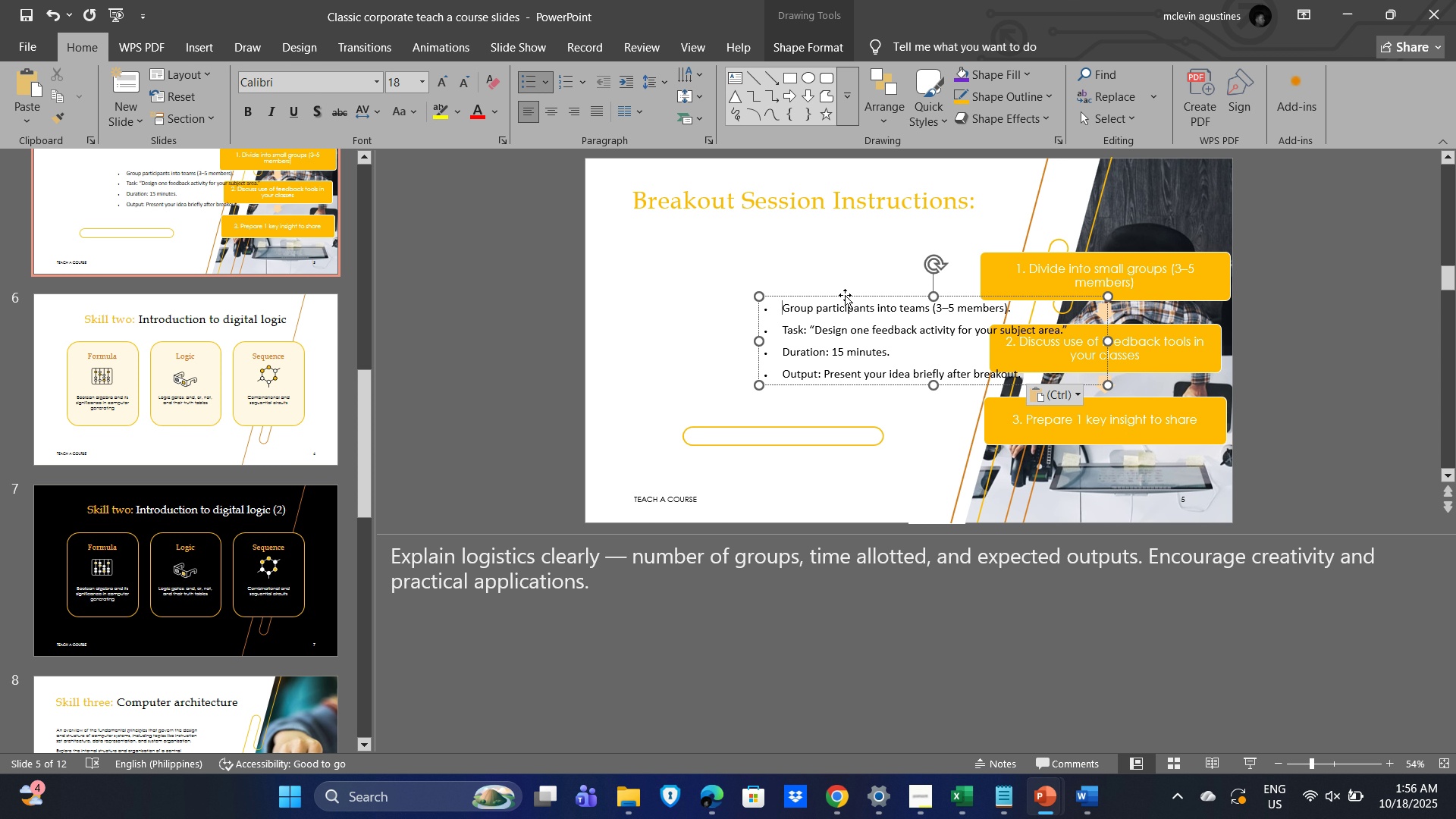 
left_click_drag(start_coordinate=[845, 295], to_coordinate=[703, 253])
 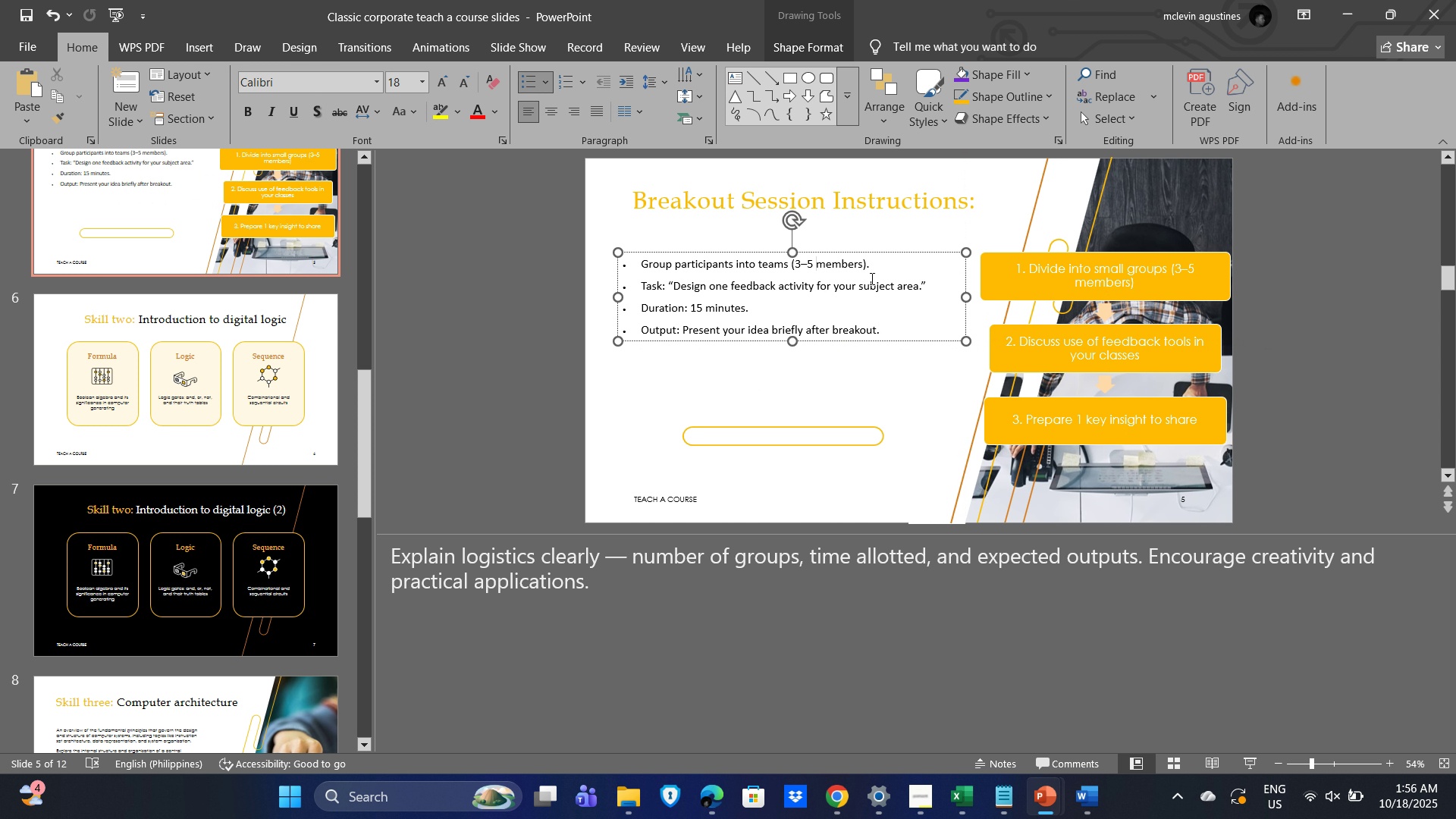 
left_click_drag(start_coordinate=[880, 265], to_coordinate=[633, 269])
 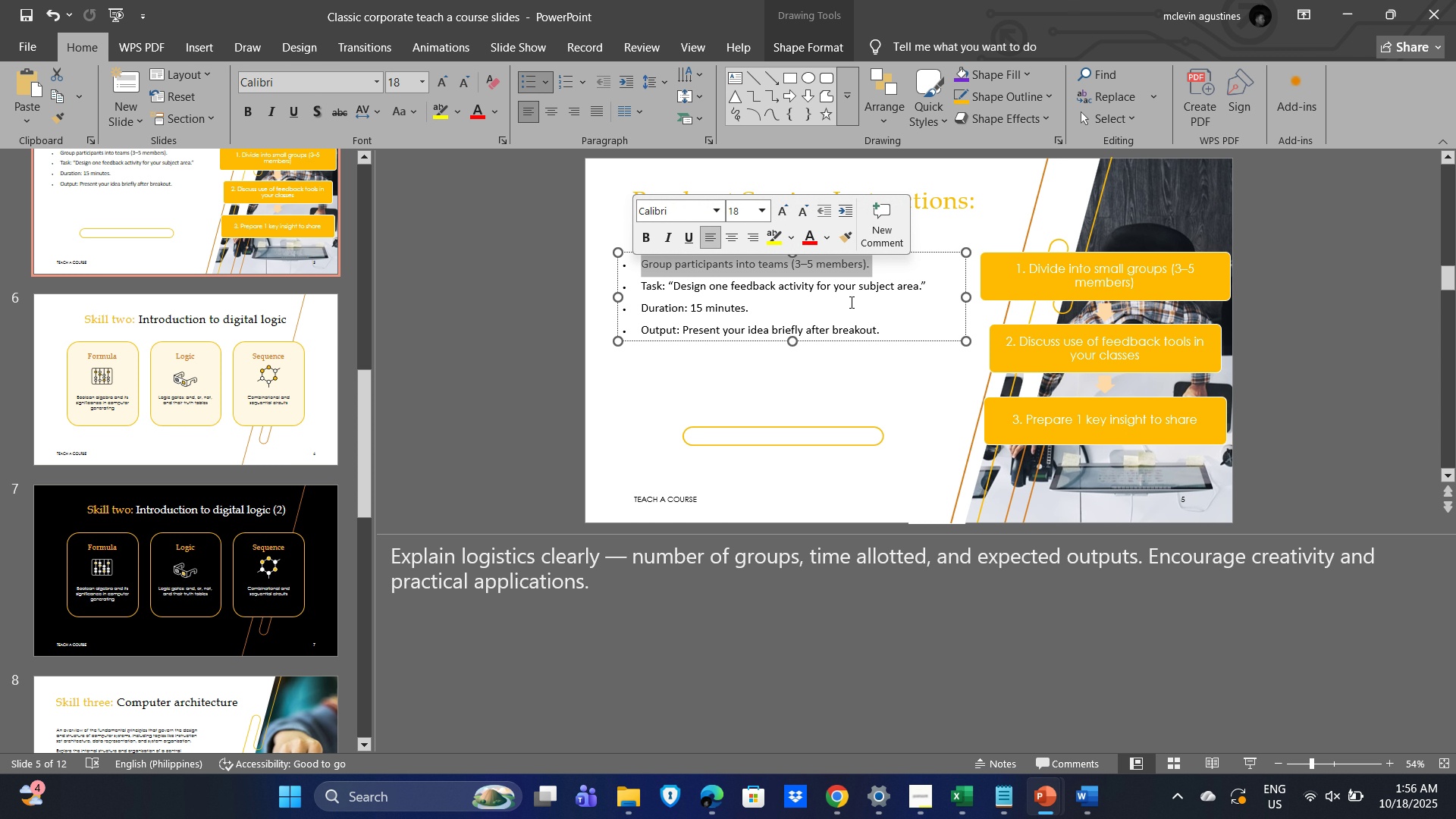 
wait(9.09)
 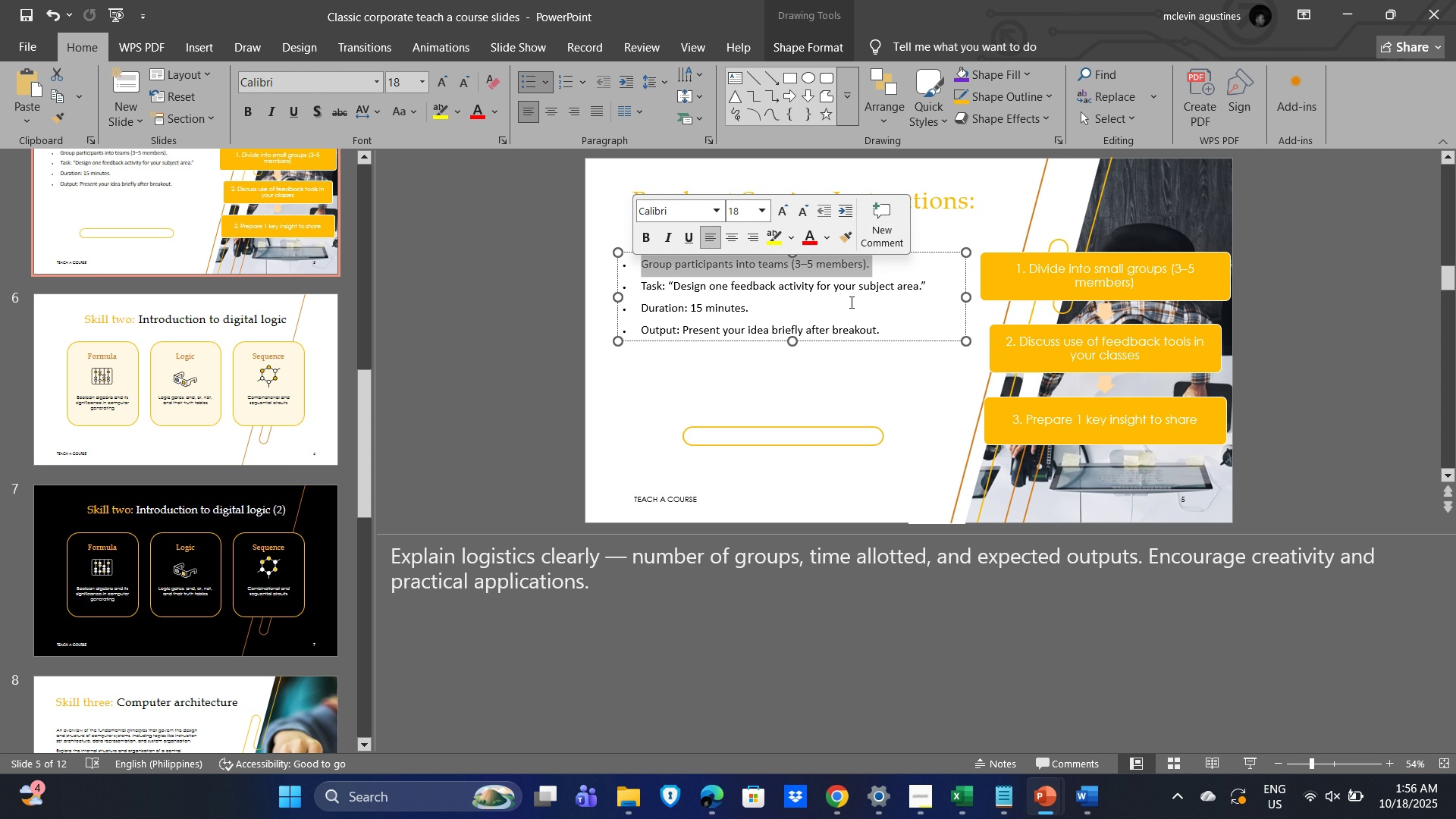 
left_click([844, 306])
 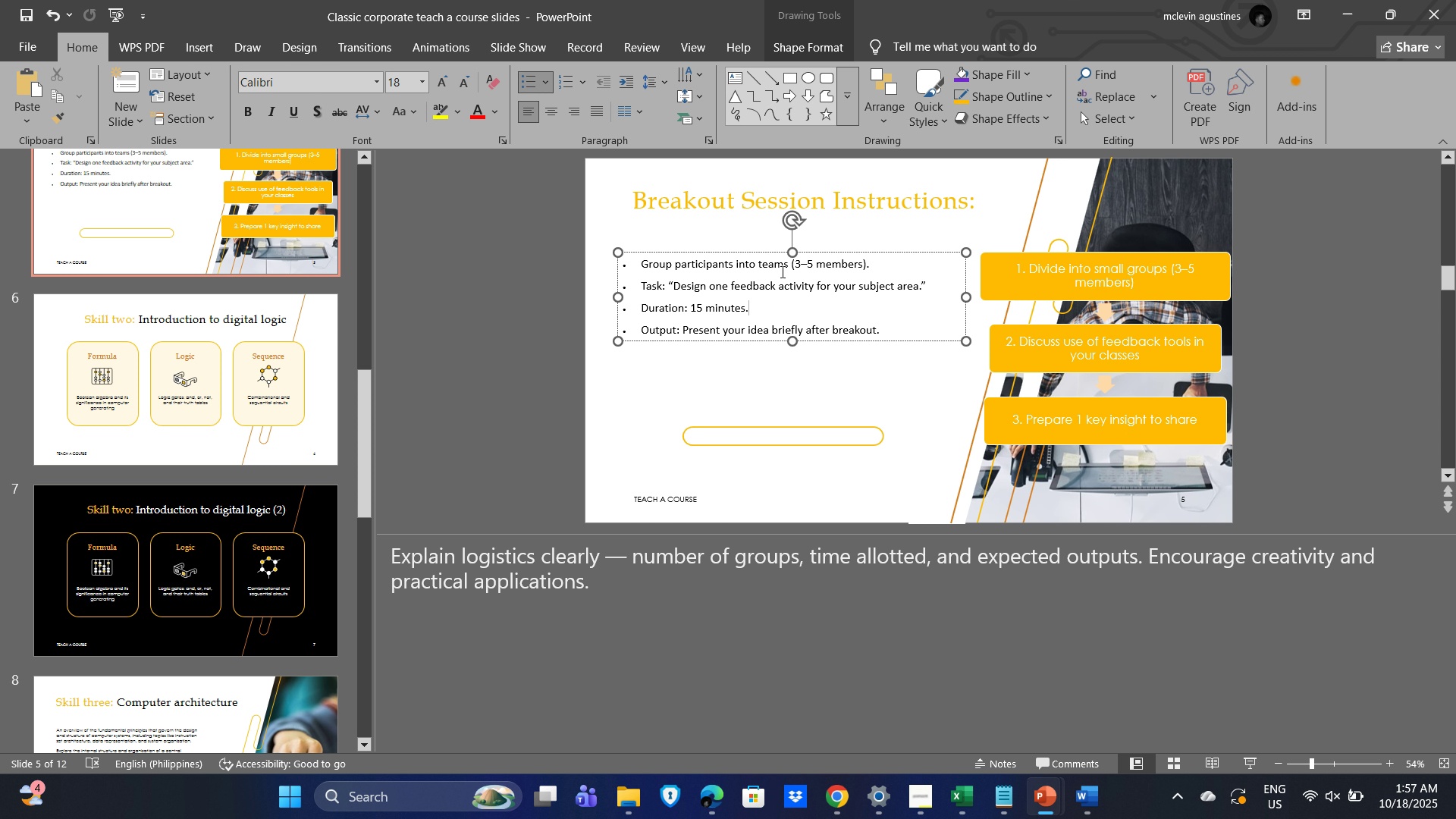 
wait(13.24)
 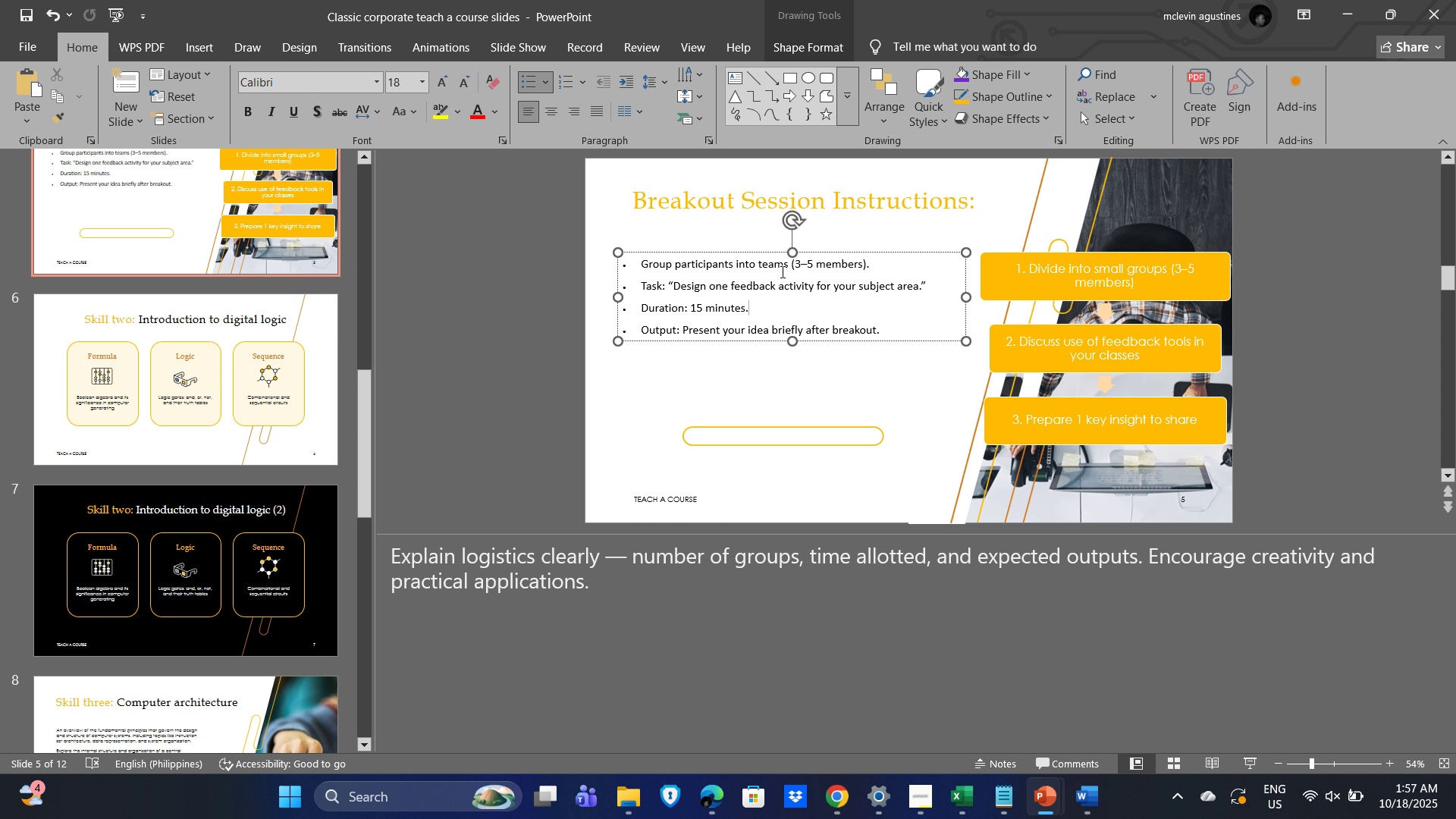 
hold_key(key=ControlLeft, duration=1.08)
 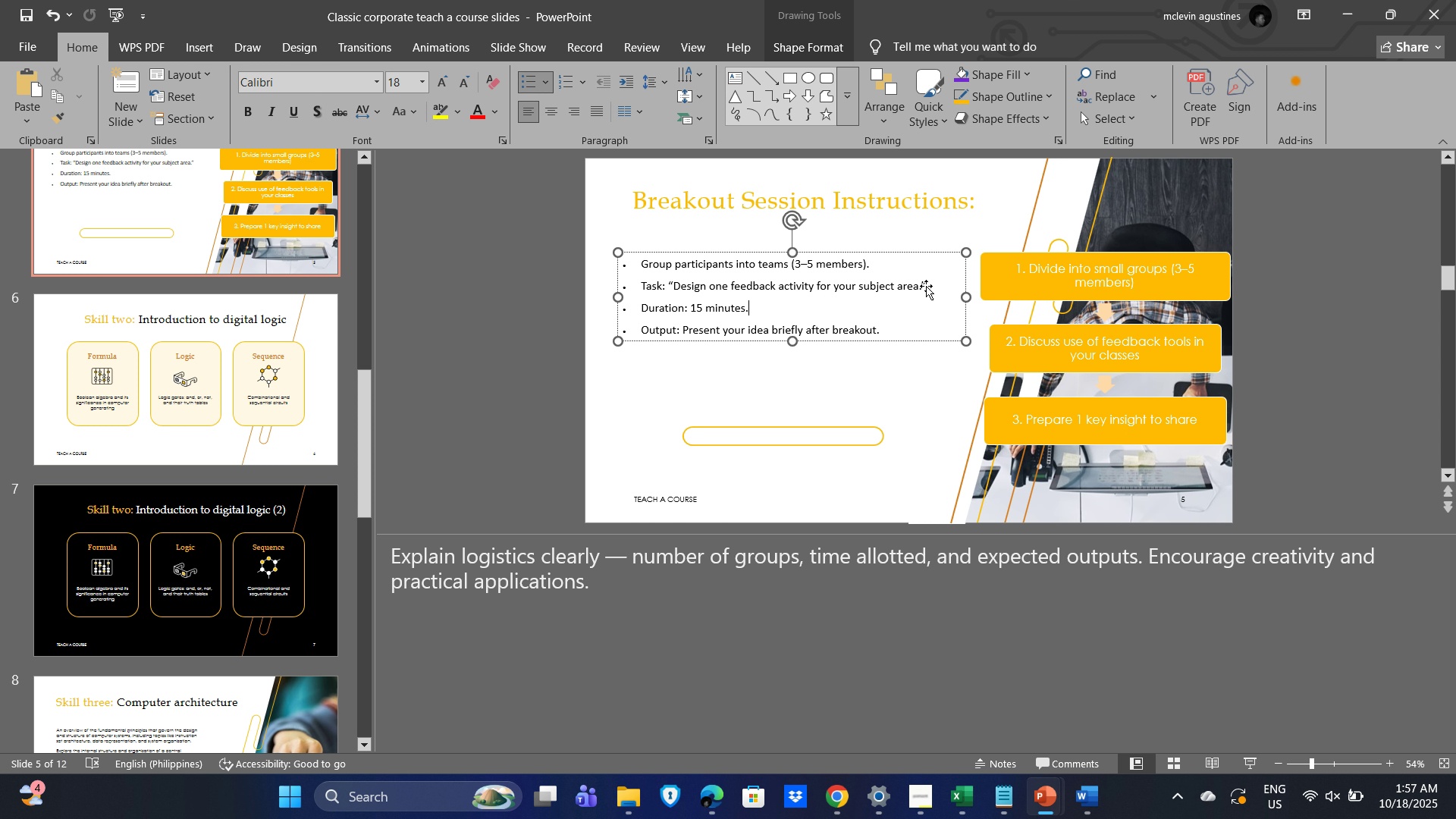 
left_click_drag(start_coordinate=[924, 286], to_coordinate=[596, 264])
 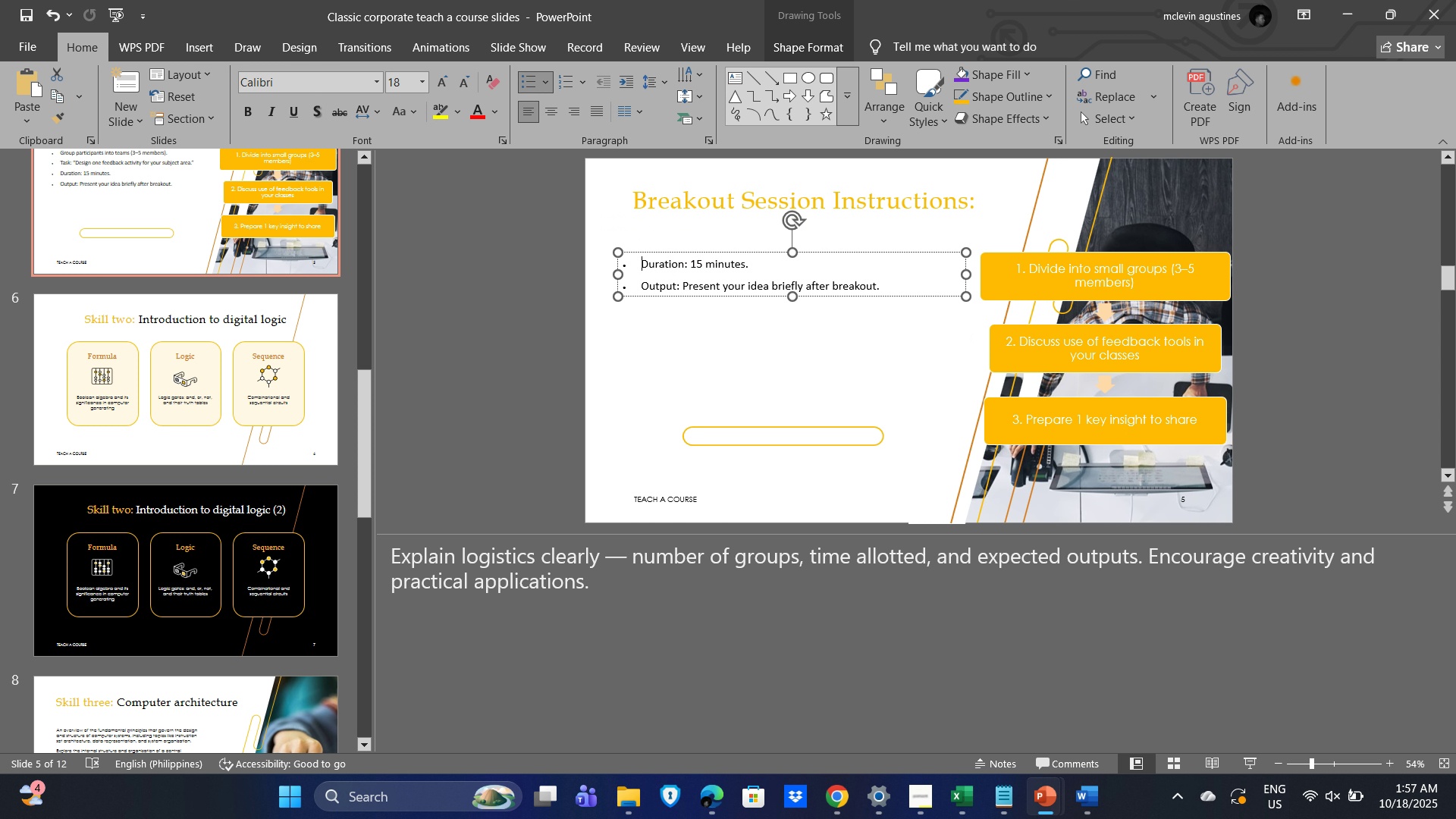 
key(Delete)
 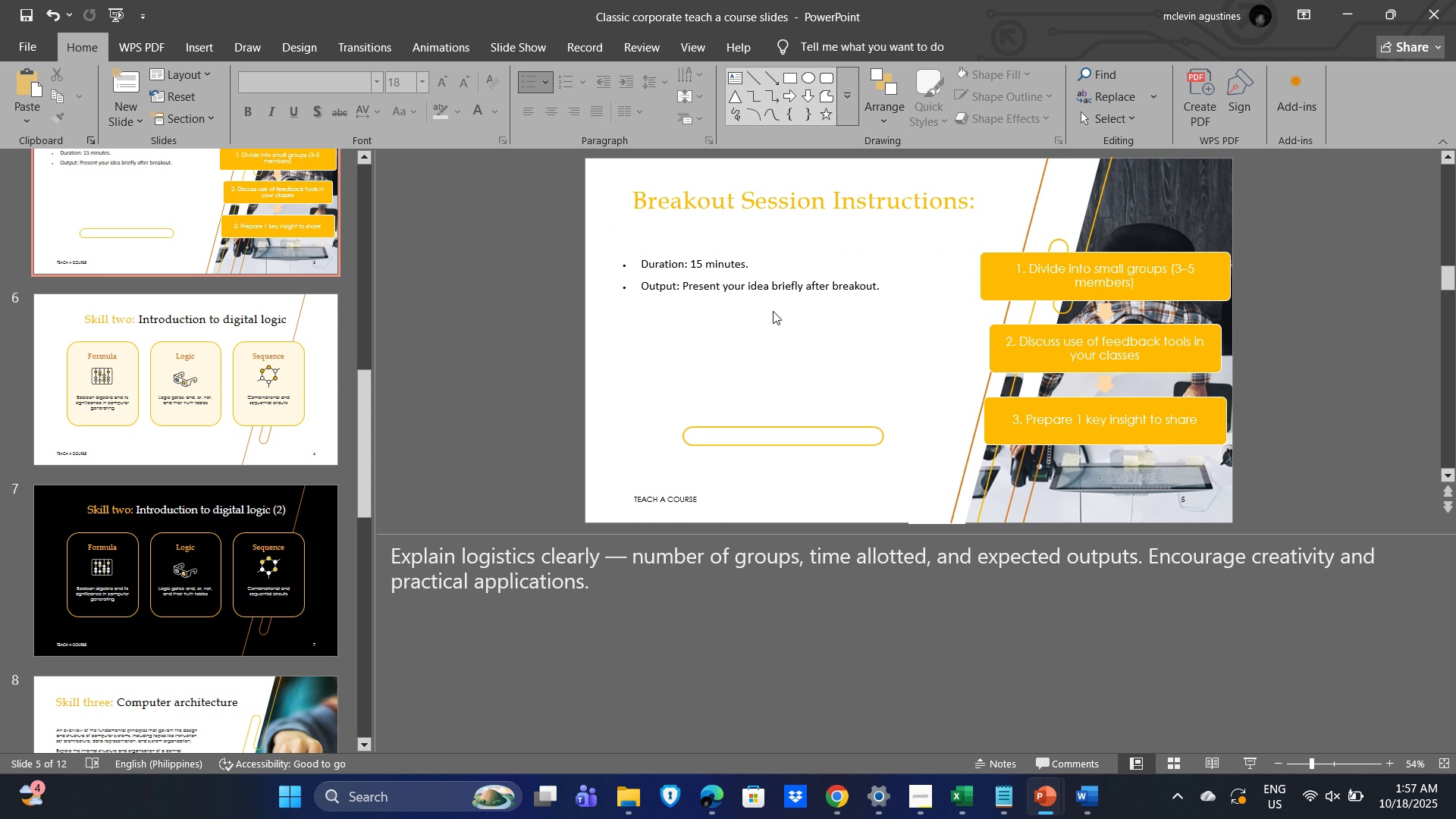 
left_click([747, 282])
 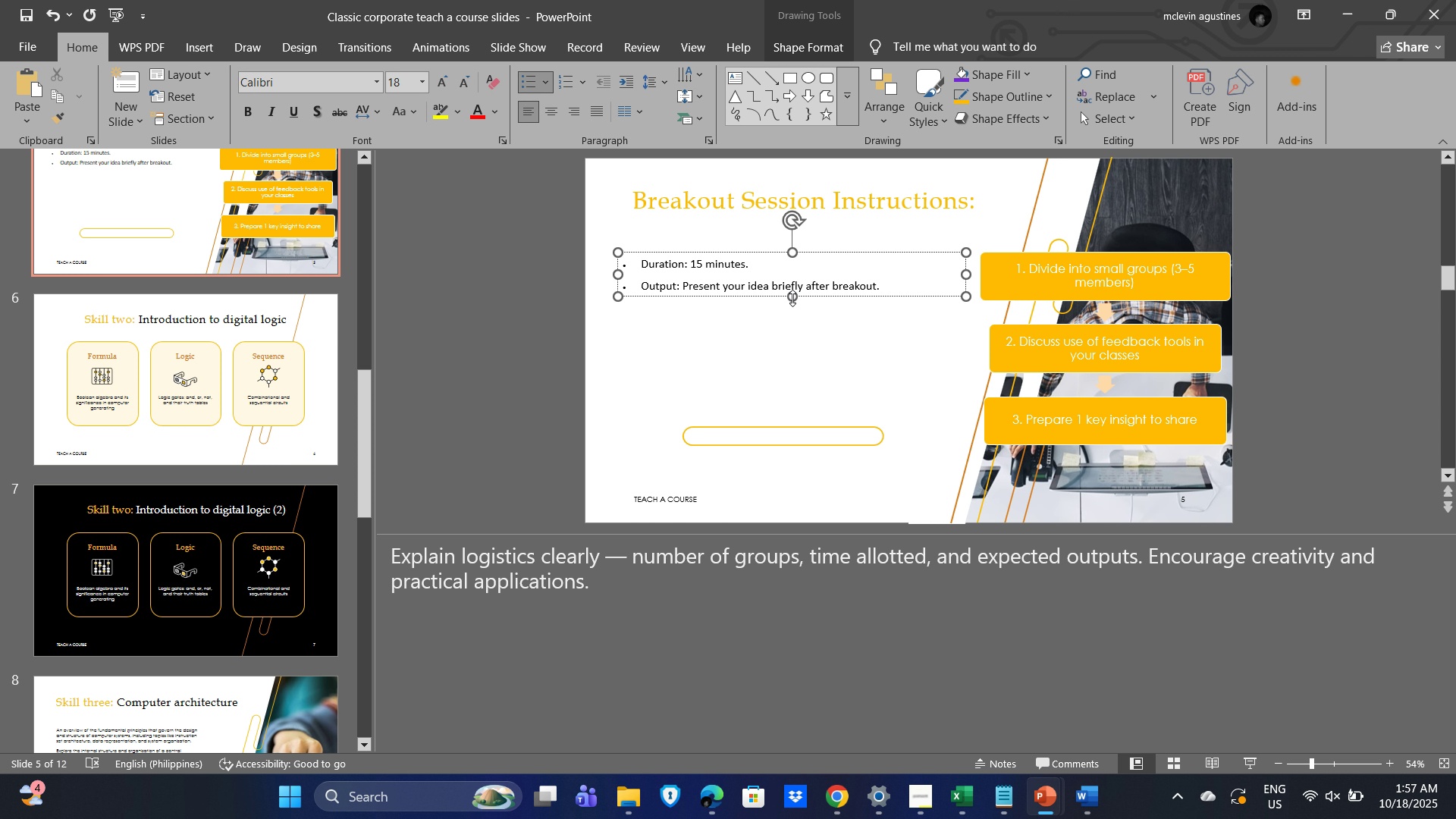 
key(Alt+Tab)
 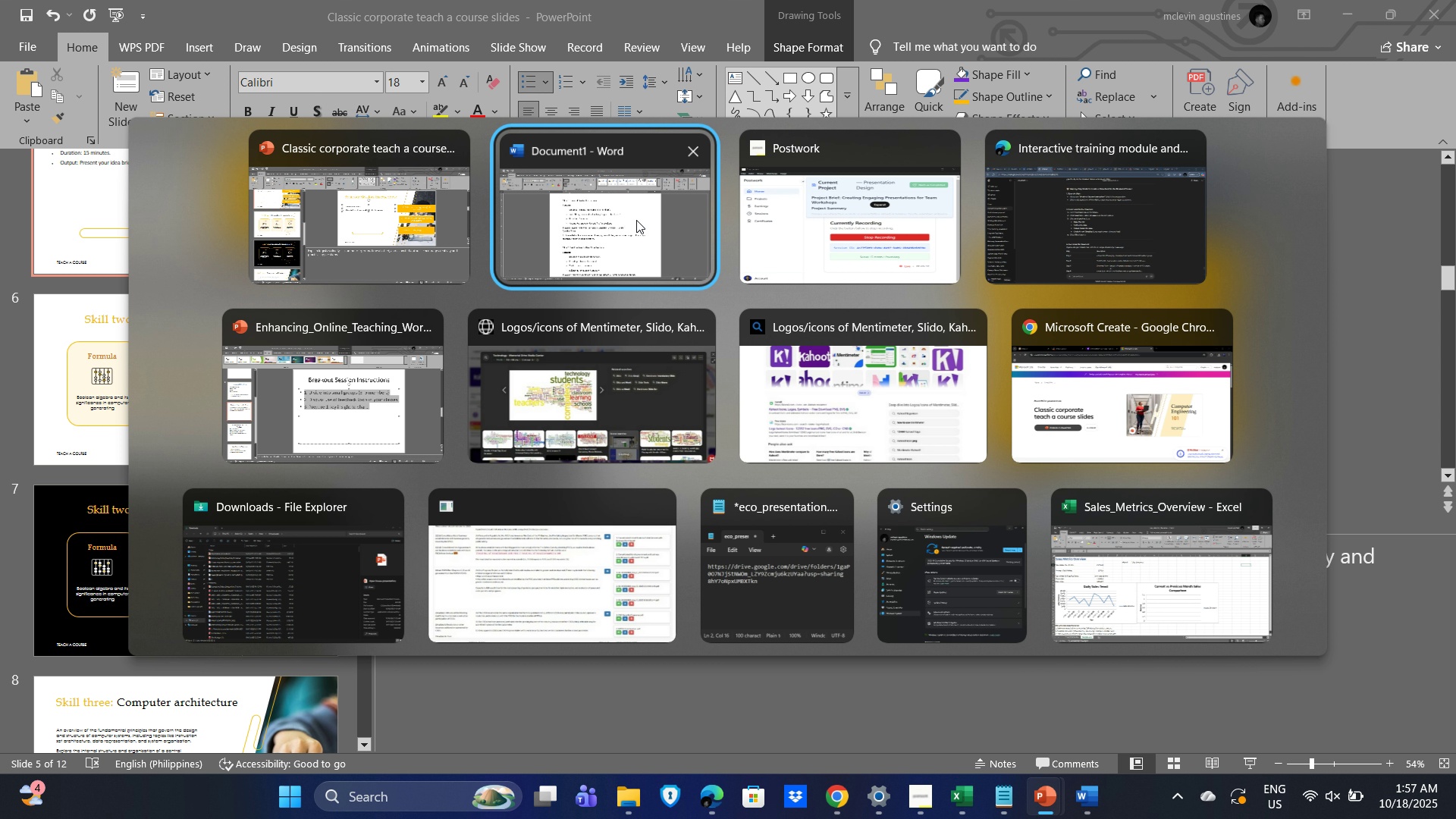 
left_click([636, 220])
 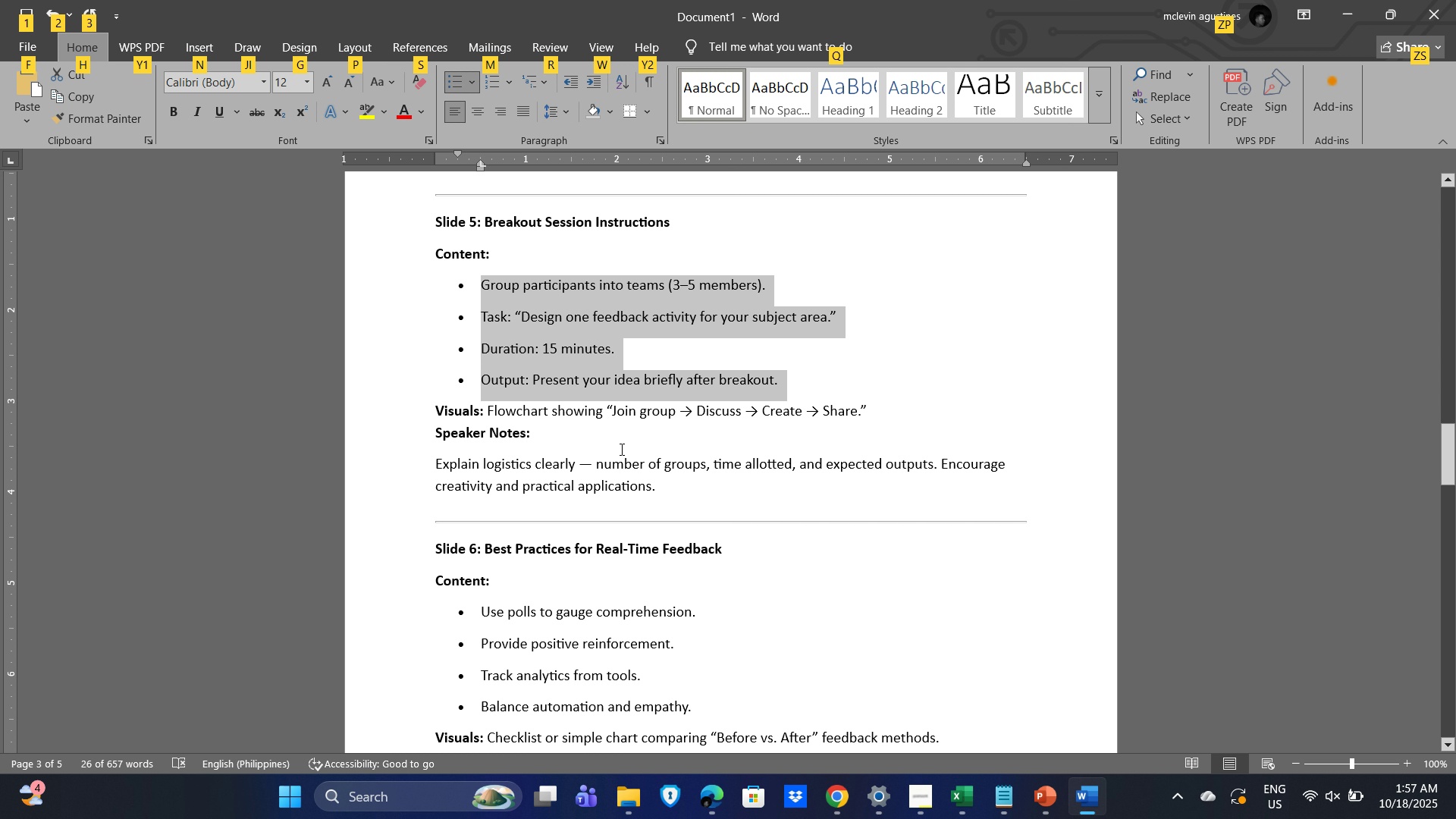 
wait(13.83)
 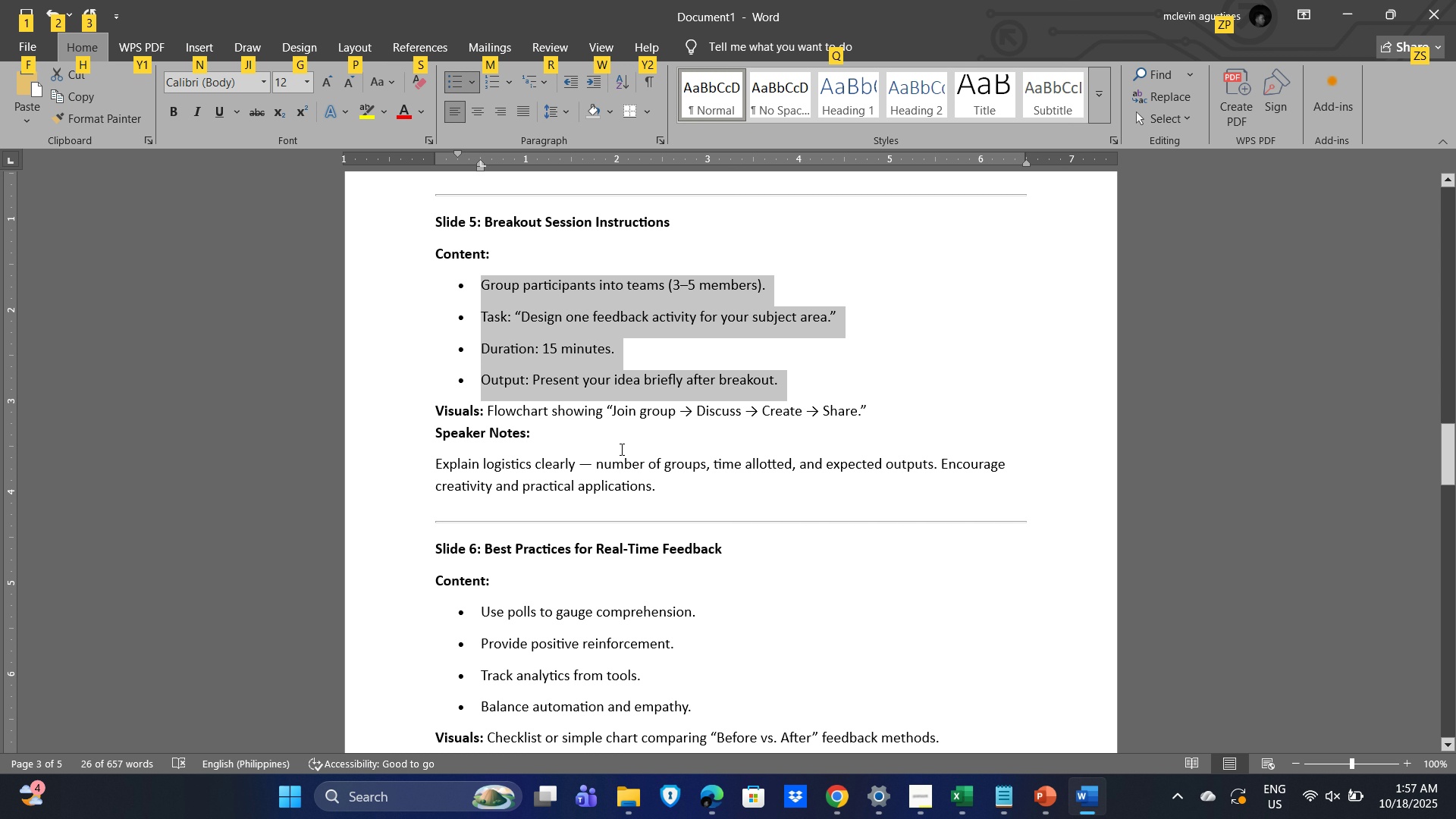 
key(Alt+AltLeft)
 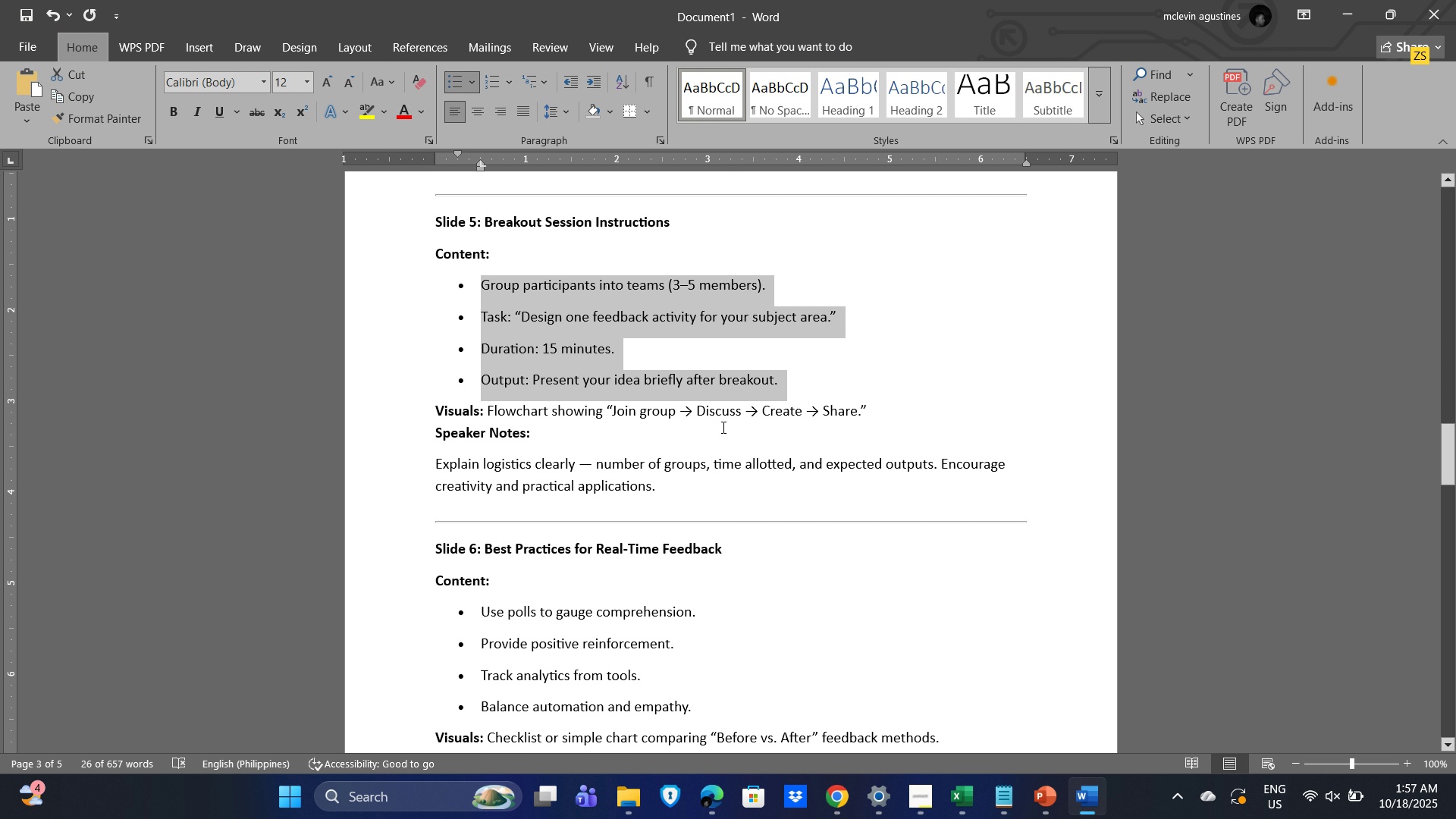 
key(Alt+Tab)
 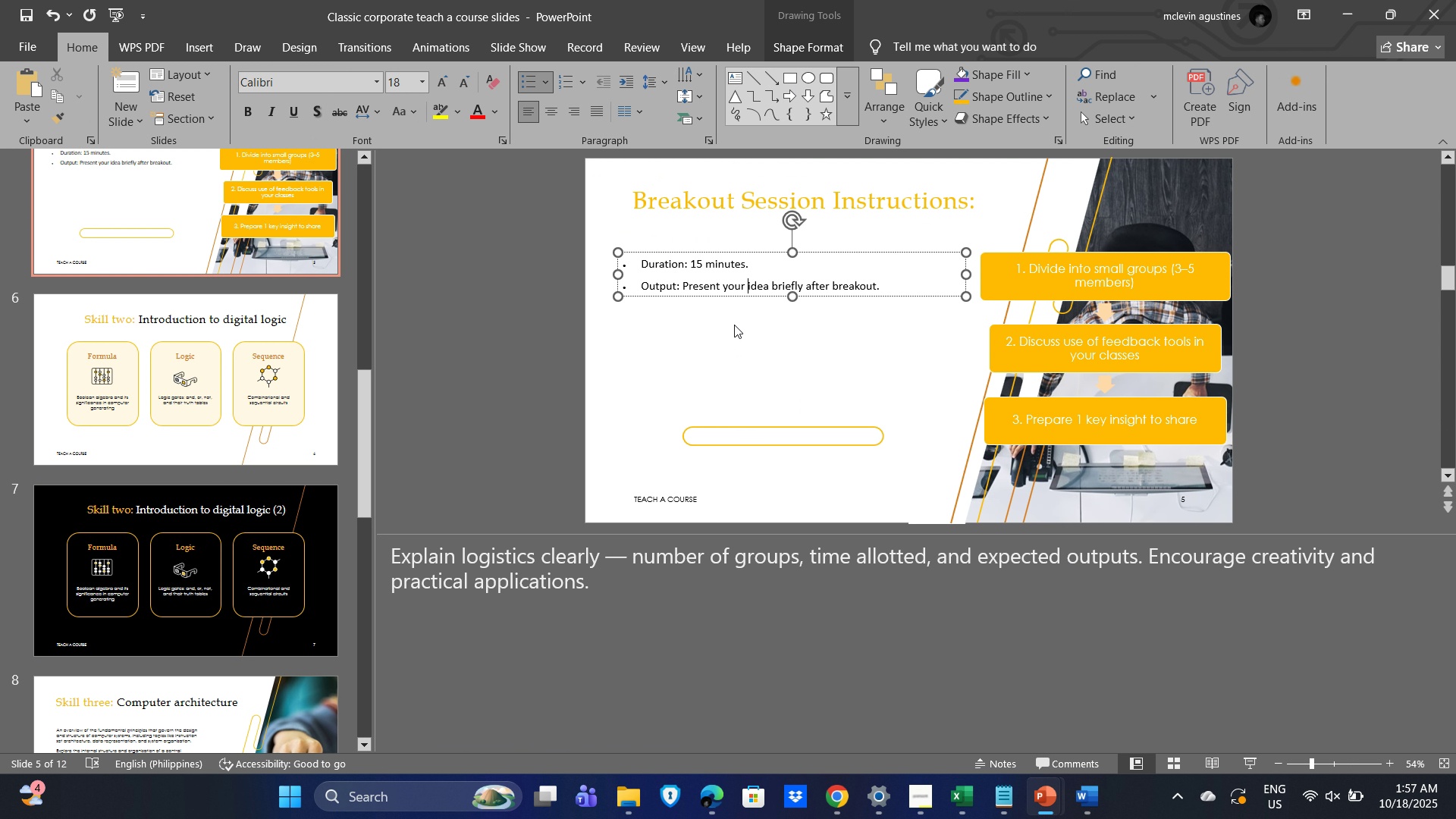 
key(Alt+AltLeft)
 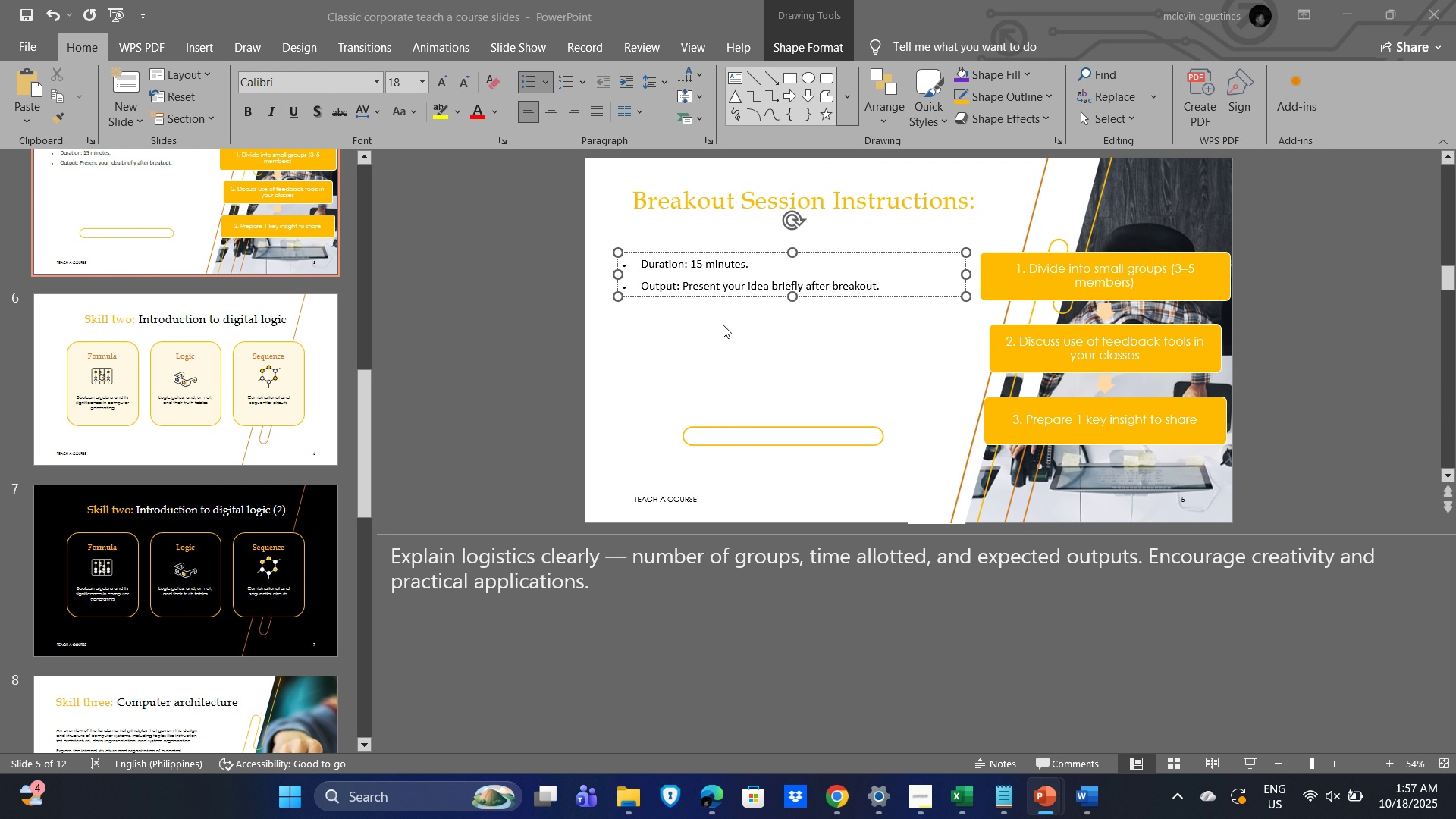 
key(Alt+Tab)
 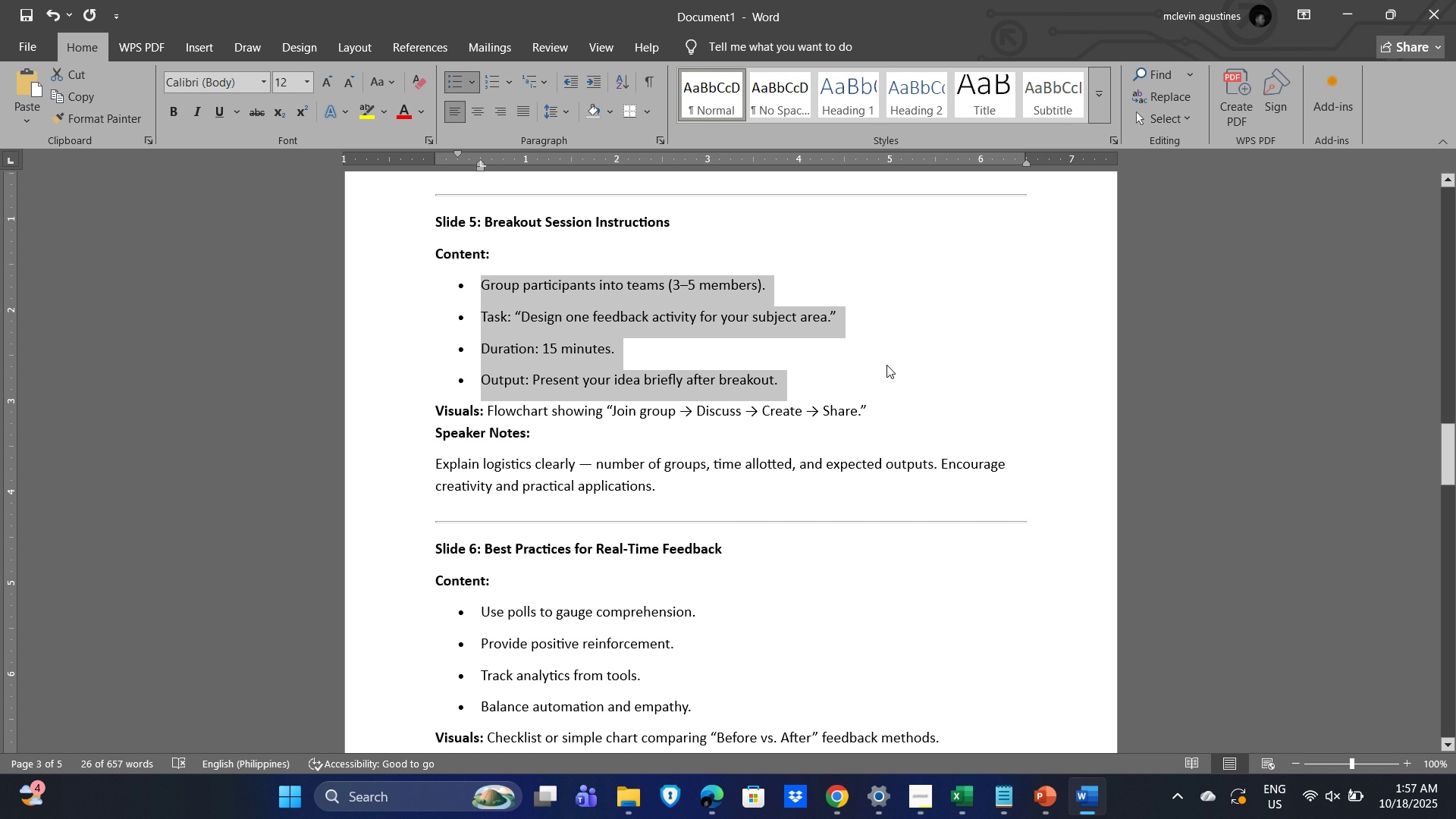 
key(Alt+Tab)
 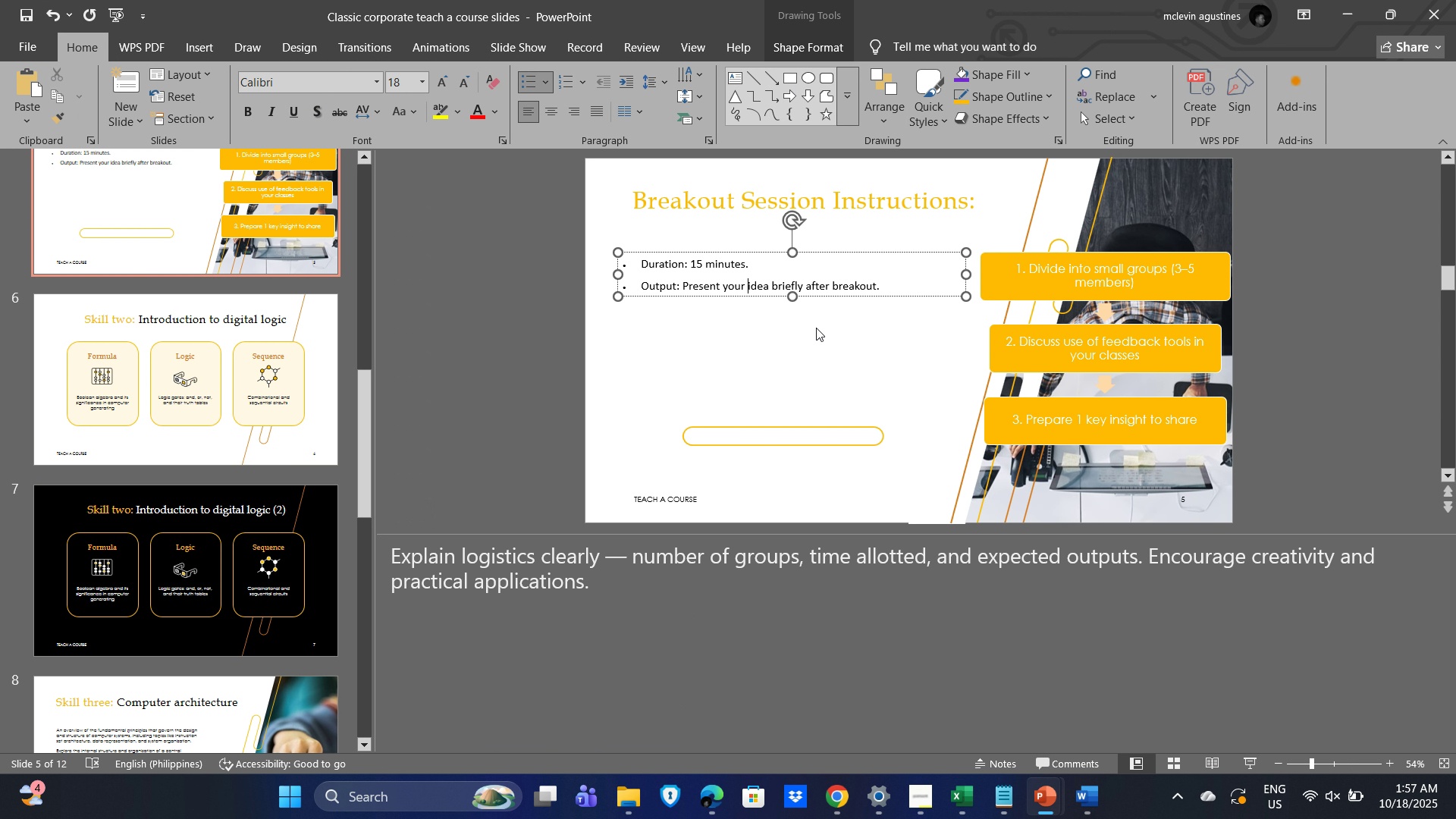 
key(Alt+Tab)
 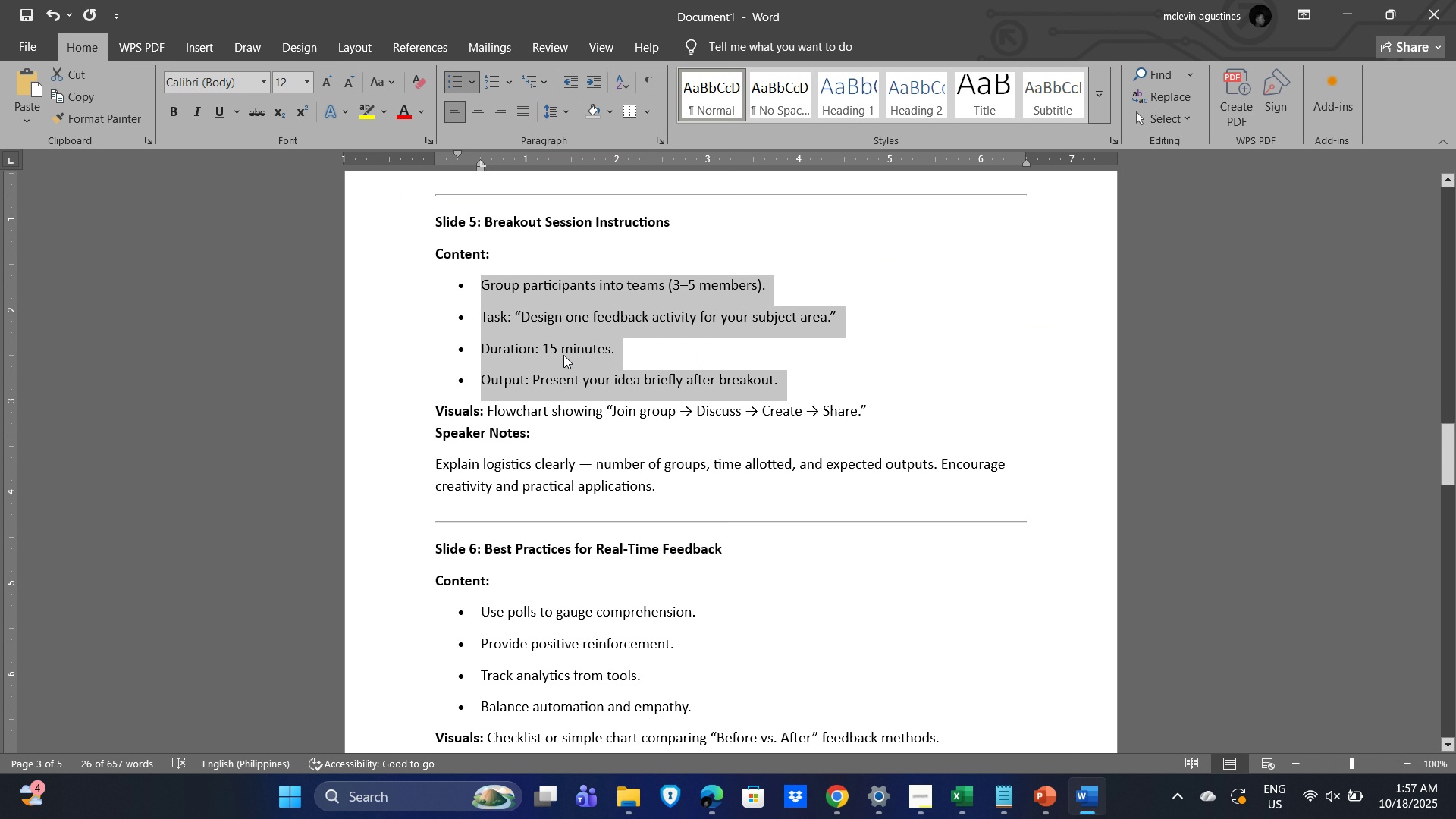 
left_click_drag(start_coordinate=[560, 352], to_coordinate=[564, 353])
 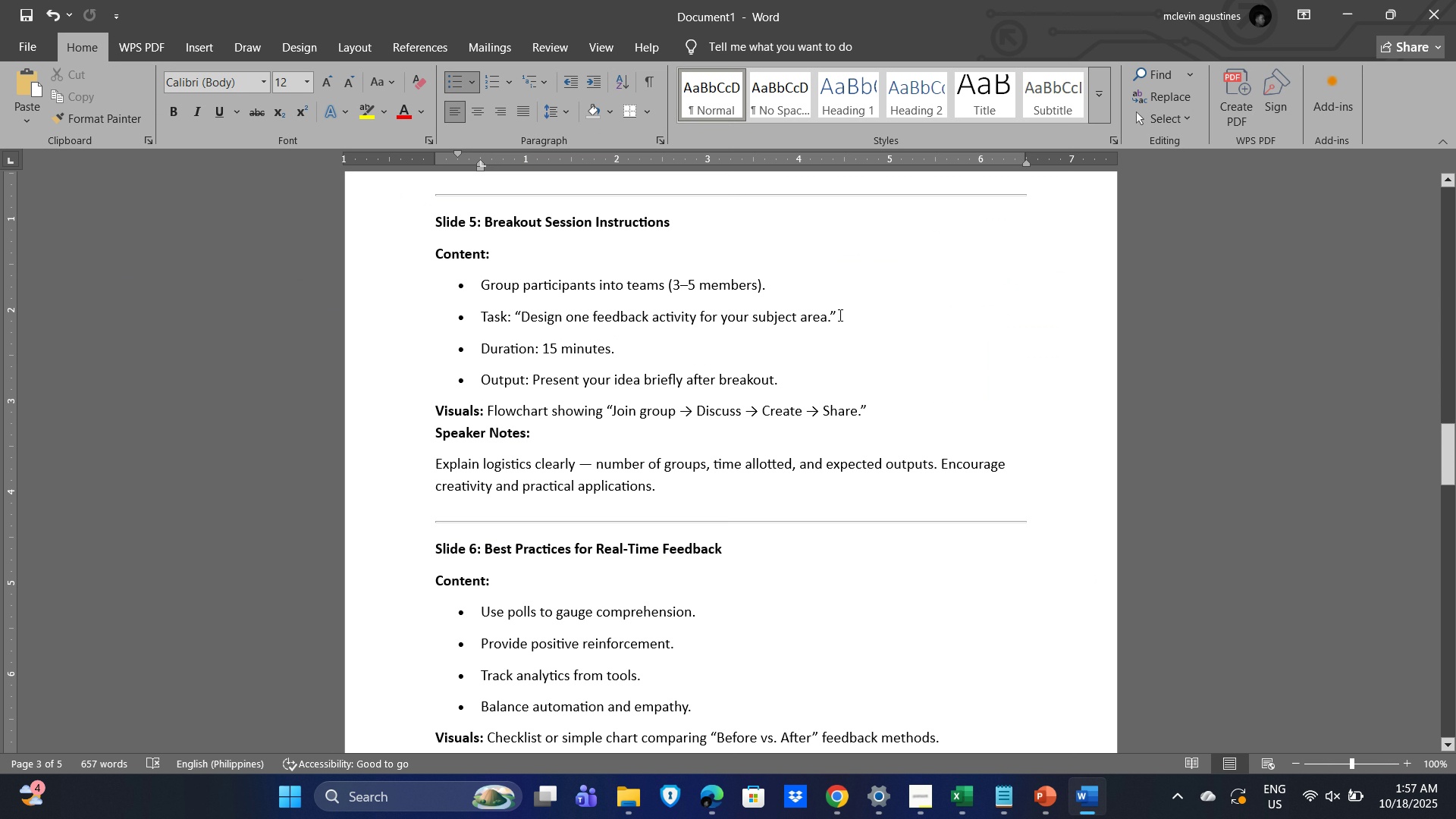 
left_click_drag(start_coordinate=[843, 314], to_coordinate=[477, 314])
 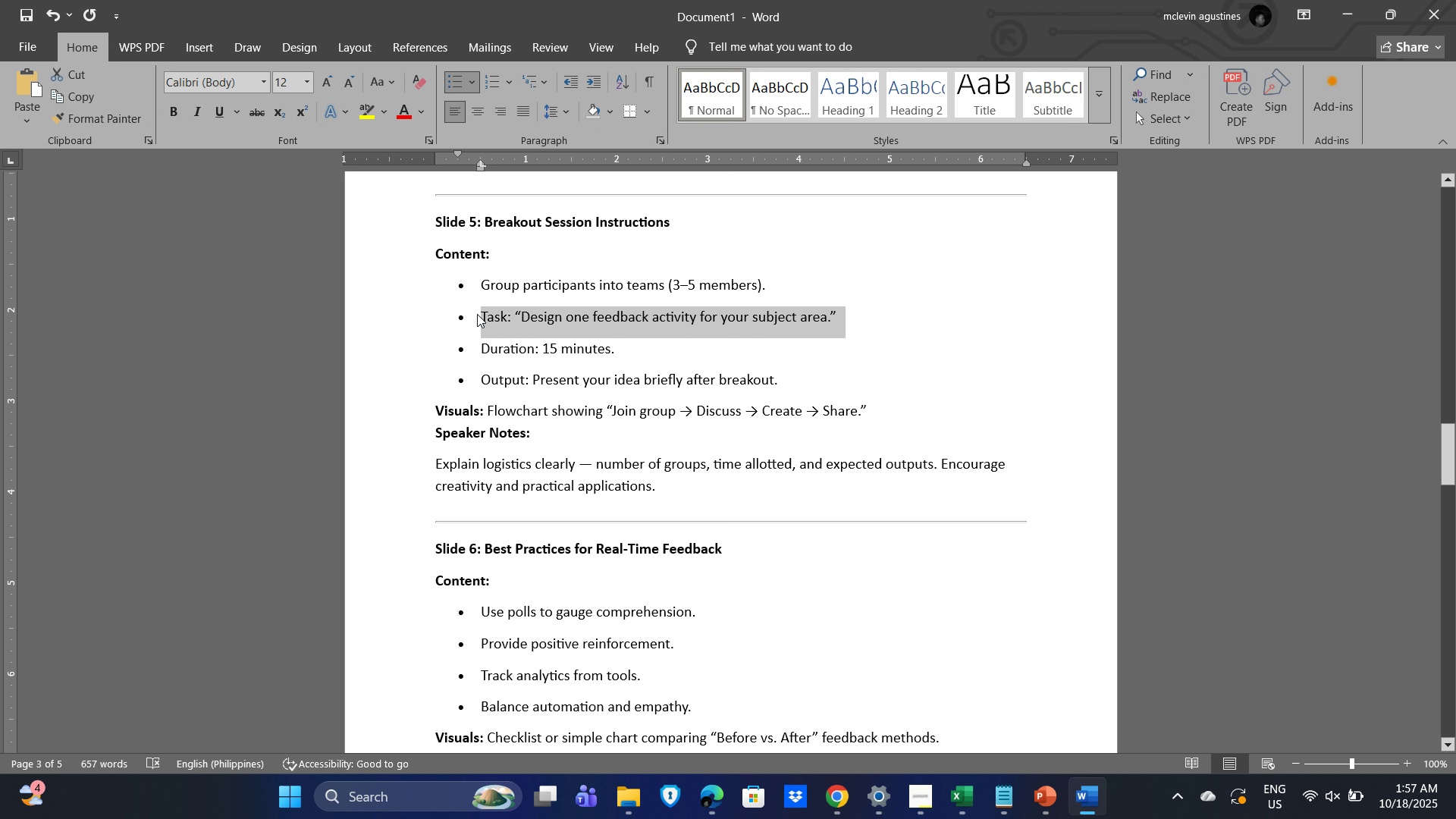 
key(Control+C)
 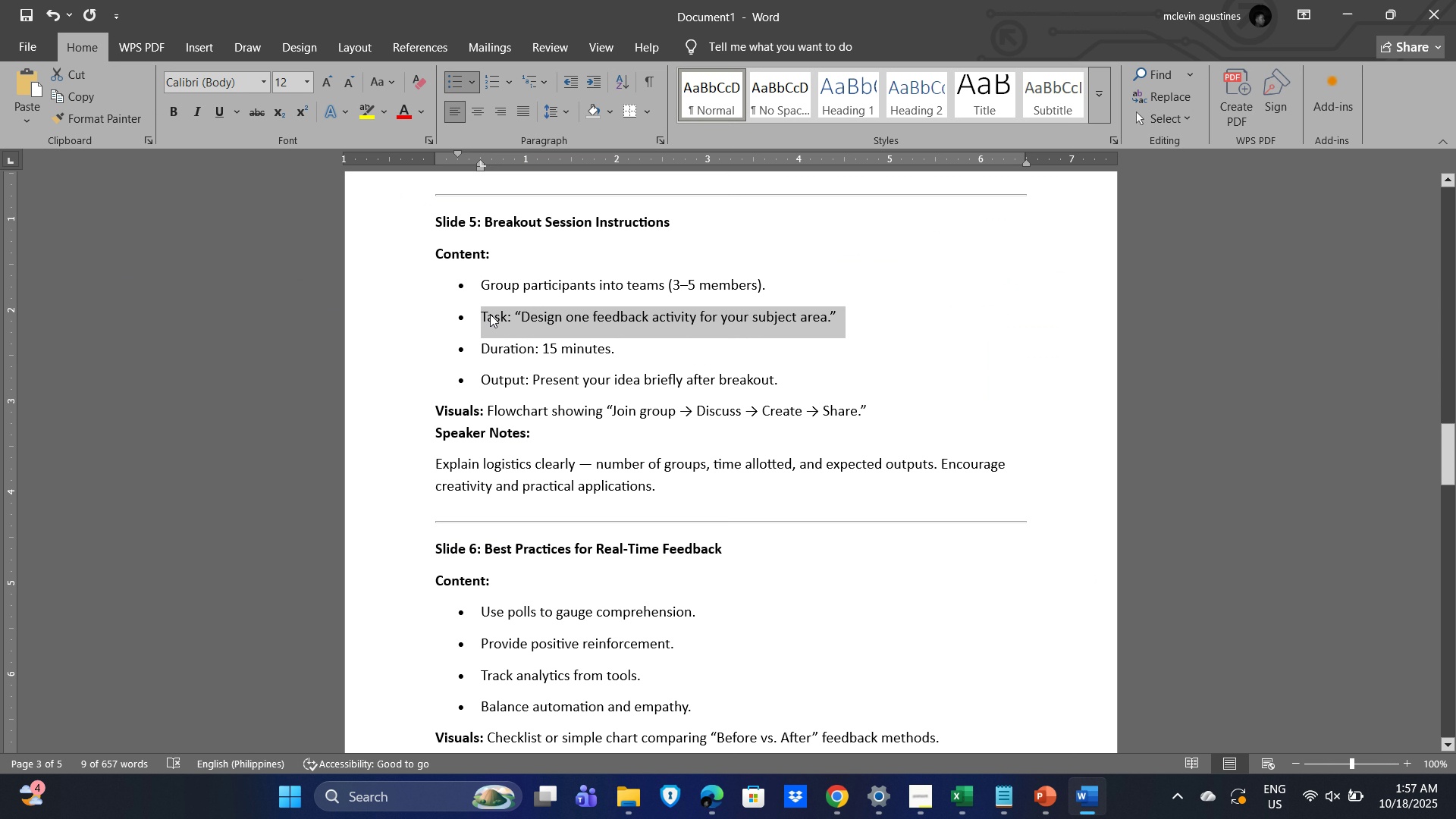 
key(Alt+Tab)
 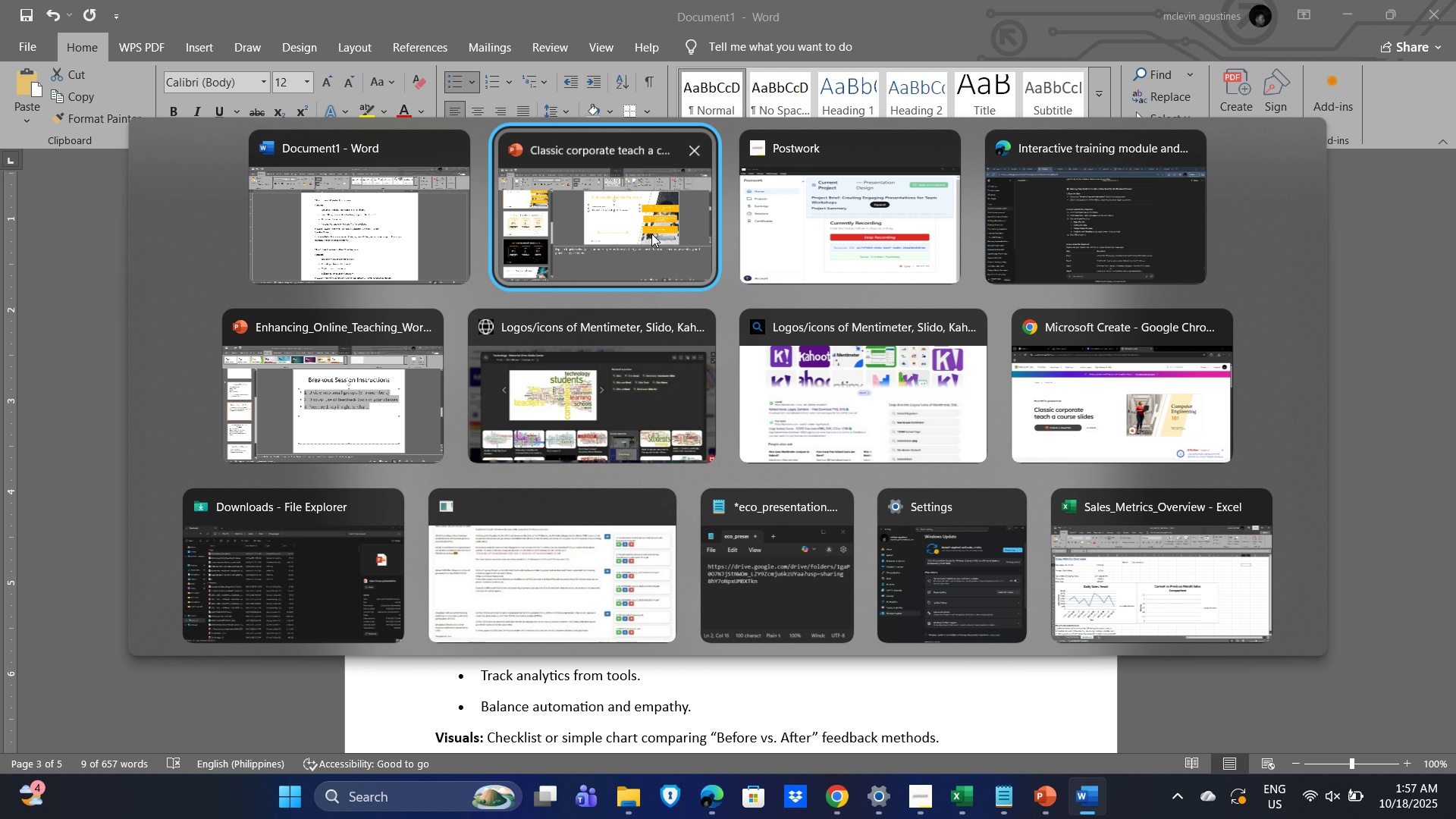 
left_click([651, 234])
 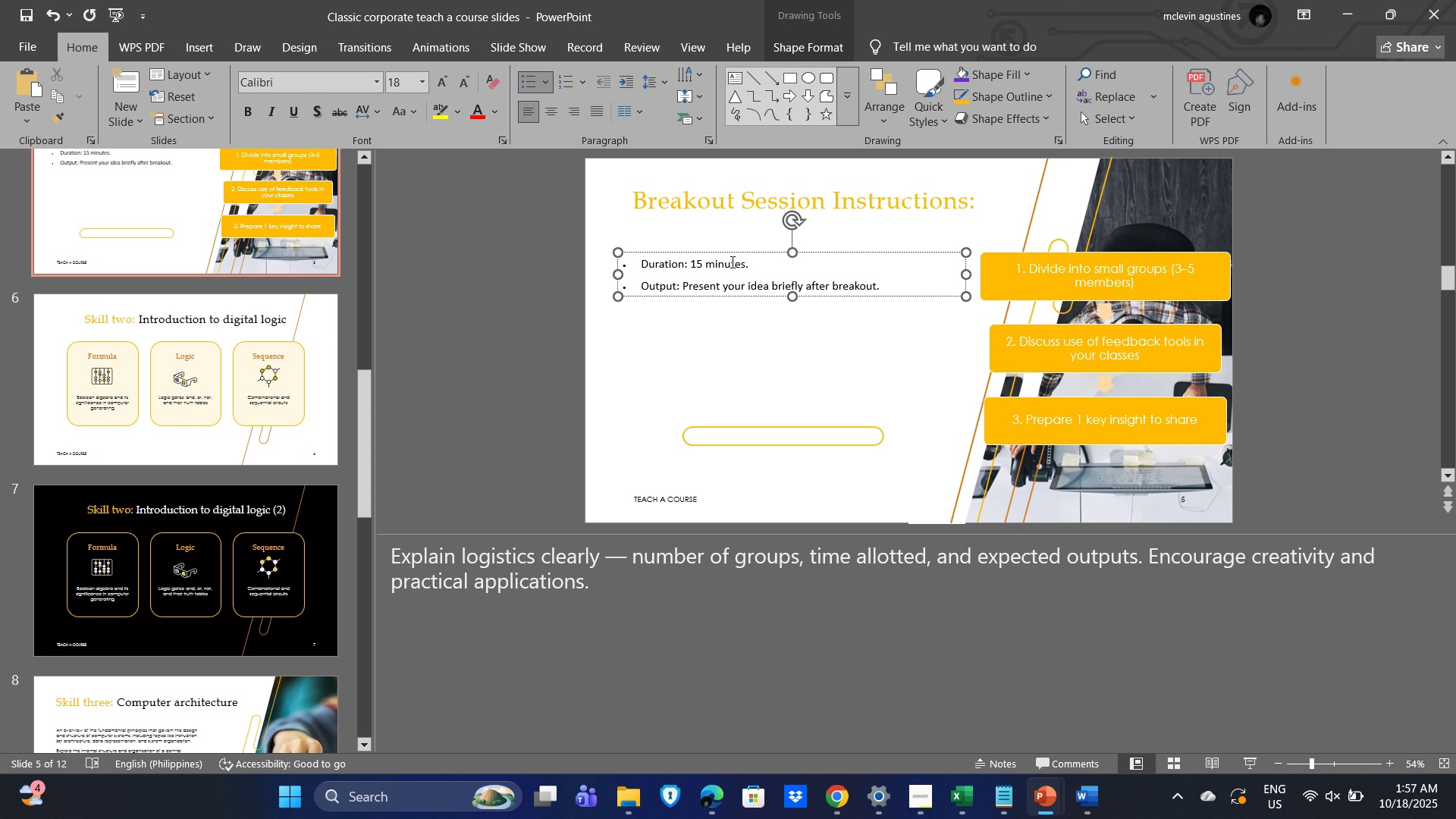 
wait(6.06)
 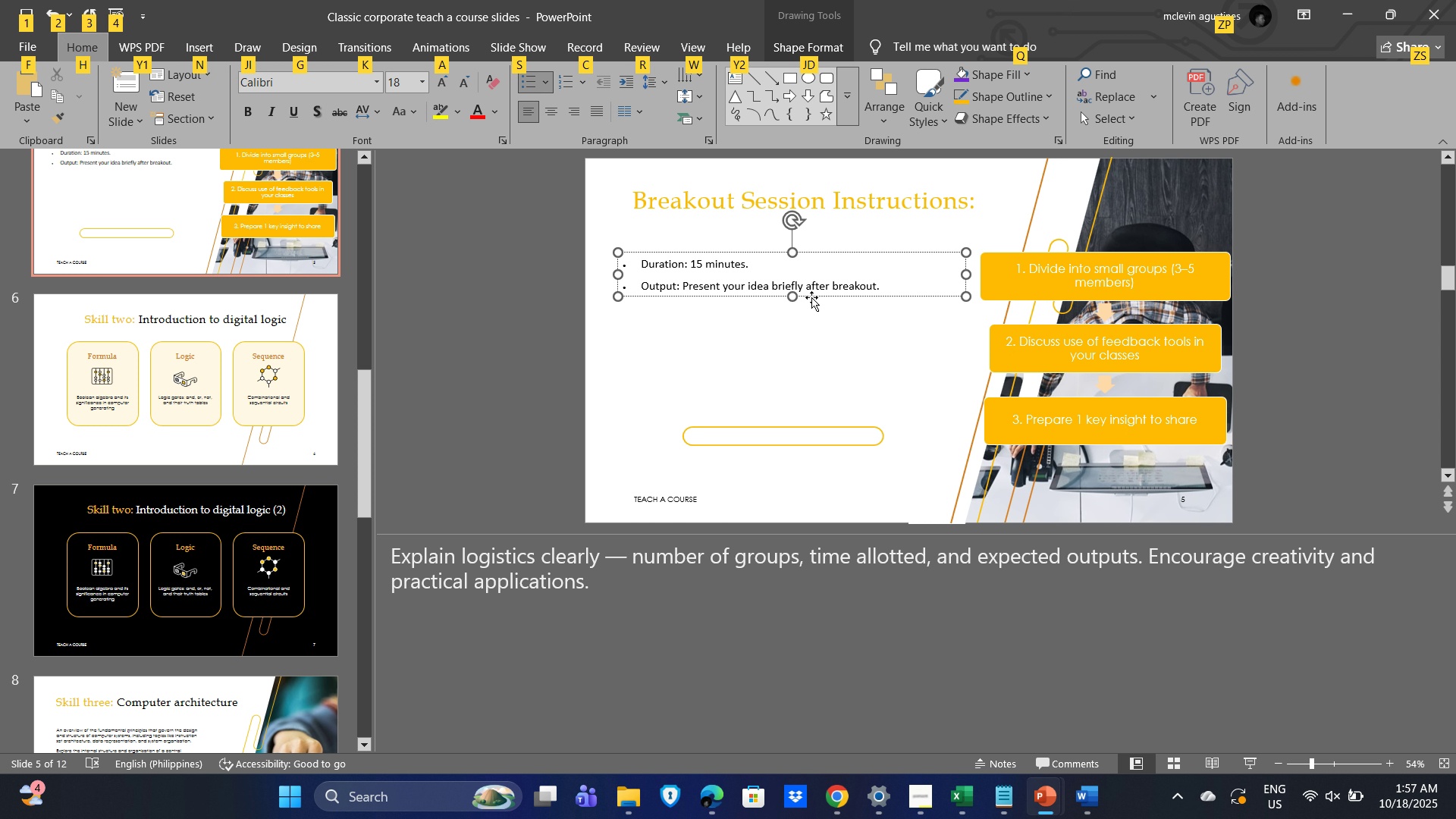 
key(Enter)
 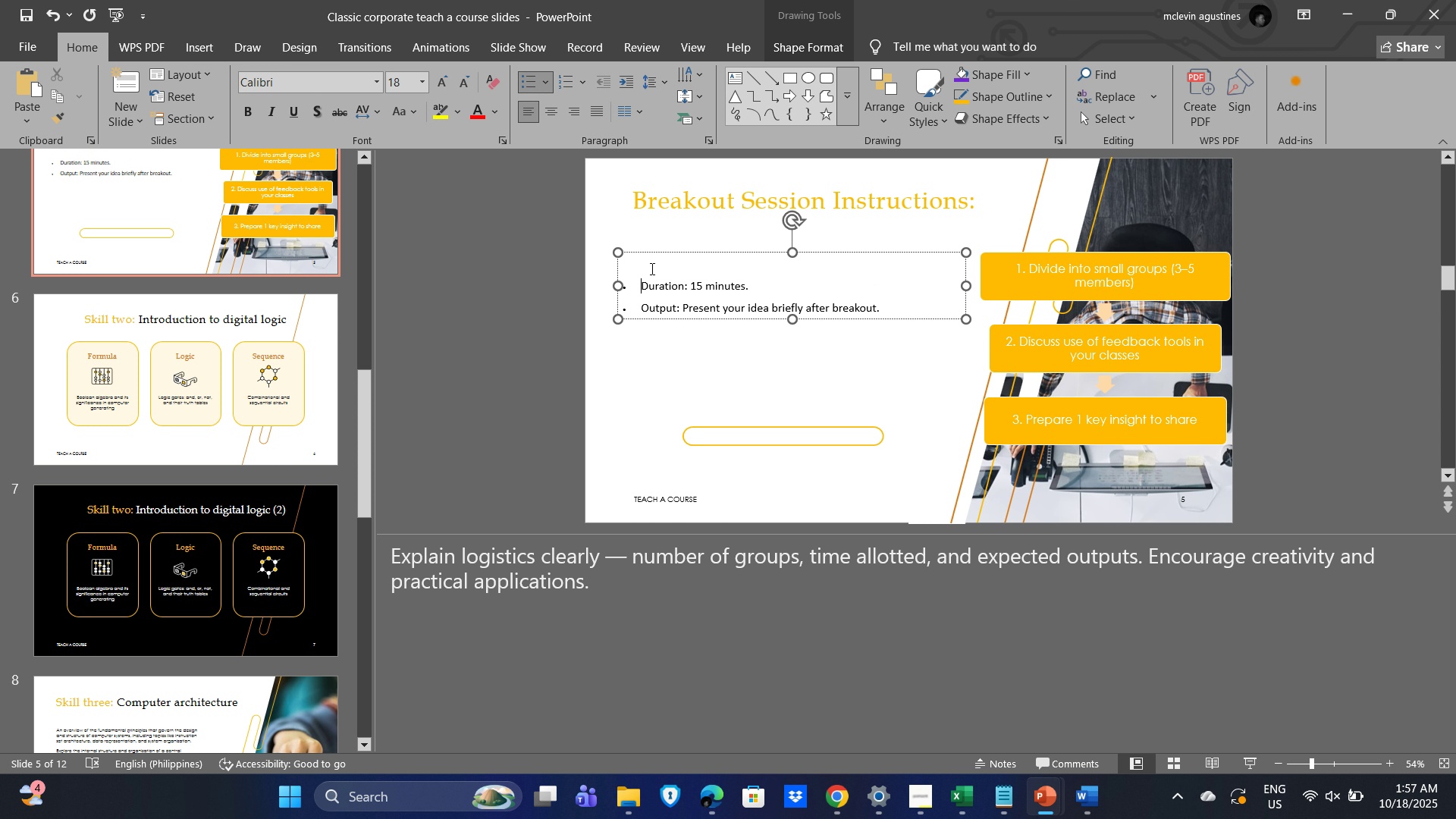 
key(Control+V)
 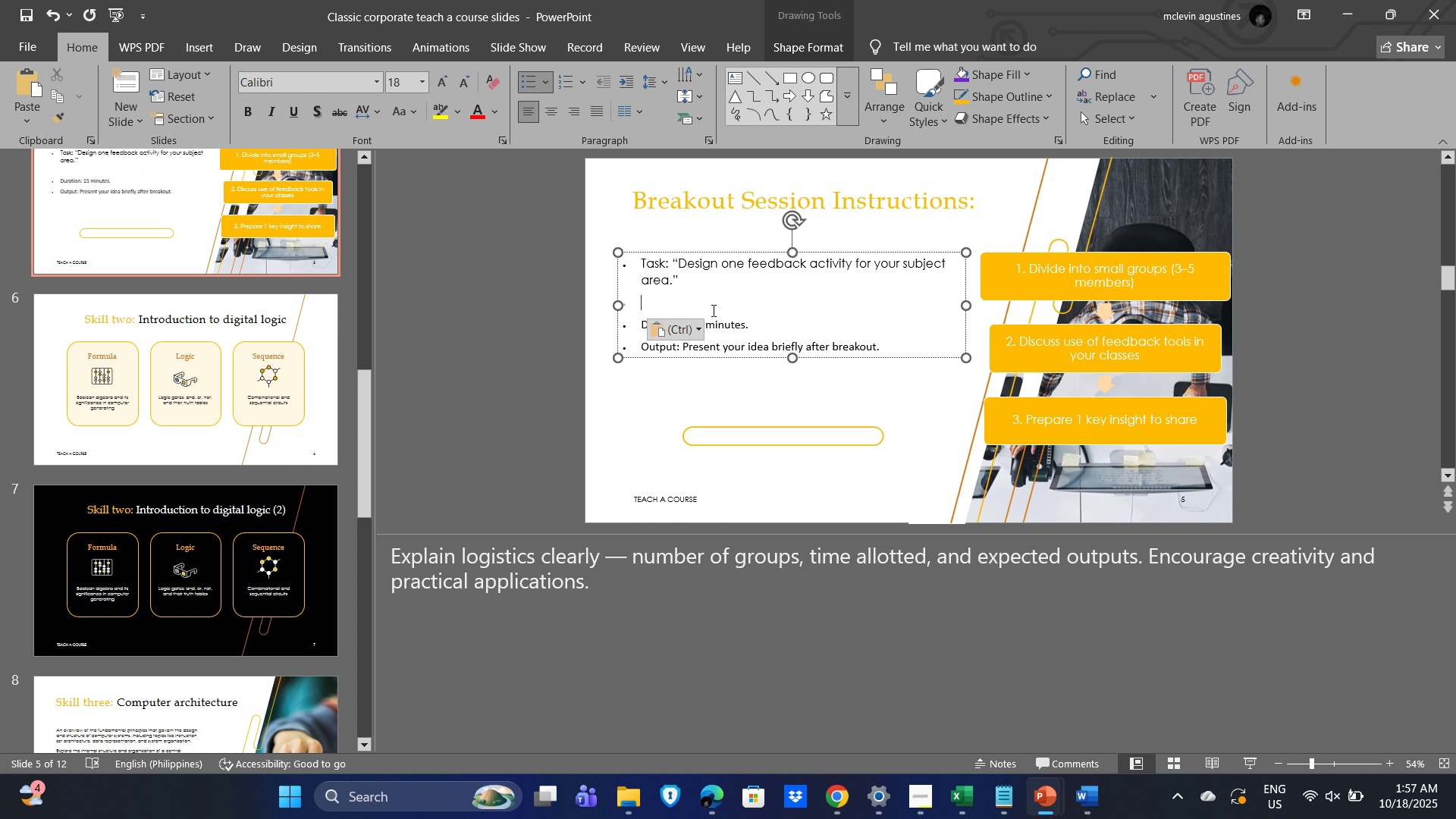 
key(Delete)
 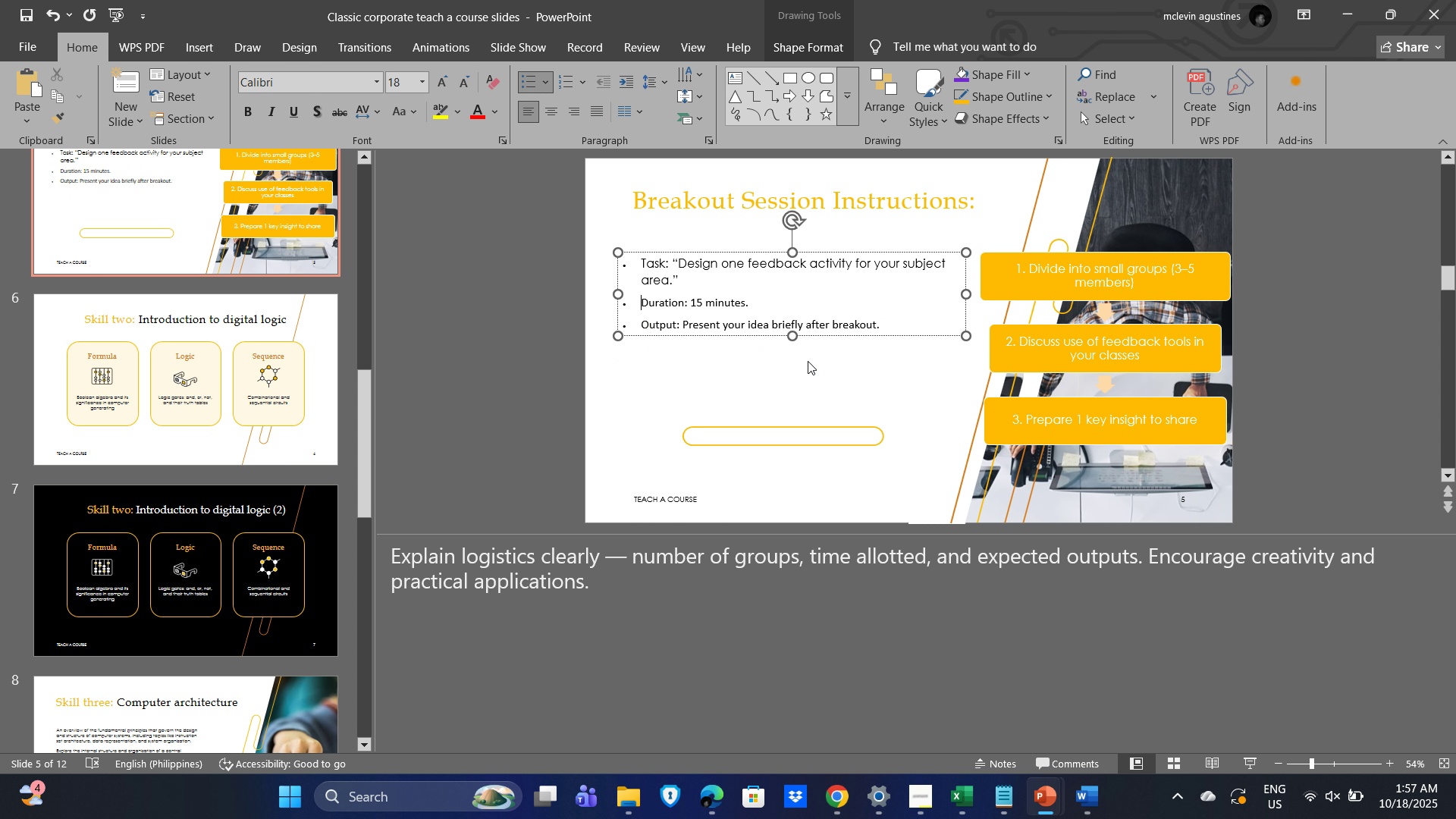 
left_click([810, 366])
 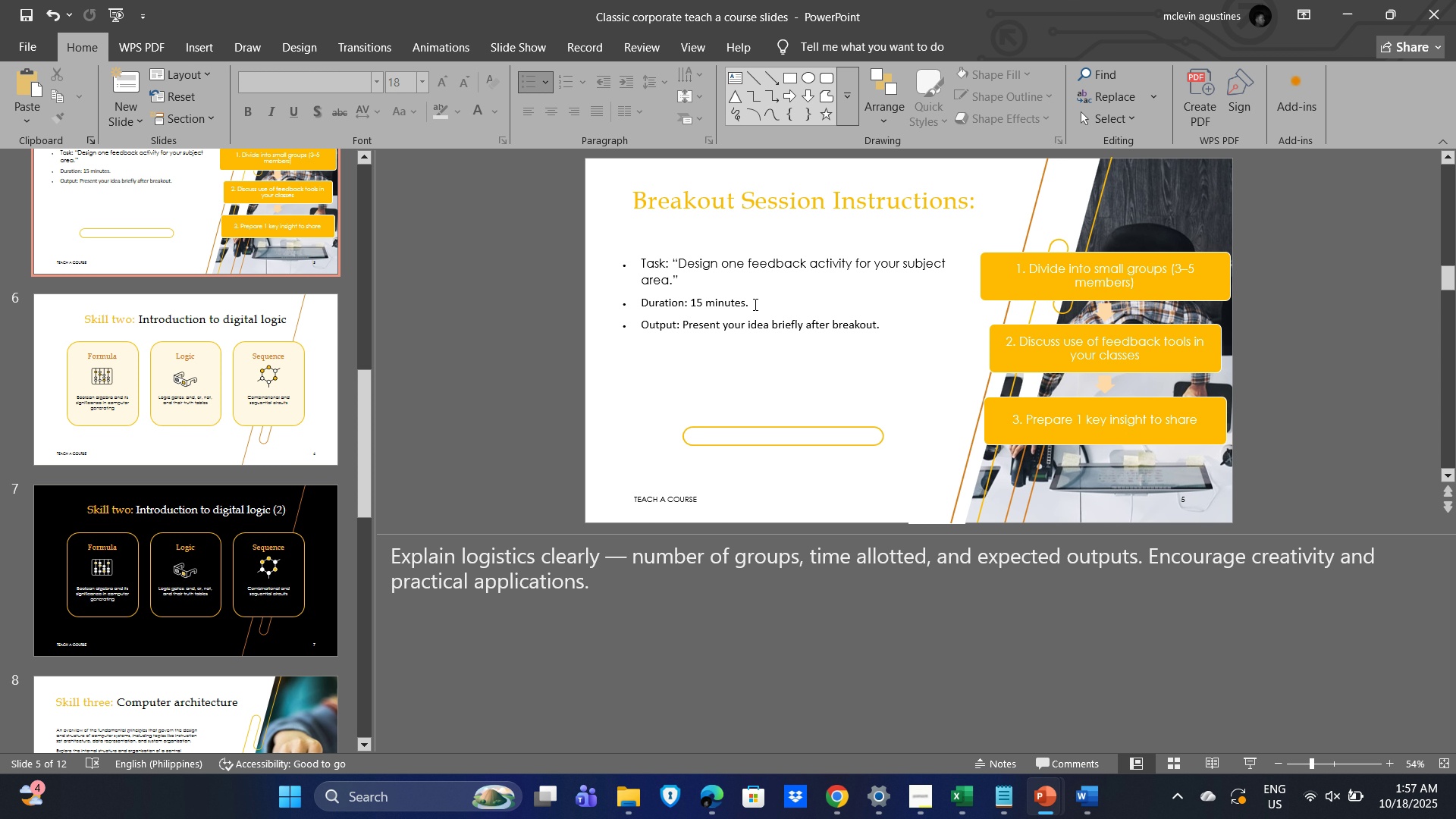 
left_click_drag(start_coordinate=[639, 305], to_coordinate=[780, 303])
 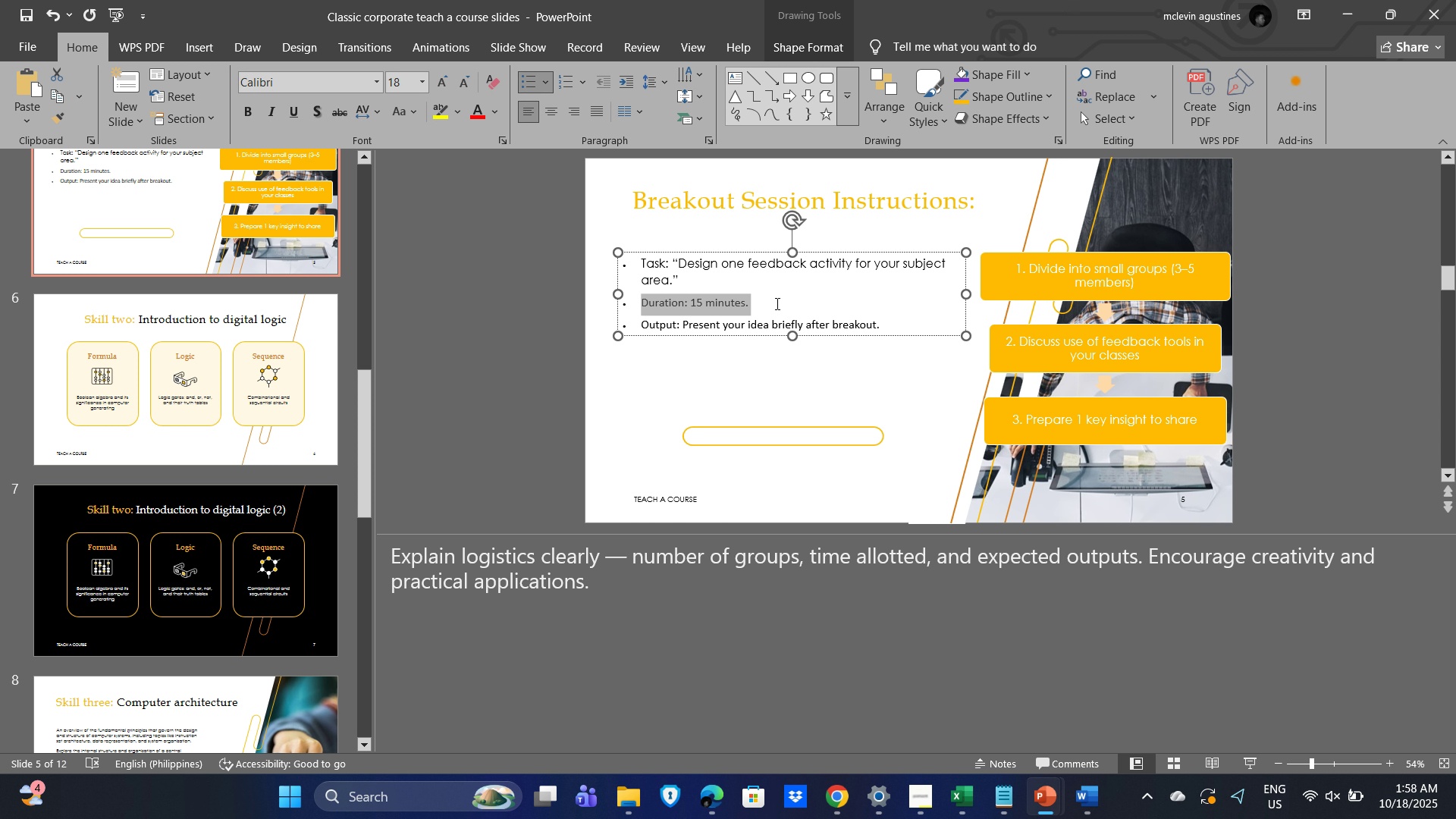 
key(Control+X)
 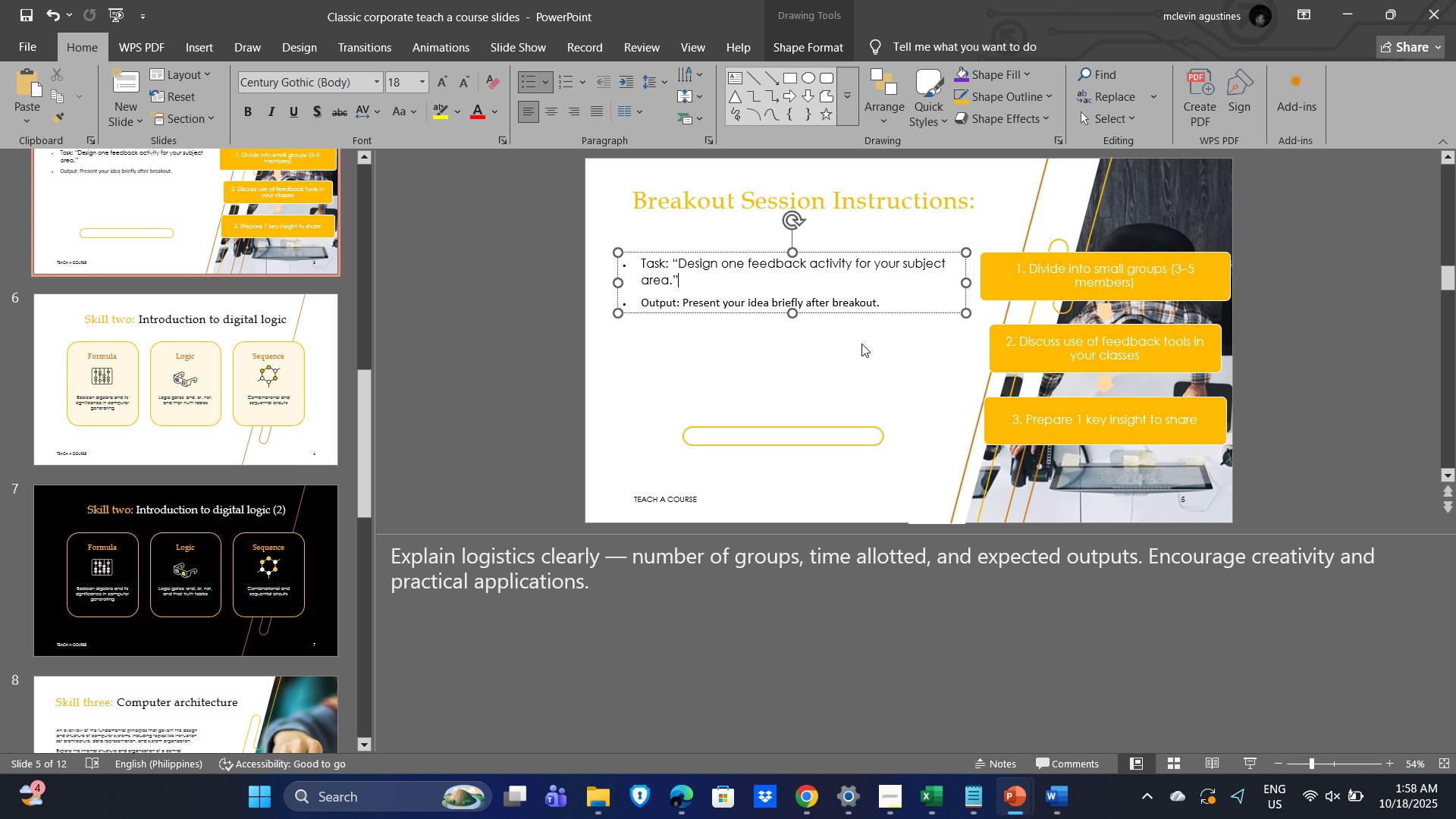 
key(Enter)
 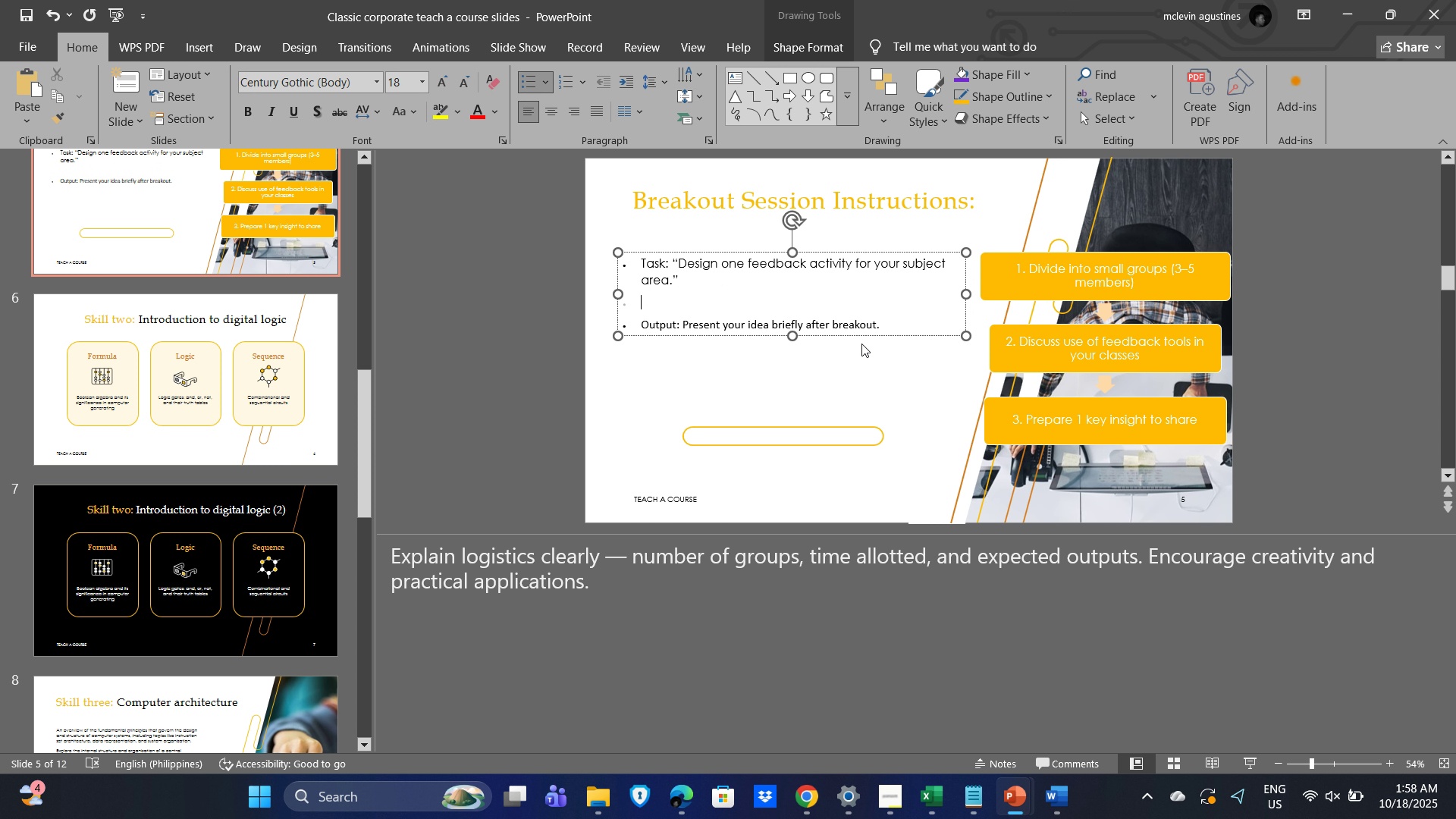 
key(Control+V)
 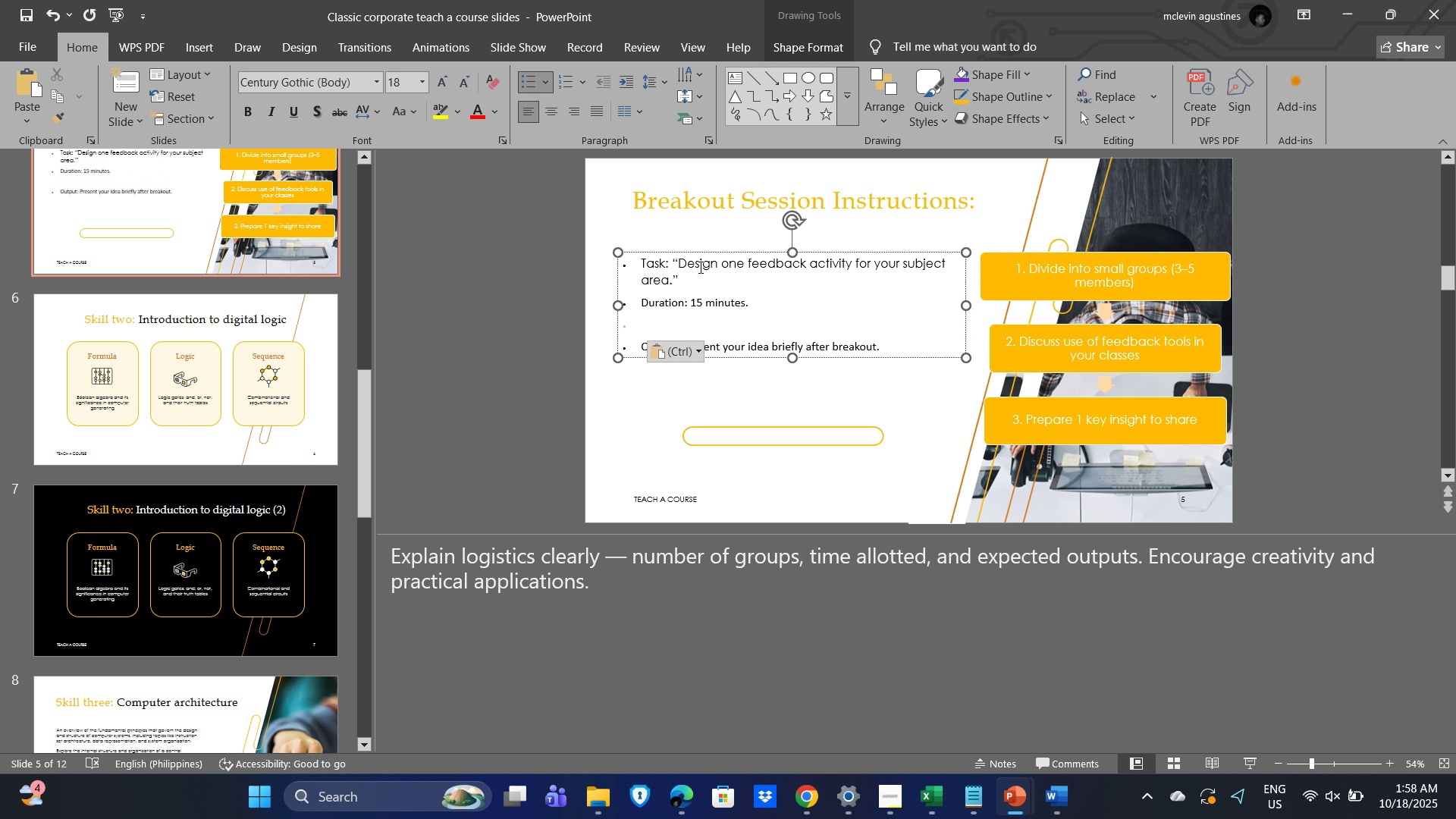 
left_click([697, 263])
 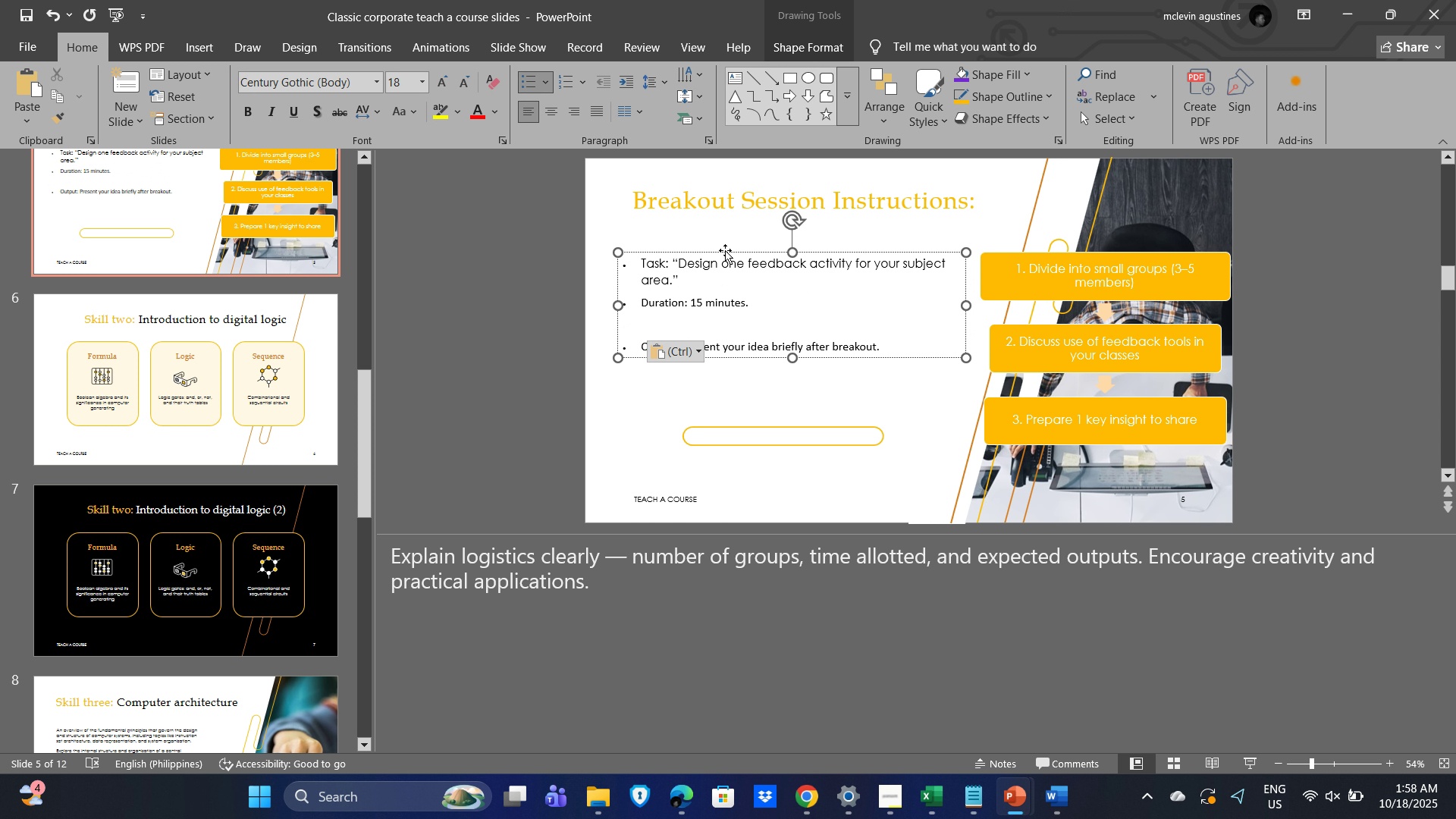 
key(Tab)
 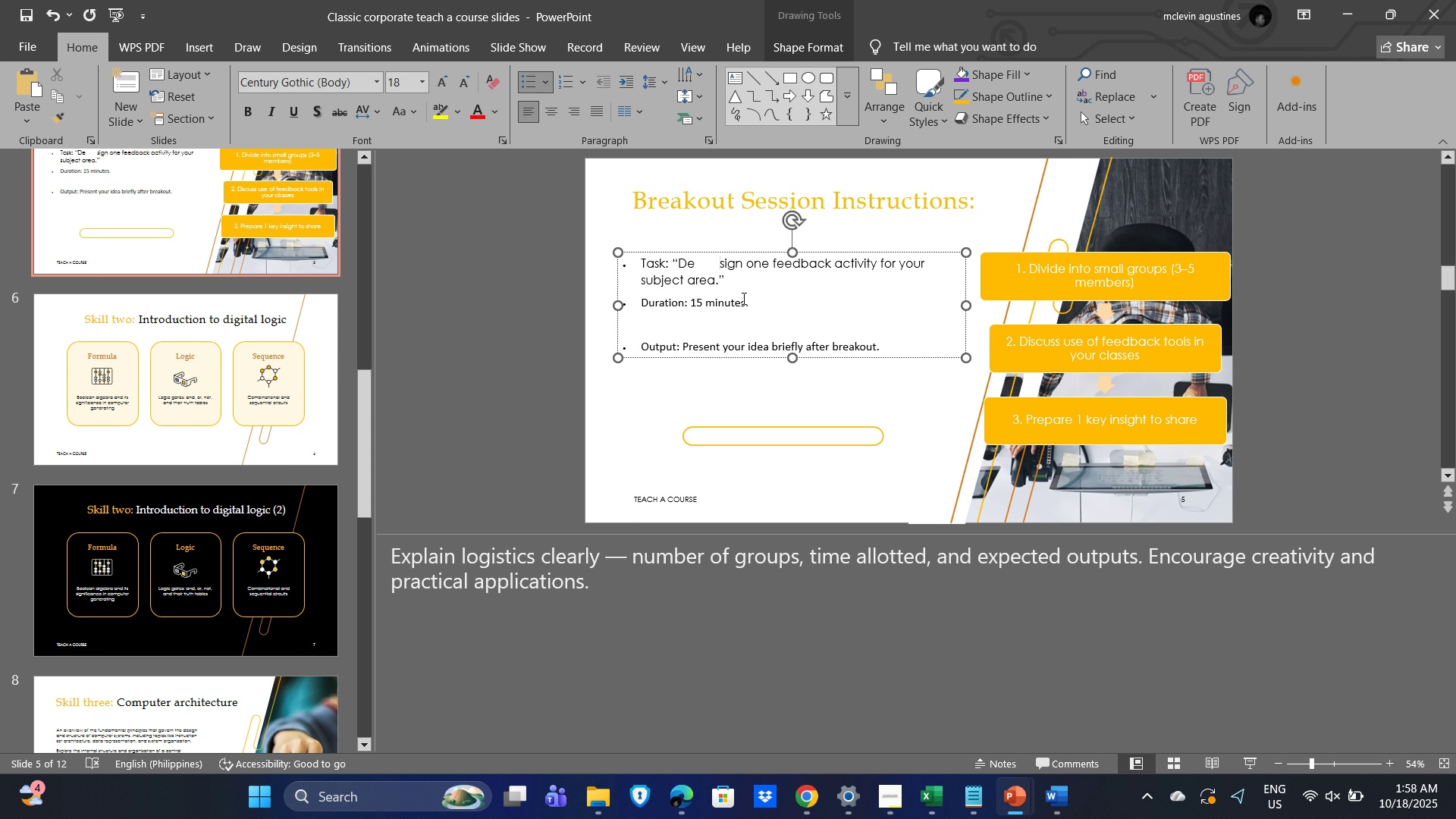 
key(Backspace)
 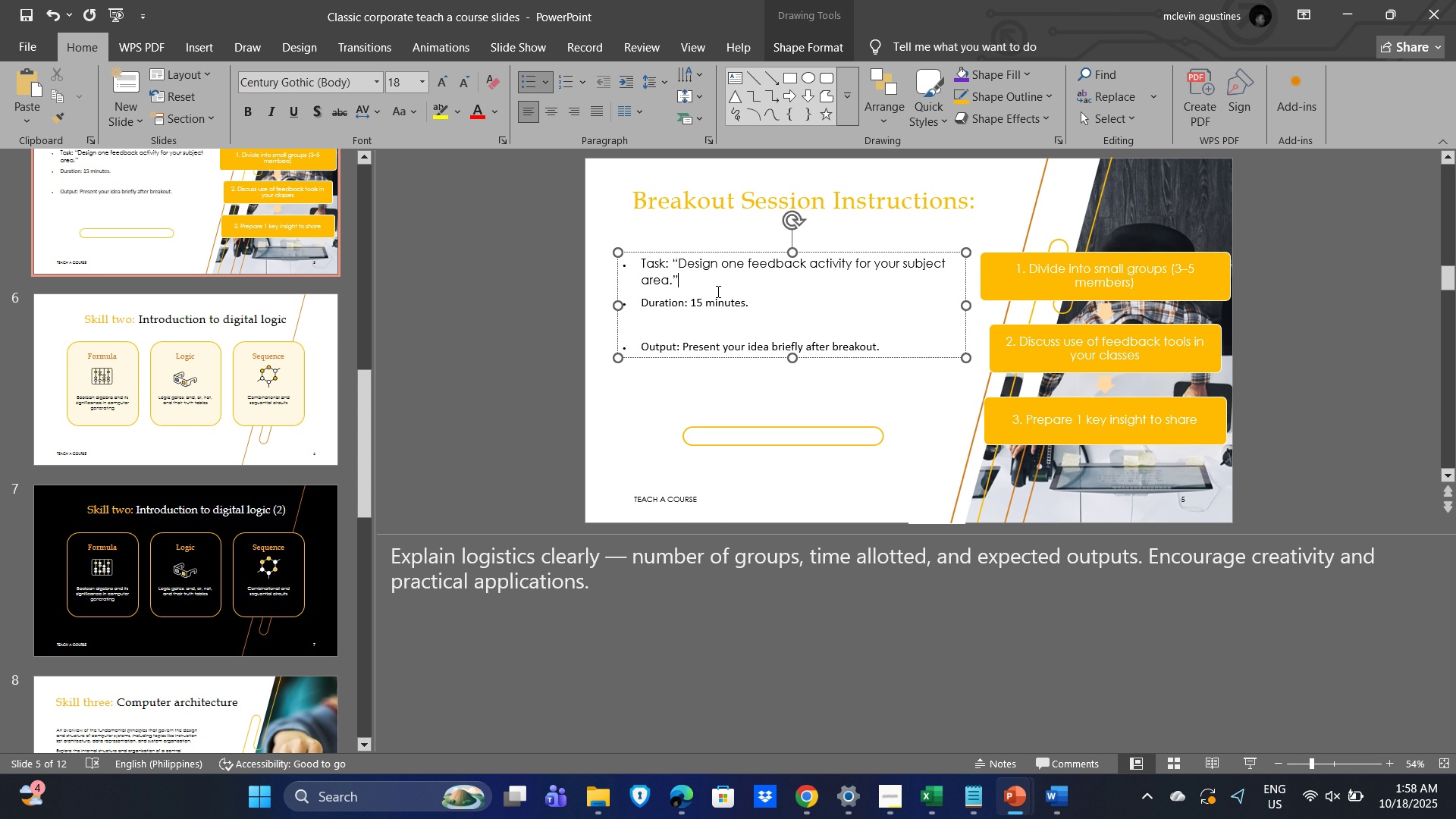 
left_click_drag(start_coordinate=[732, 305], to_coordinate=[736, 304])
 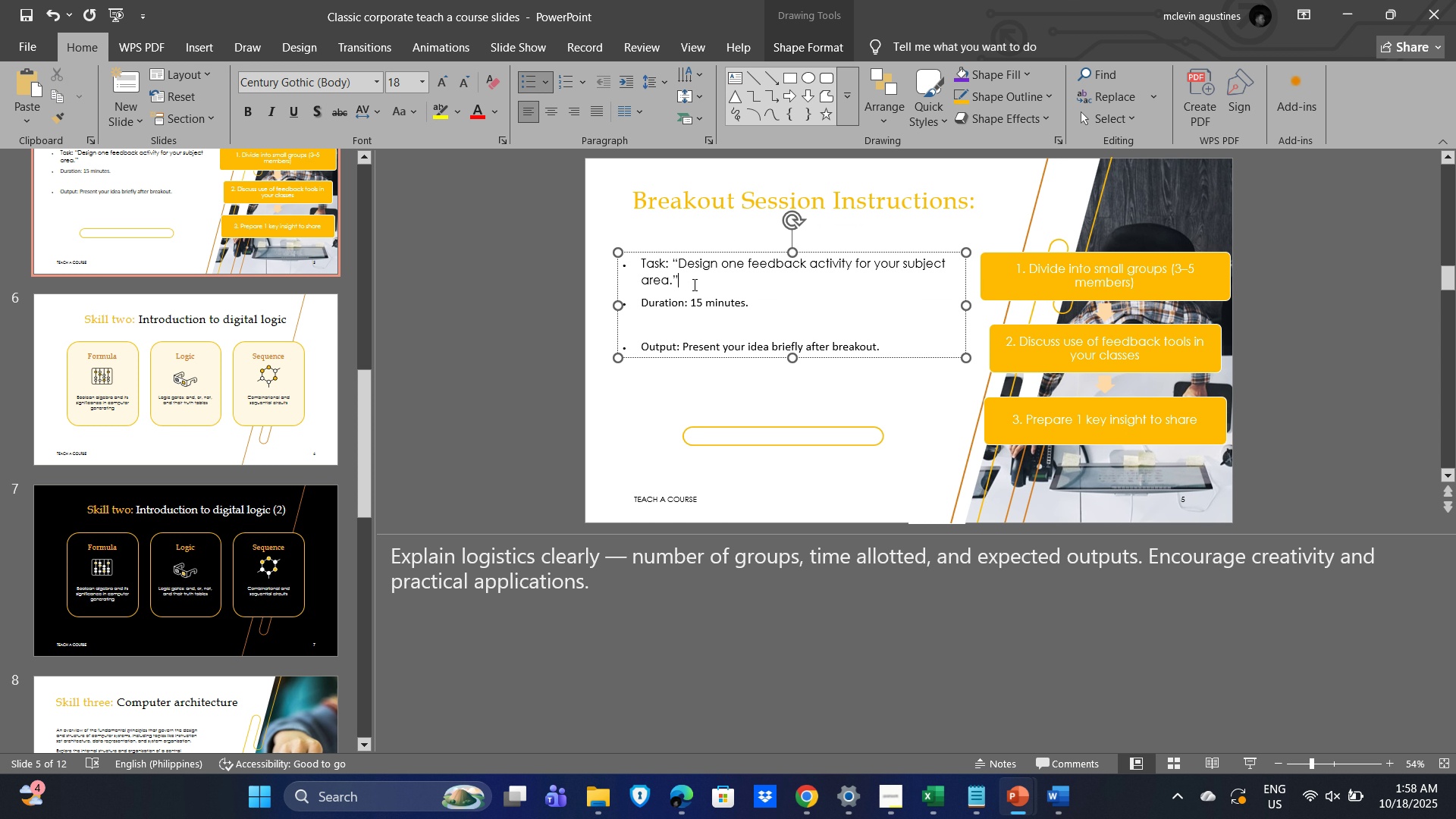 
key(Control+V)
 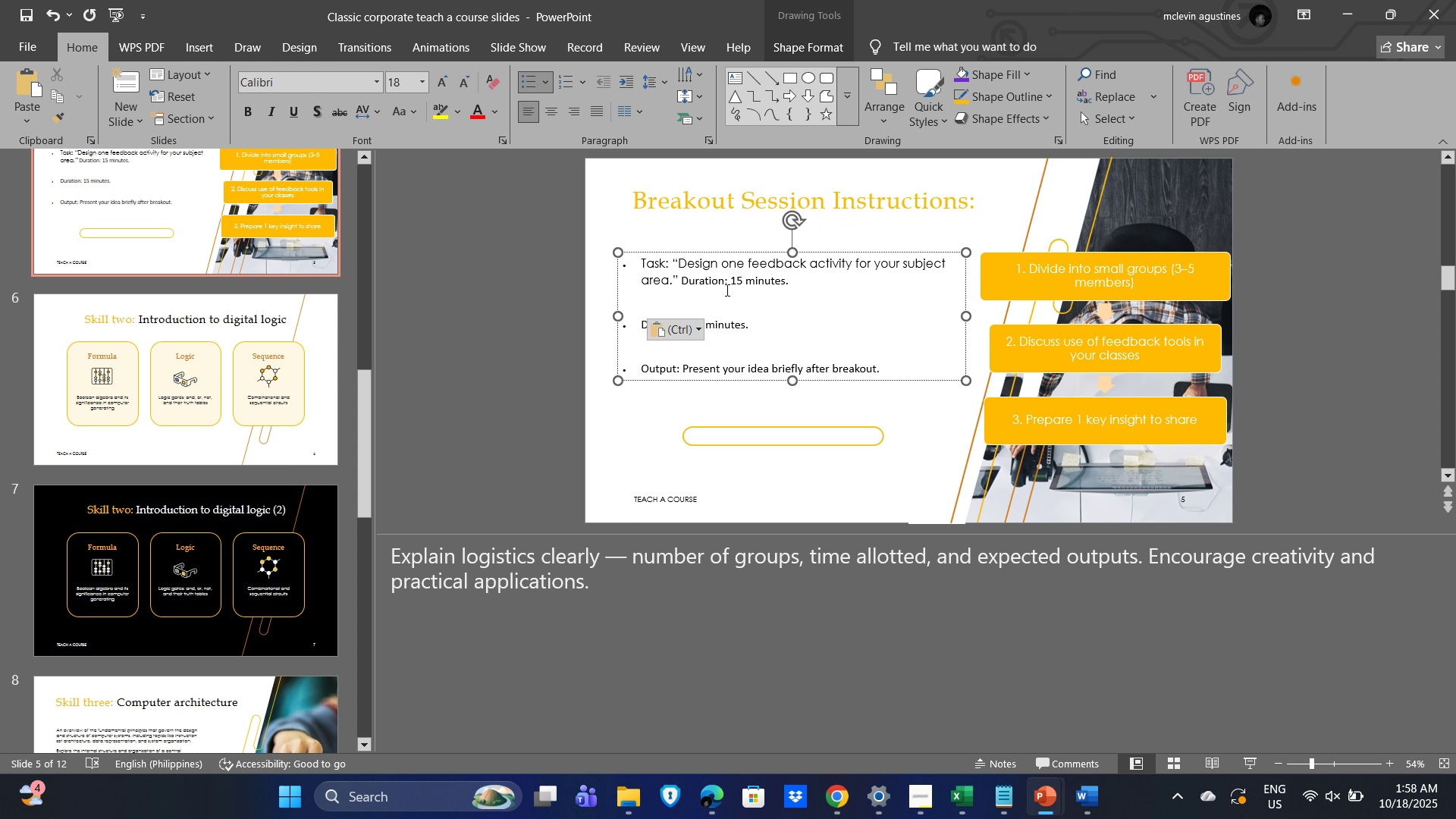 
key(Enter)
 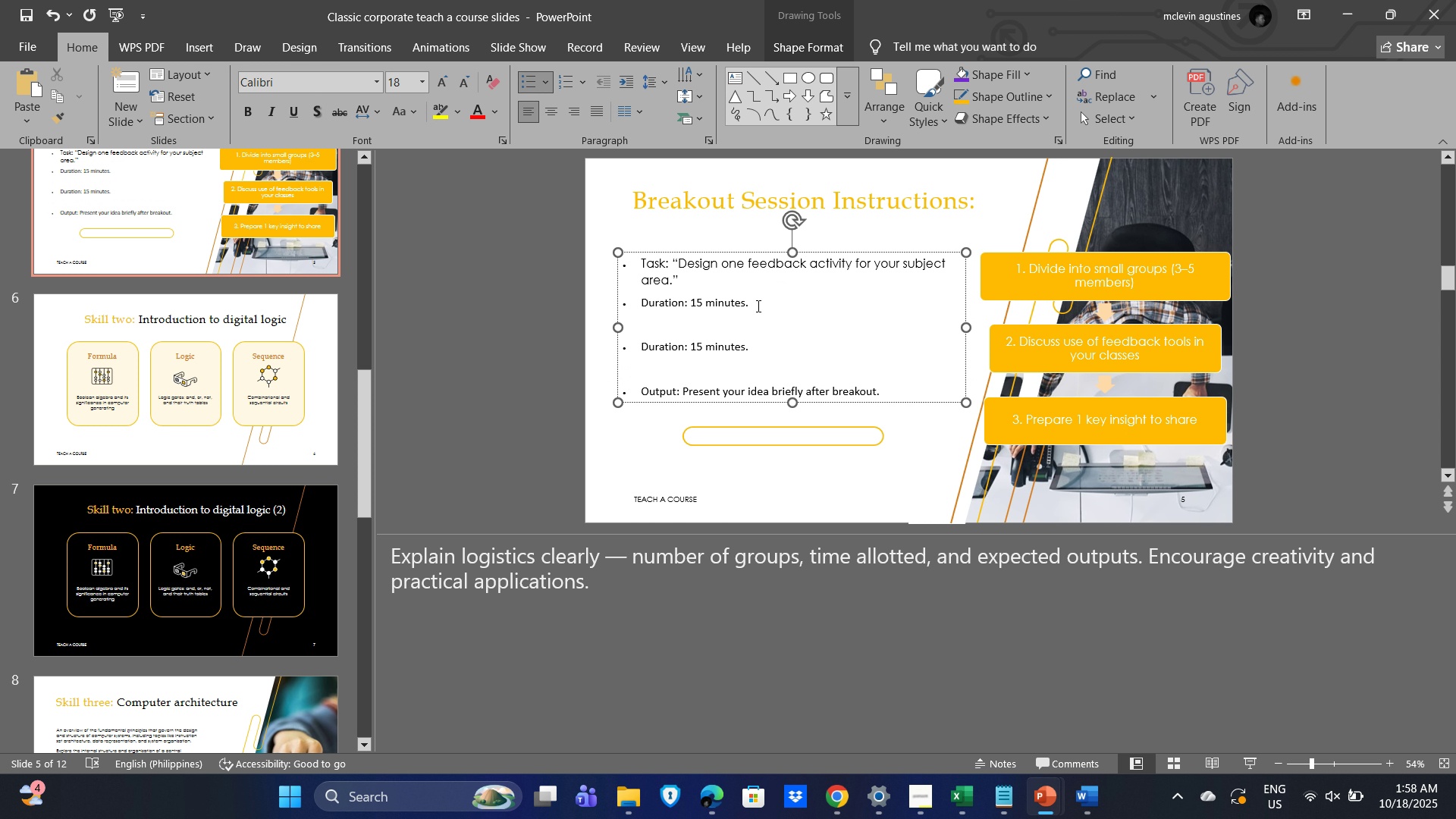 
left_click_drag(start_coordinate=[762, 309], to_coordinate=[644, 315])
 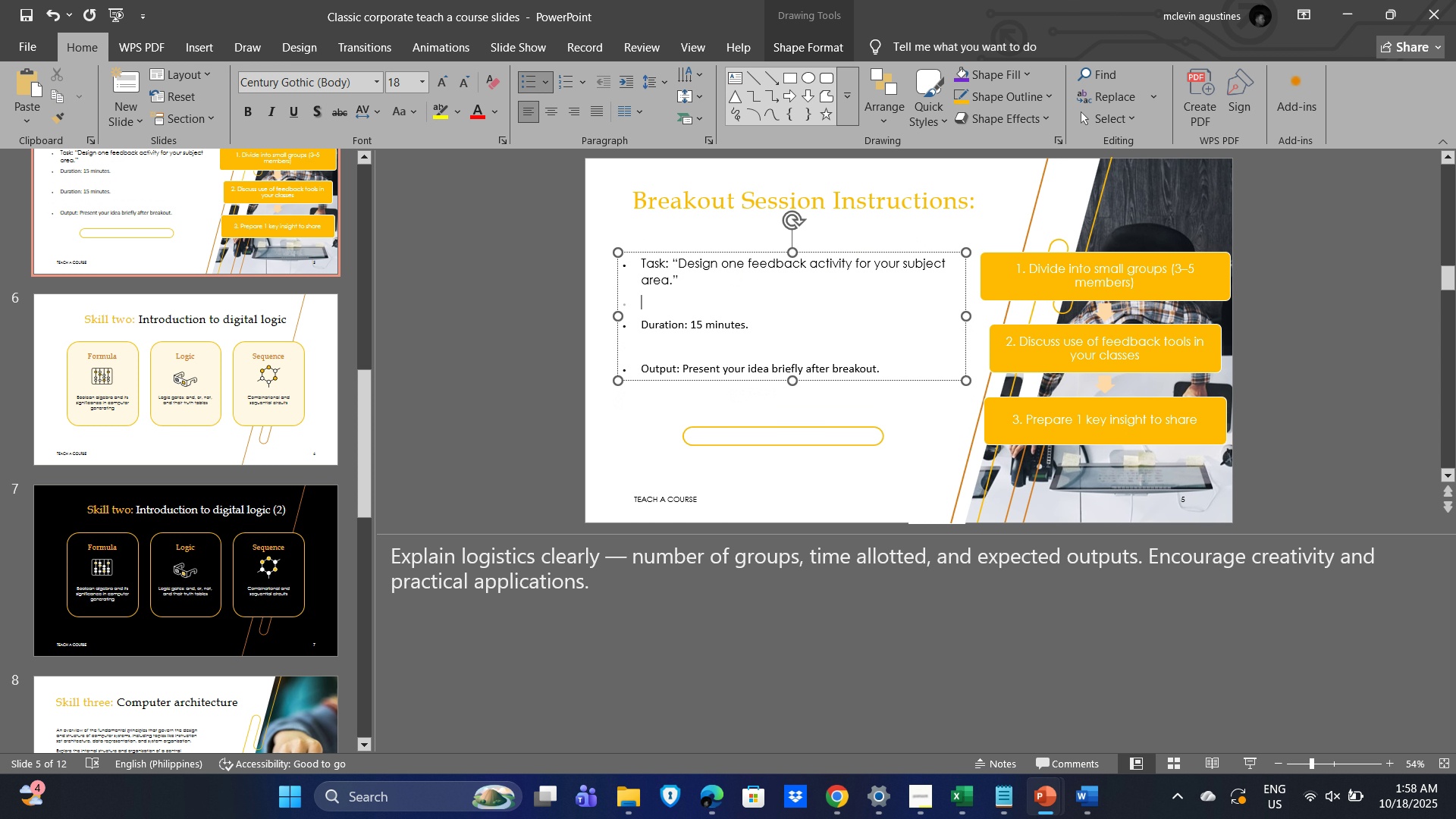 
key(Delete)
 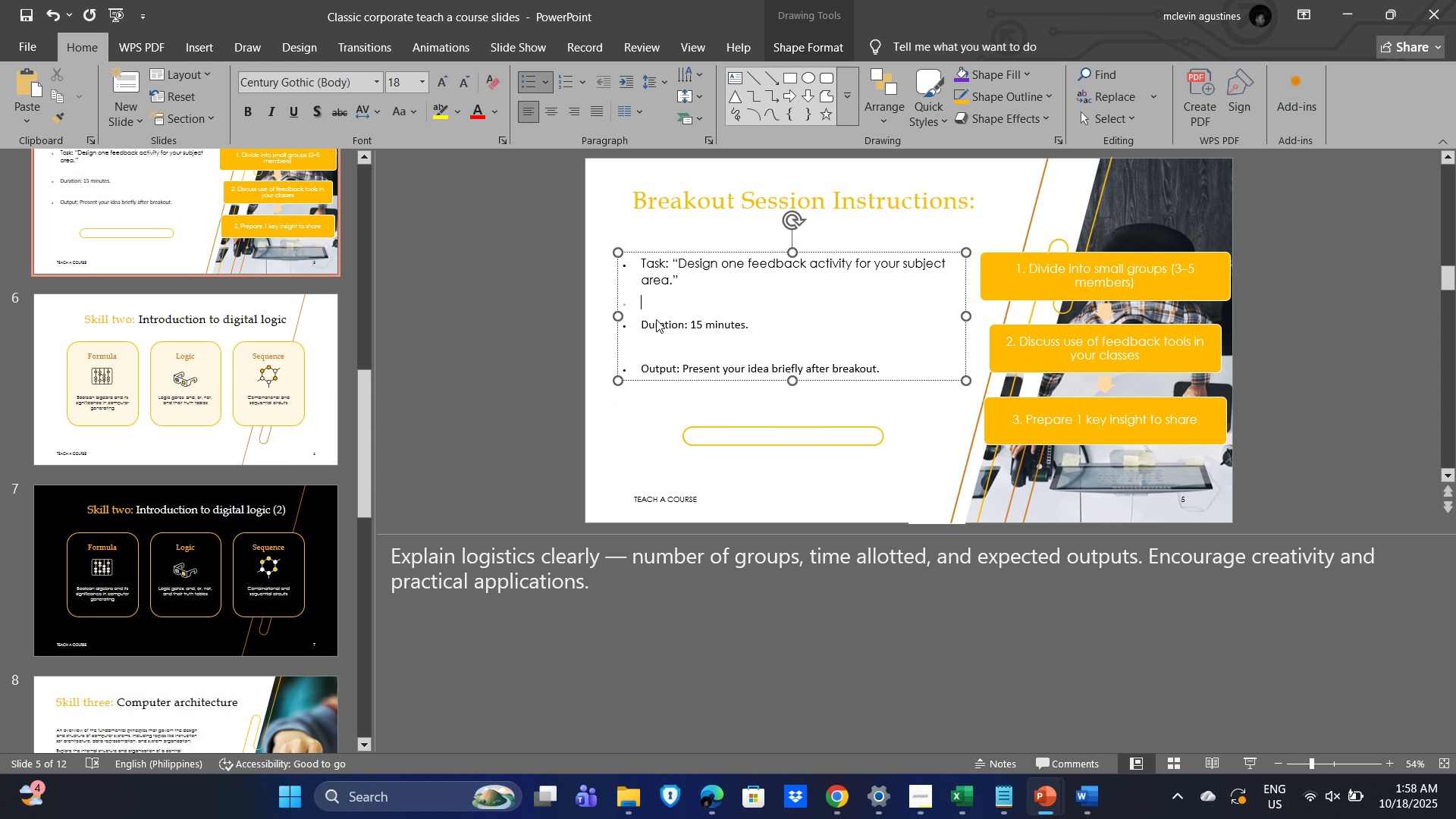 
key(Delete)
 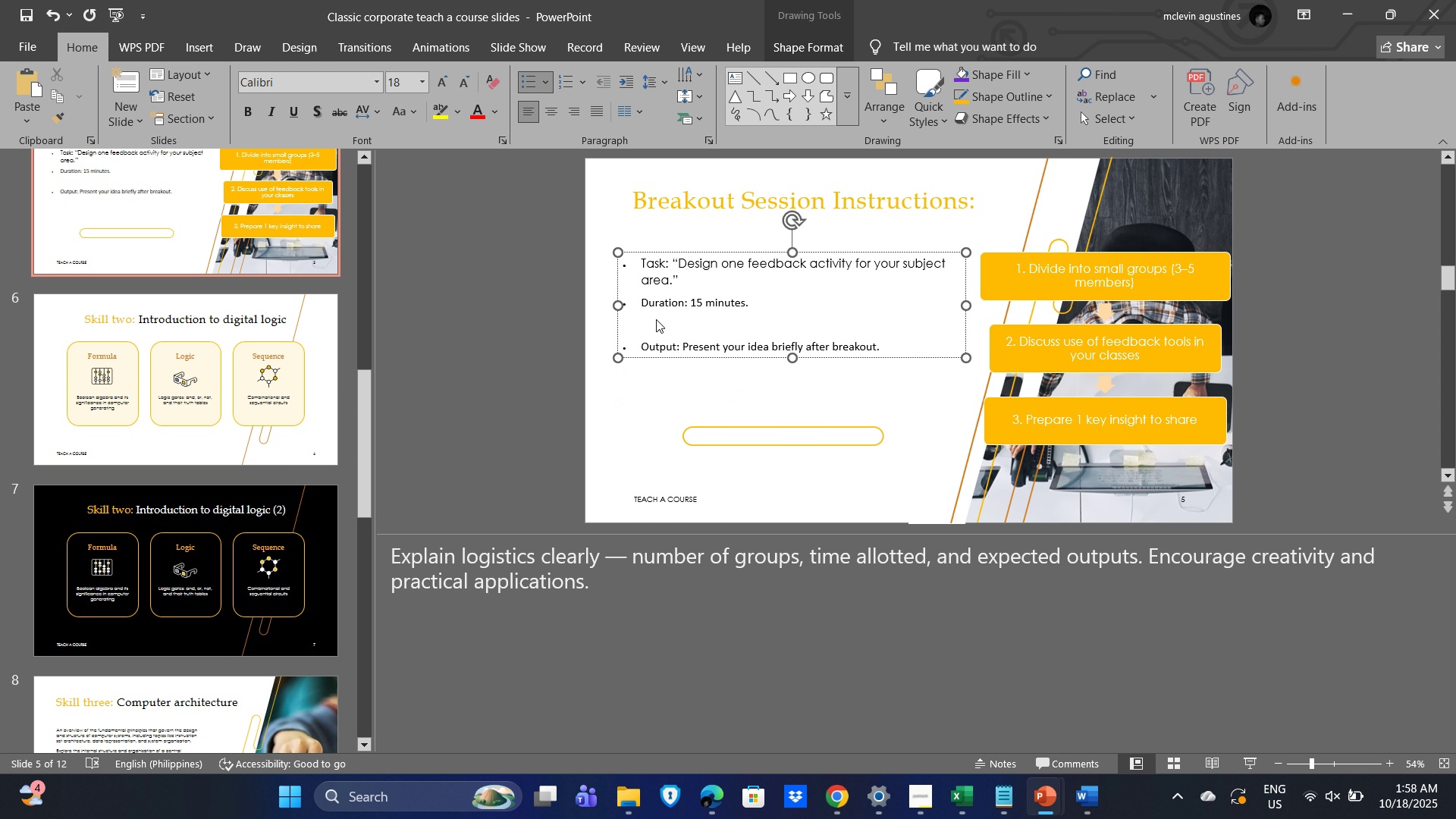 
key(Delete)
 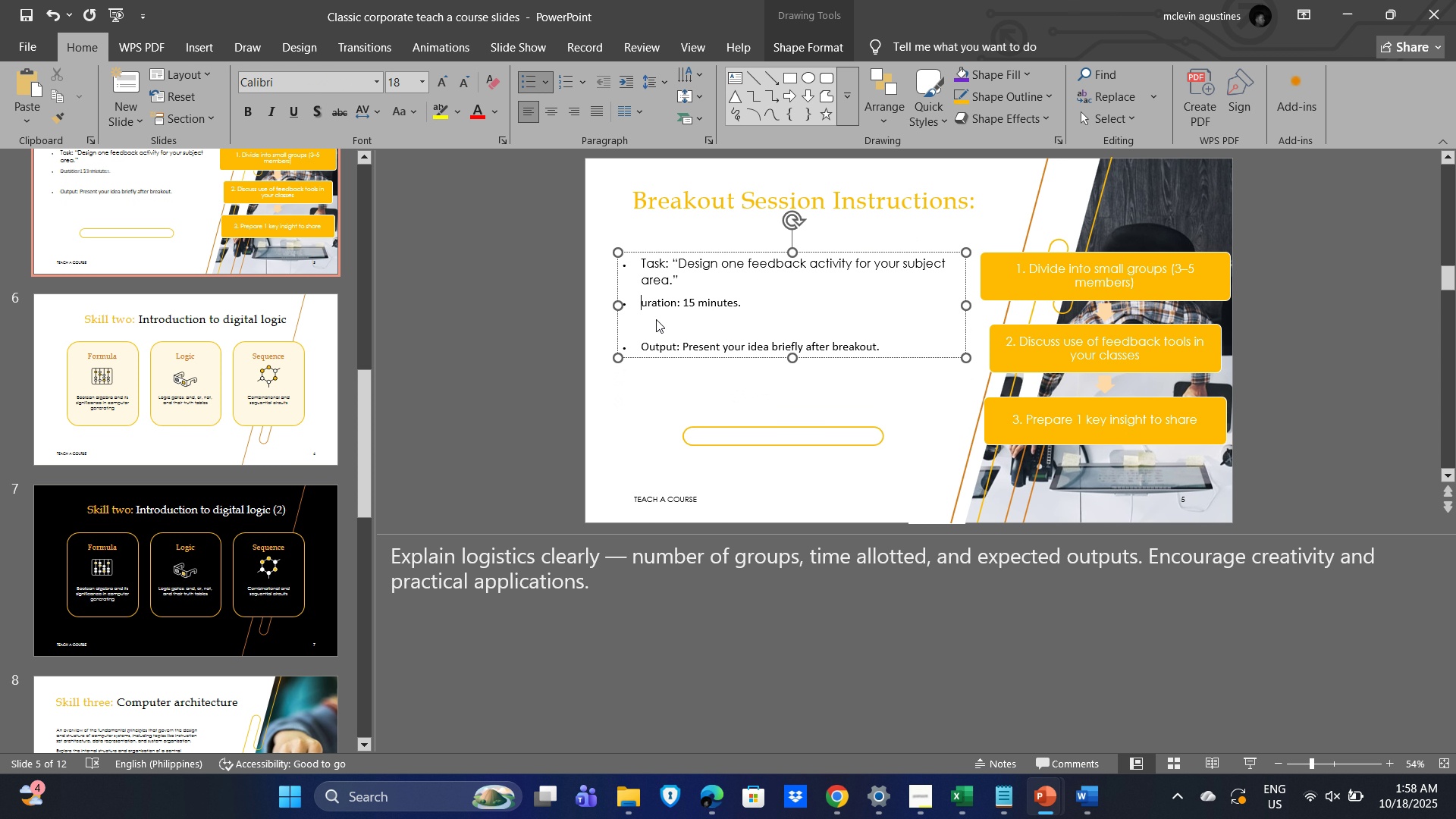 
key(Delete)
 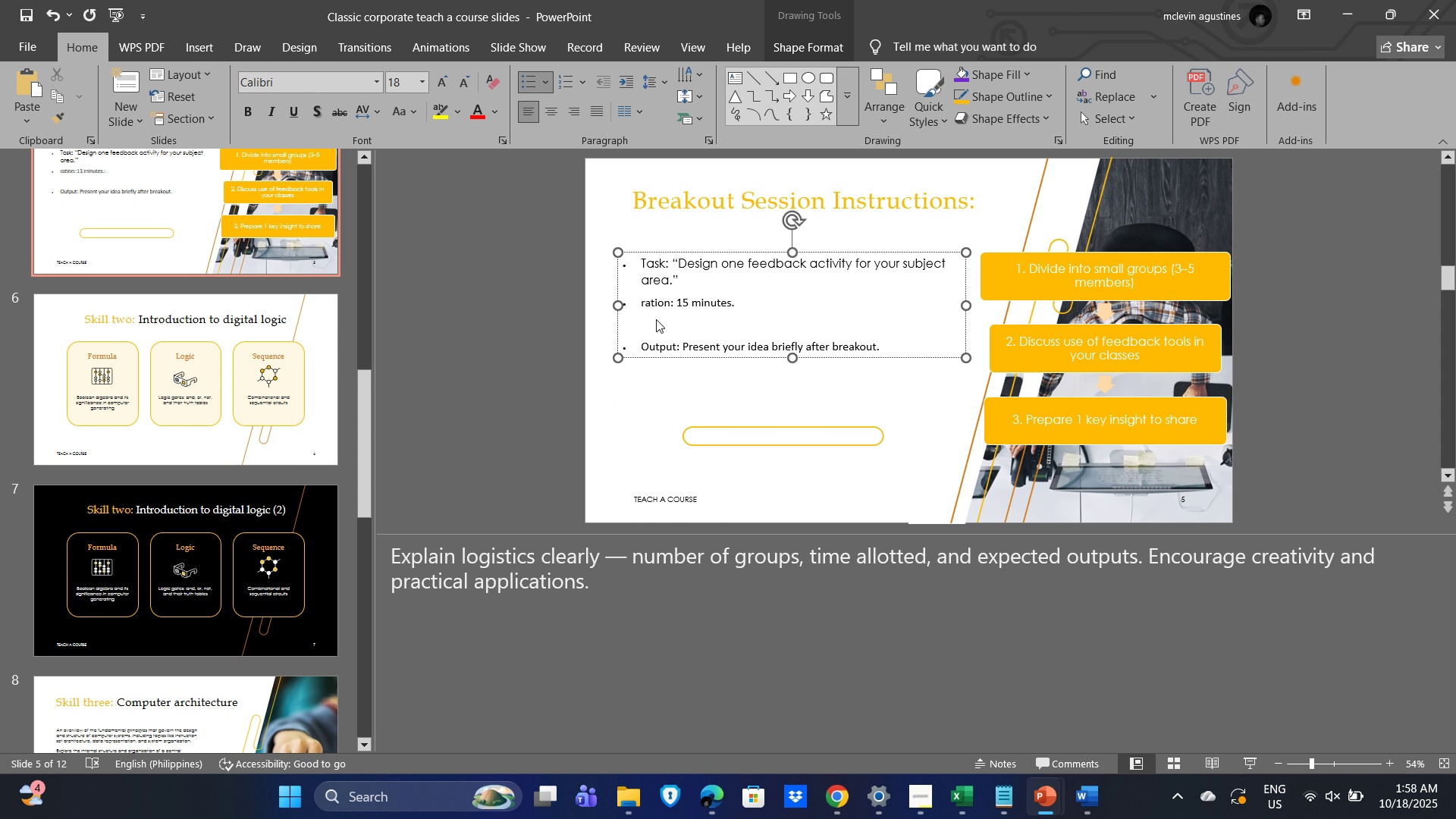 
key(Delete)
 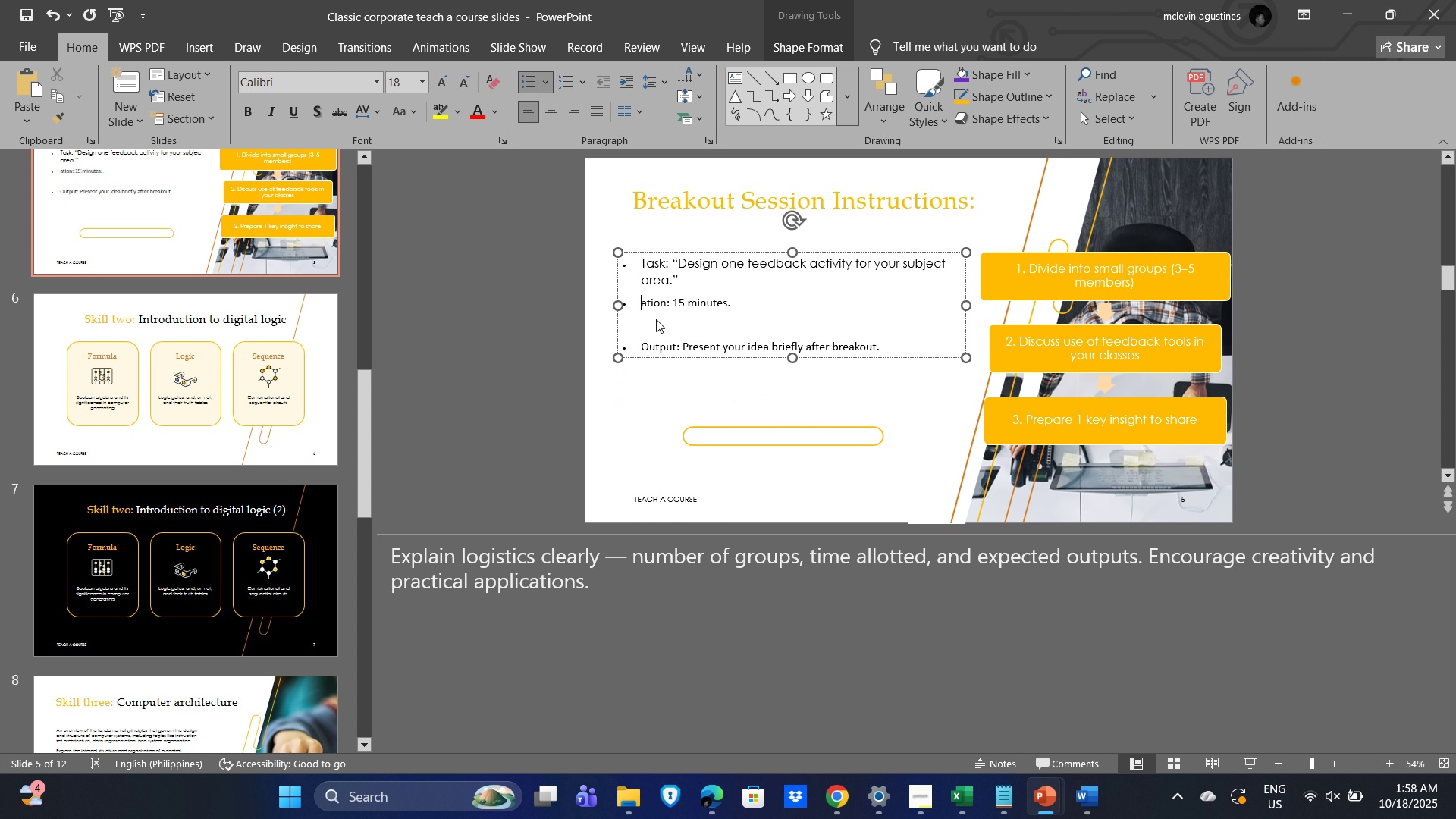 
key(Delete)
 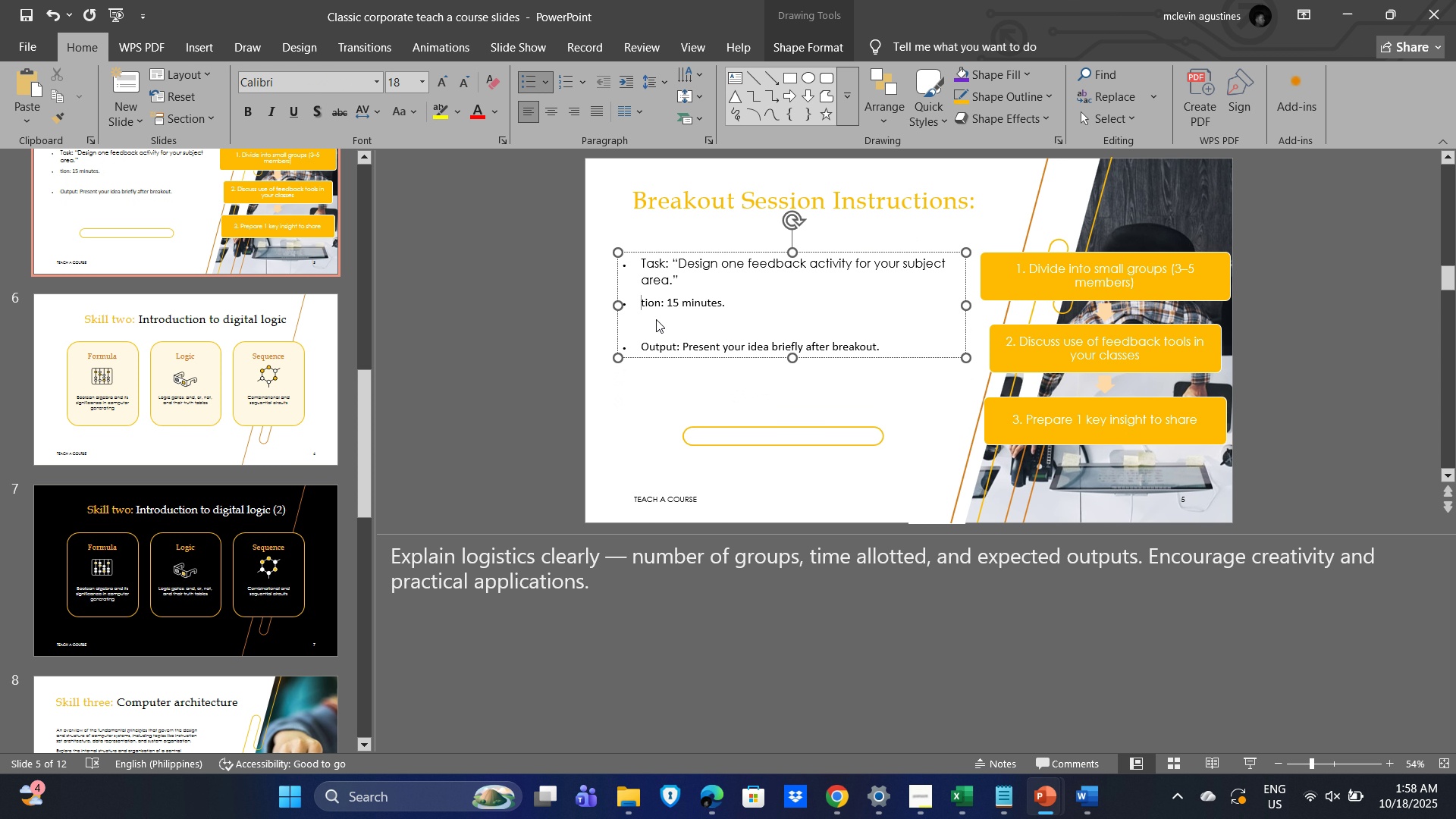 
key(Backspace)
 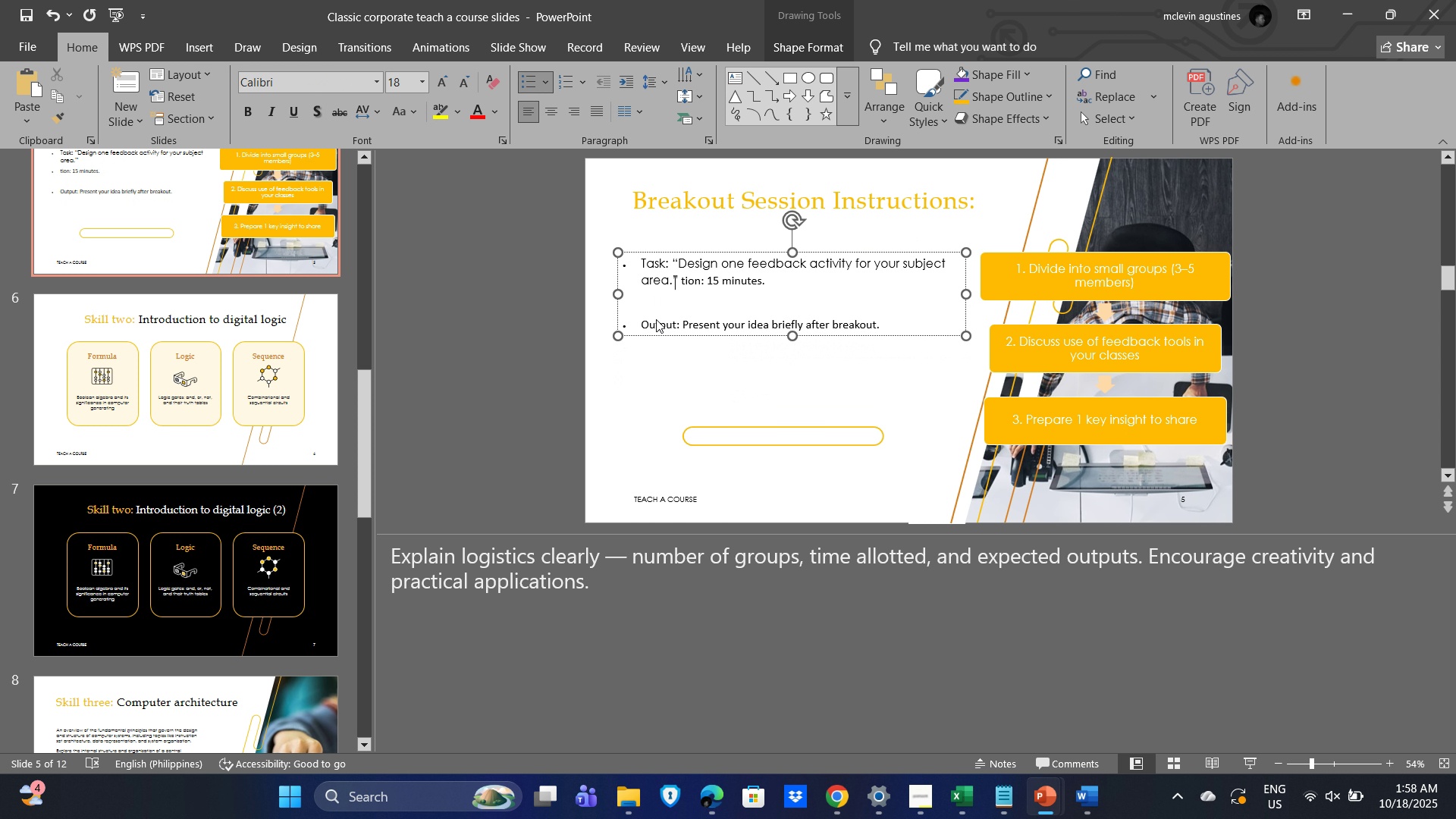 
key(Backspace)
 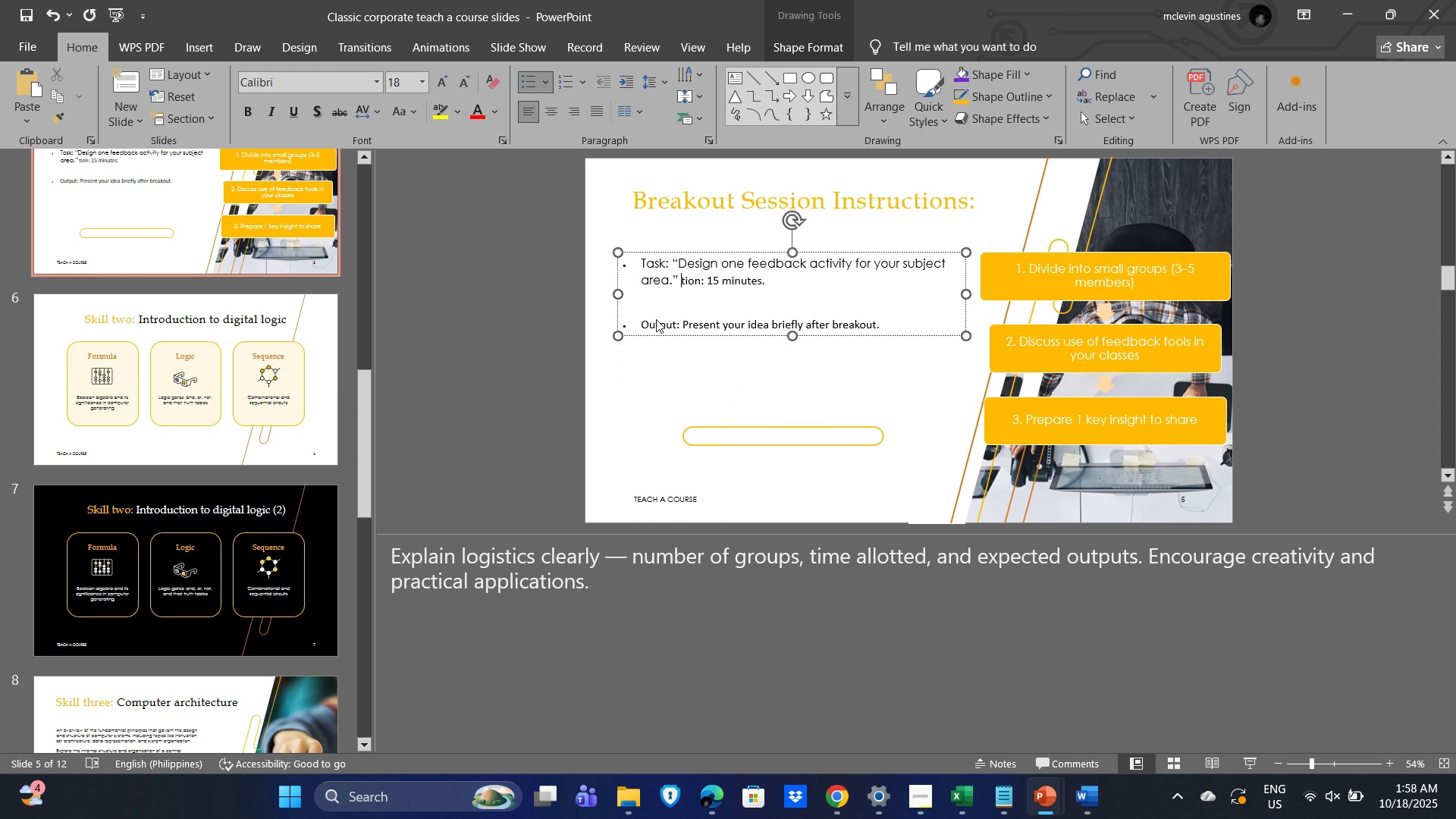 
key(Backspace)
 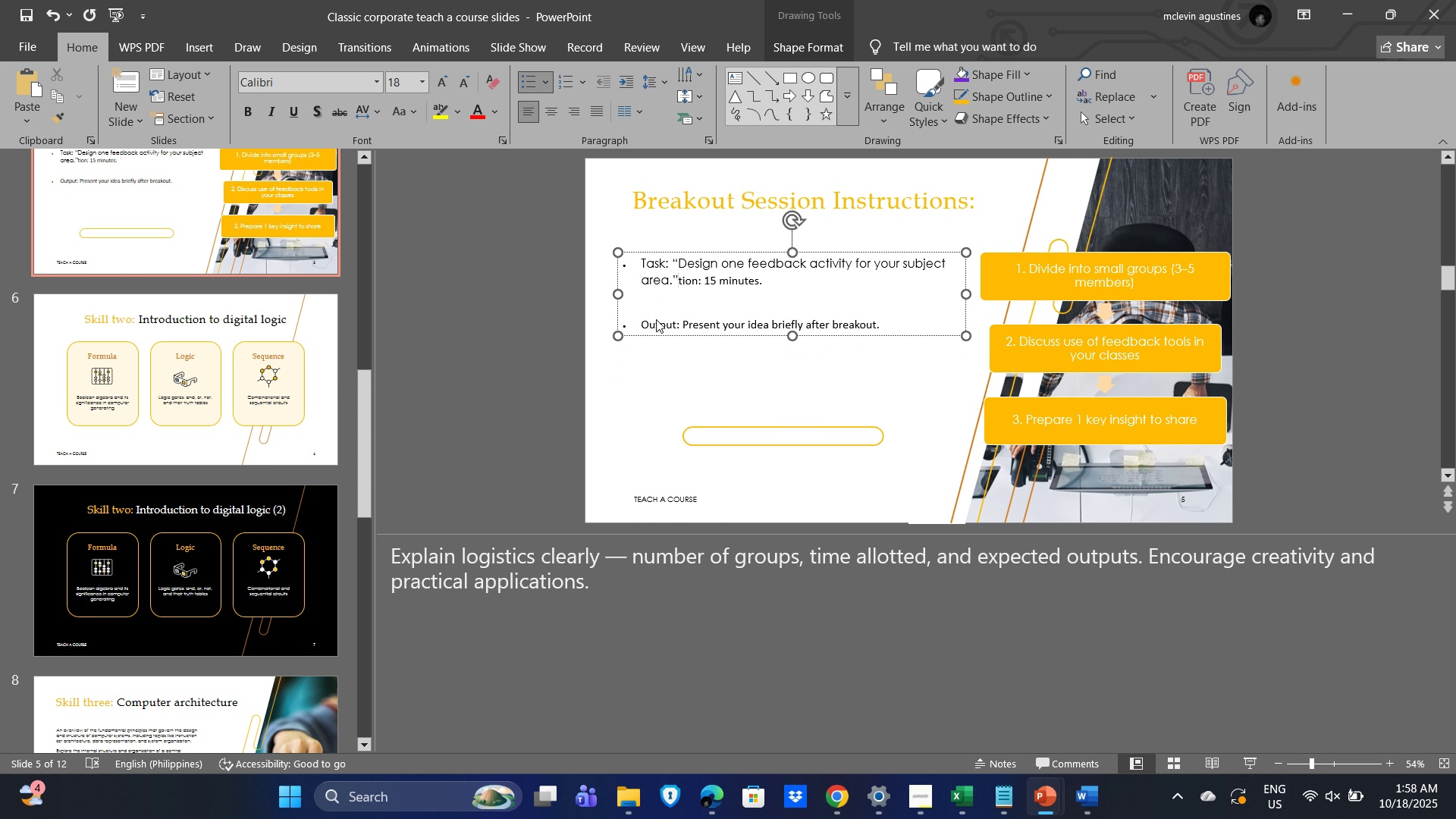 
key(Enter)
 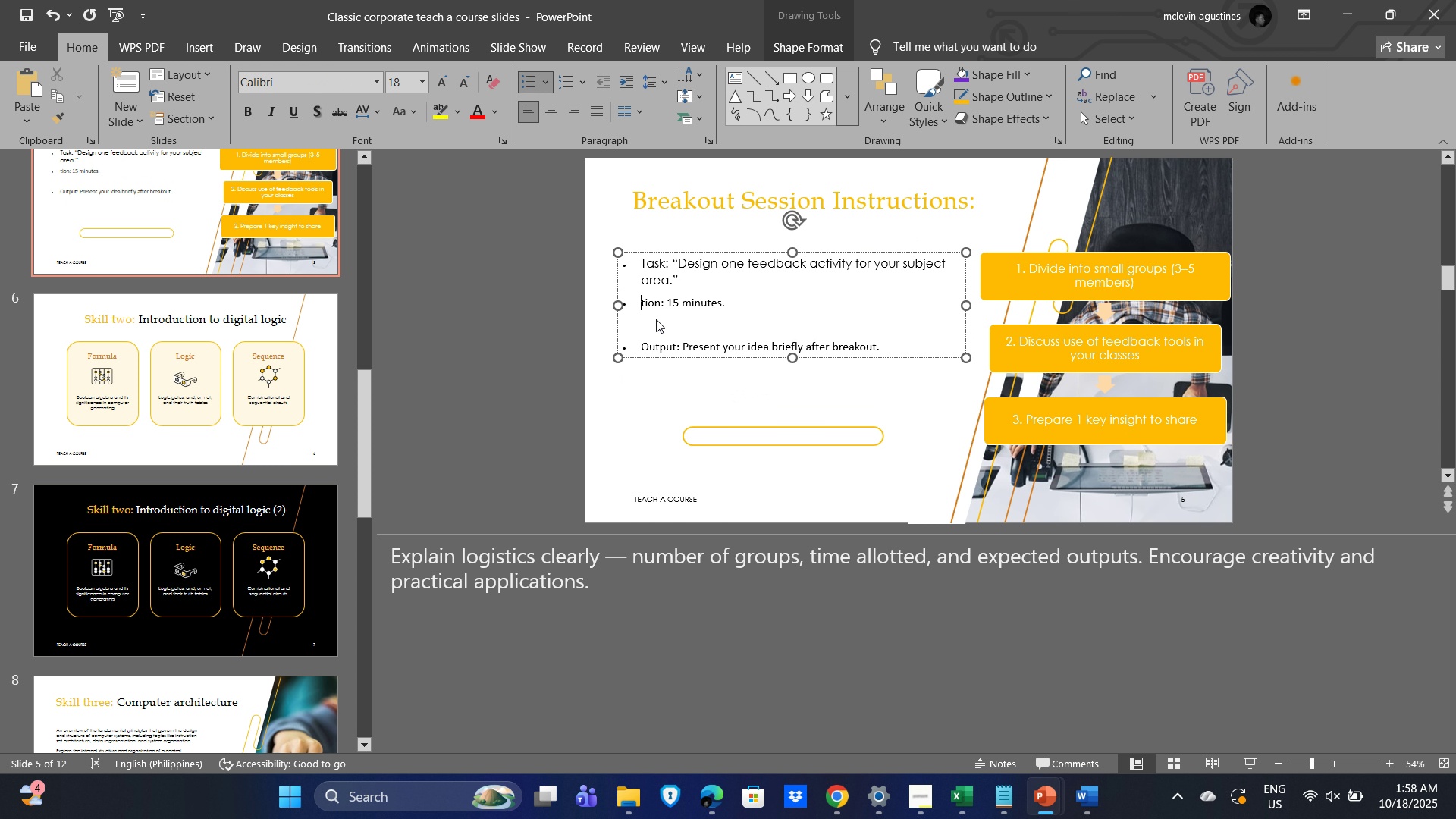 
type(Durat)
key(Backspace)
 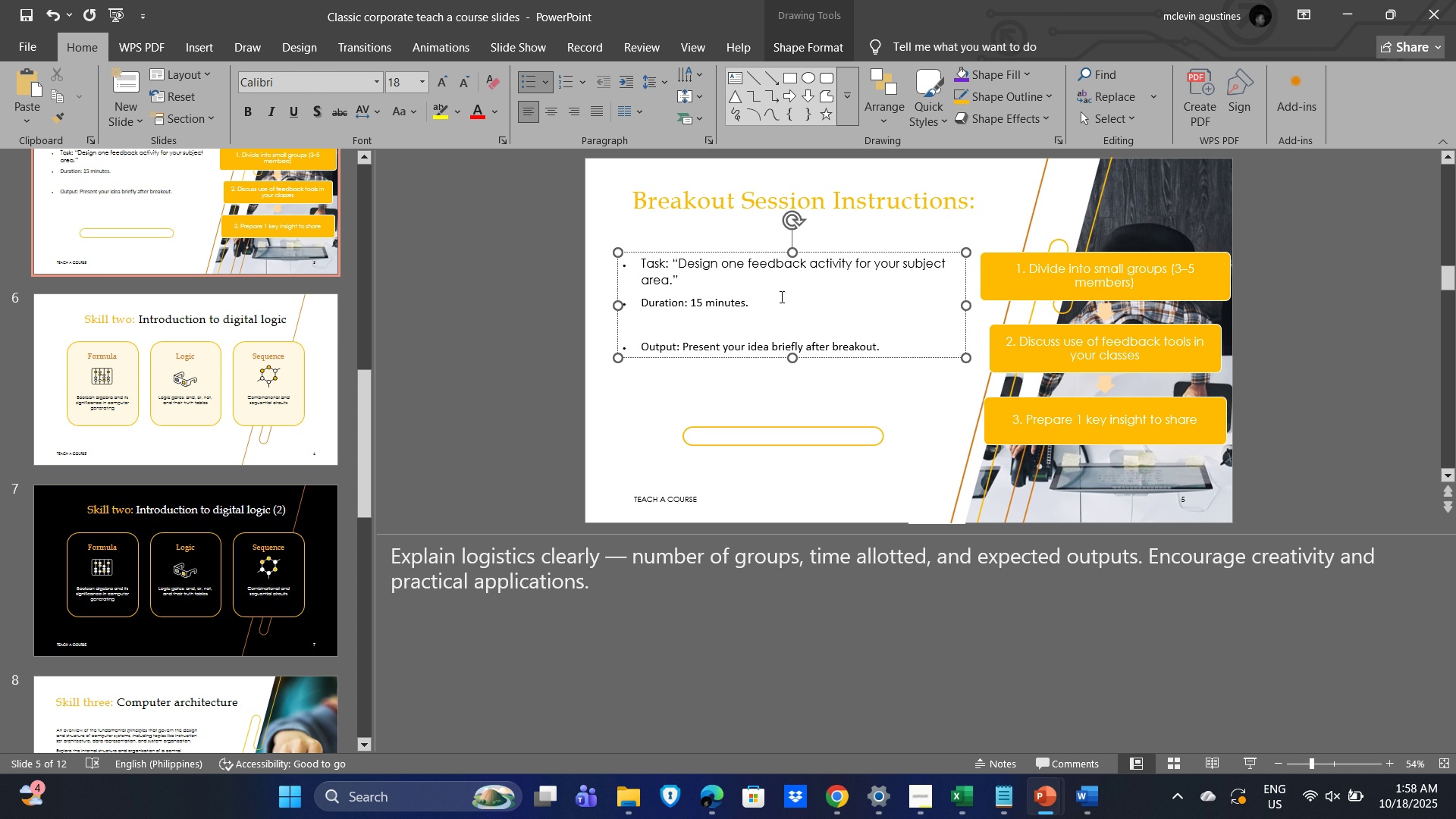 
left_click([750, 263])
 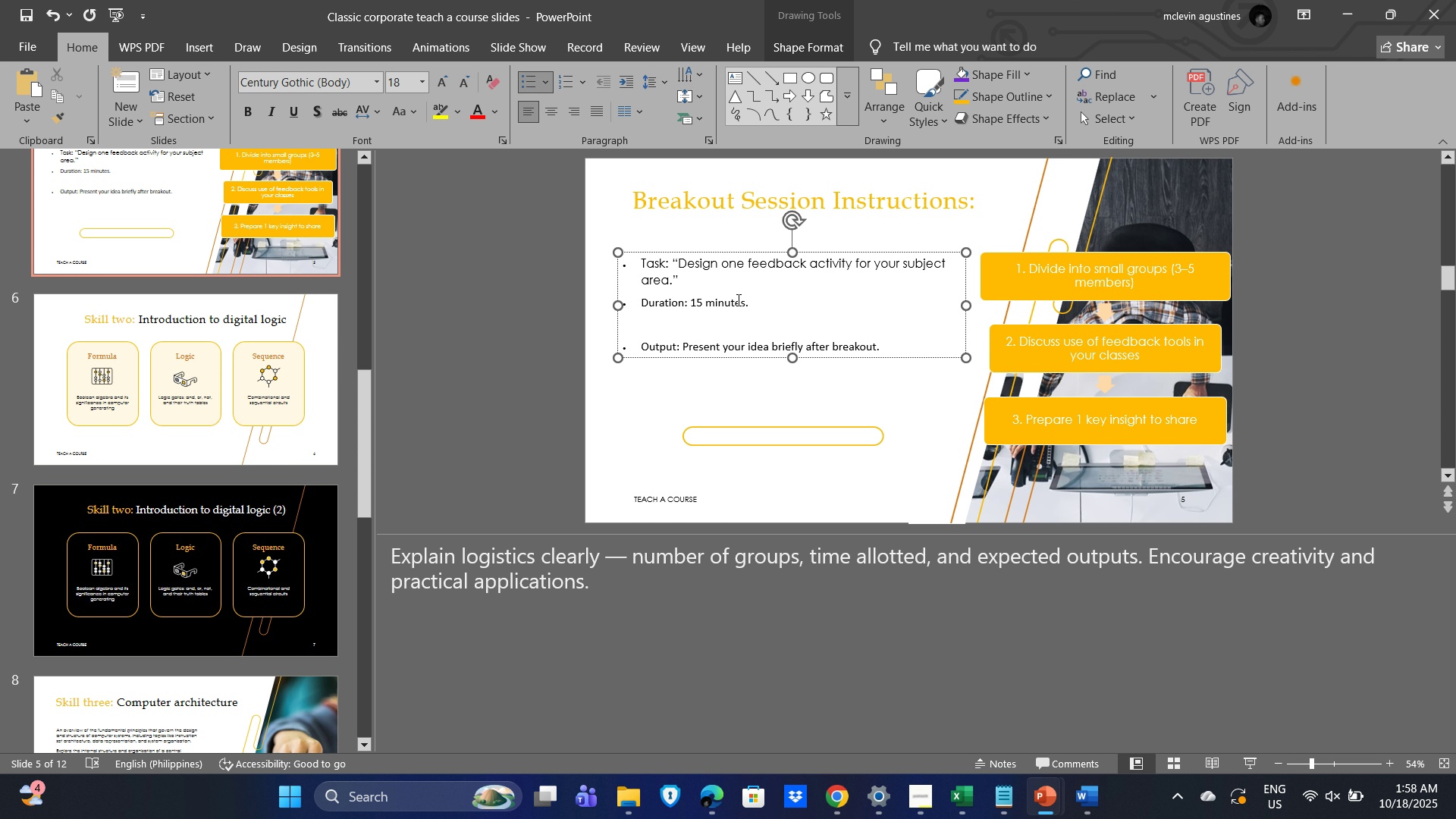 
left_click([737, 299])
 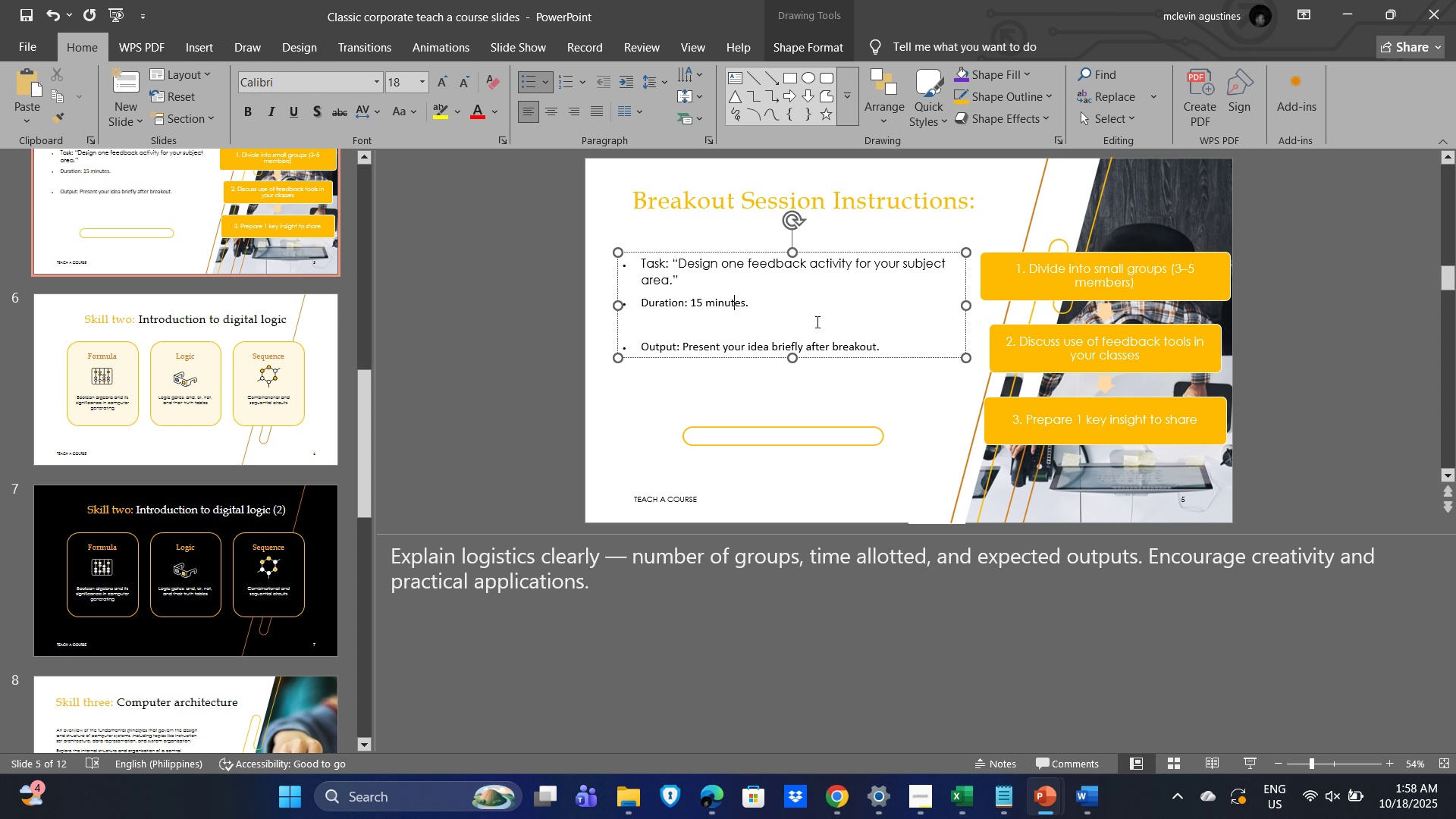 
key(Control+A)
 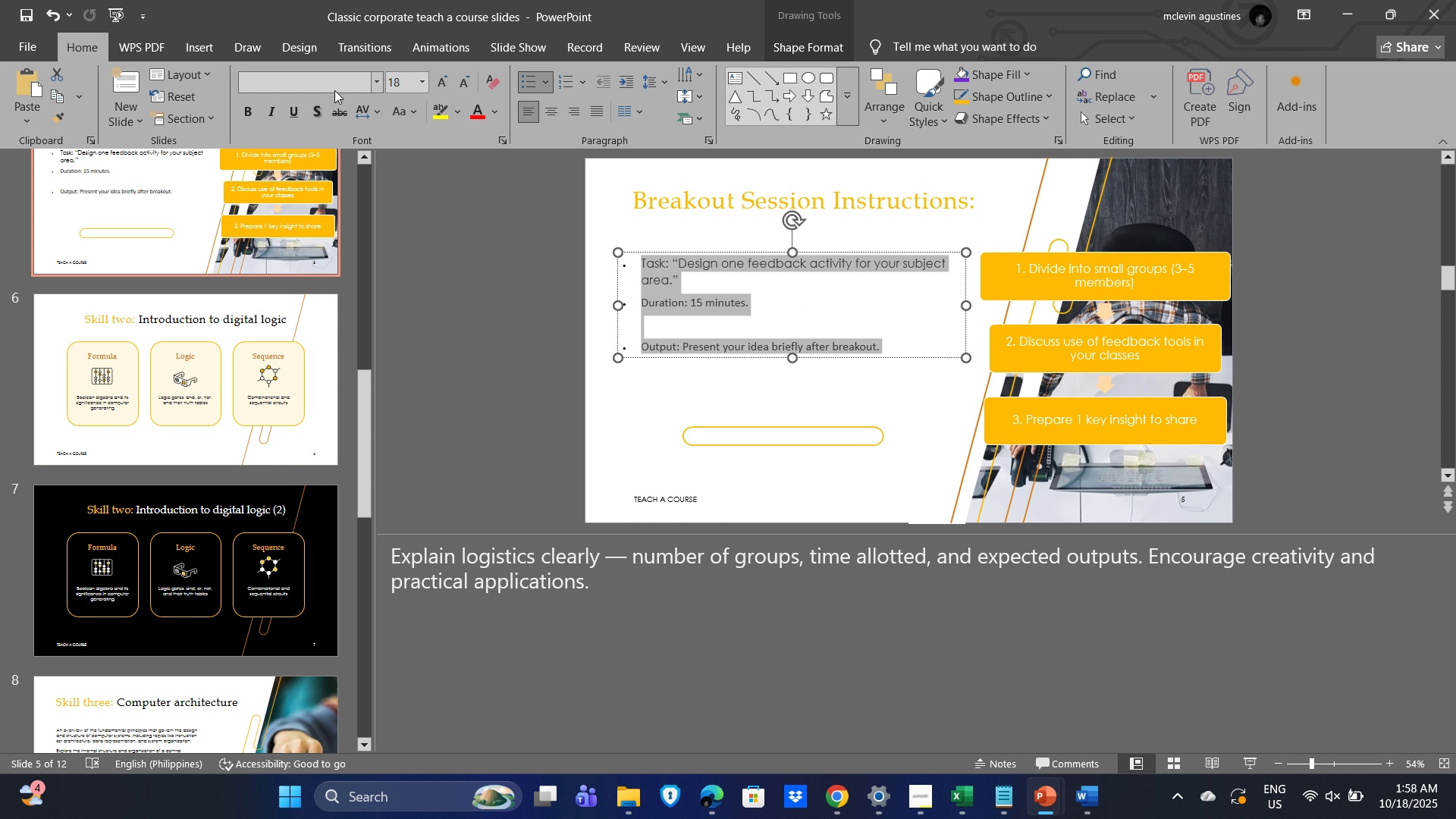 
left_click([330, 86])
 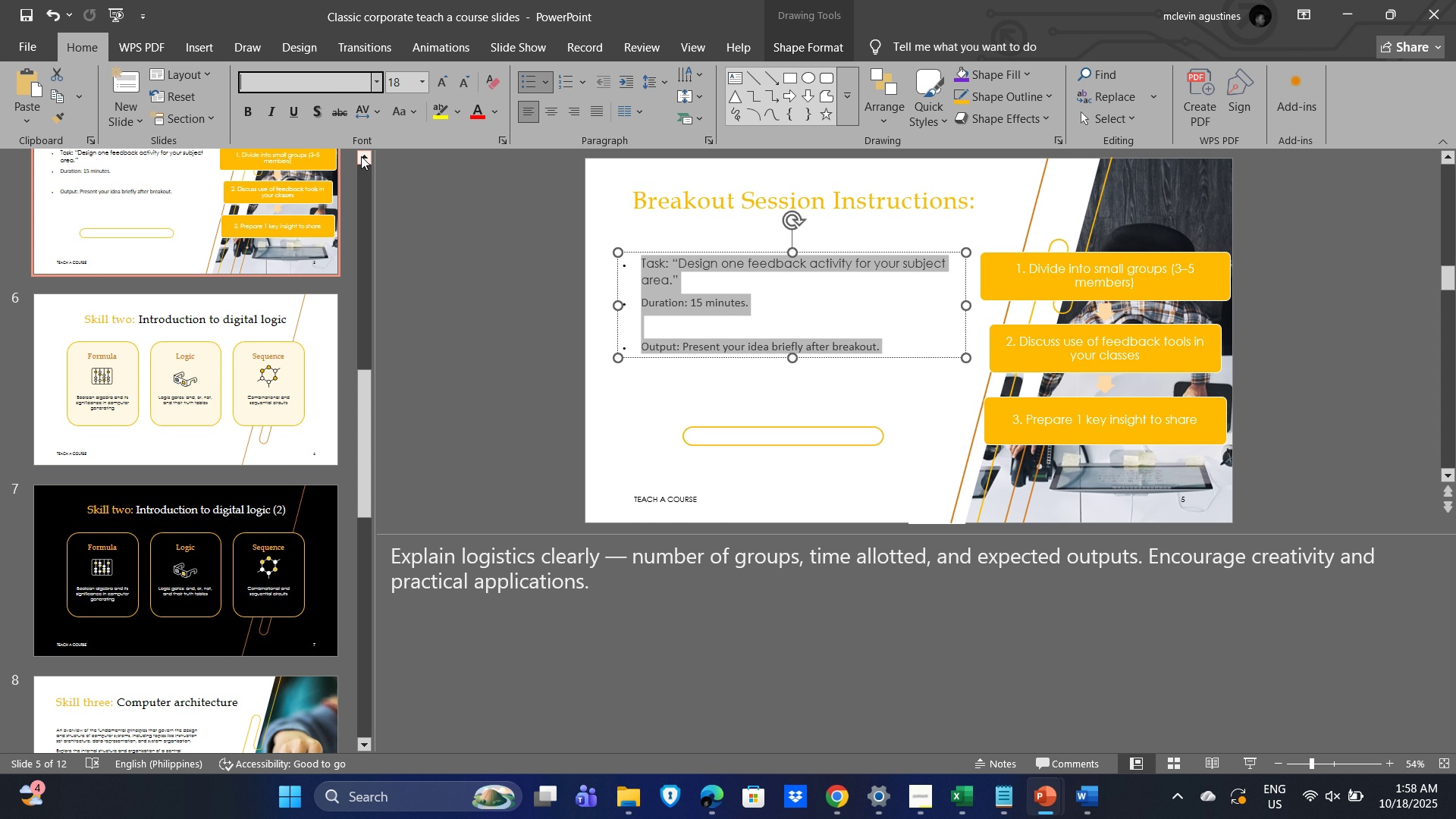 
type(gothic body)
 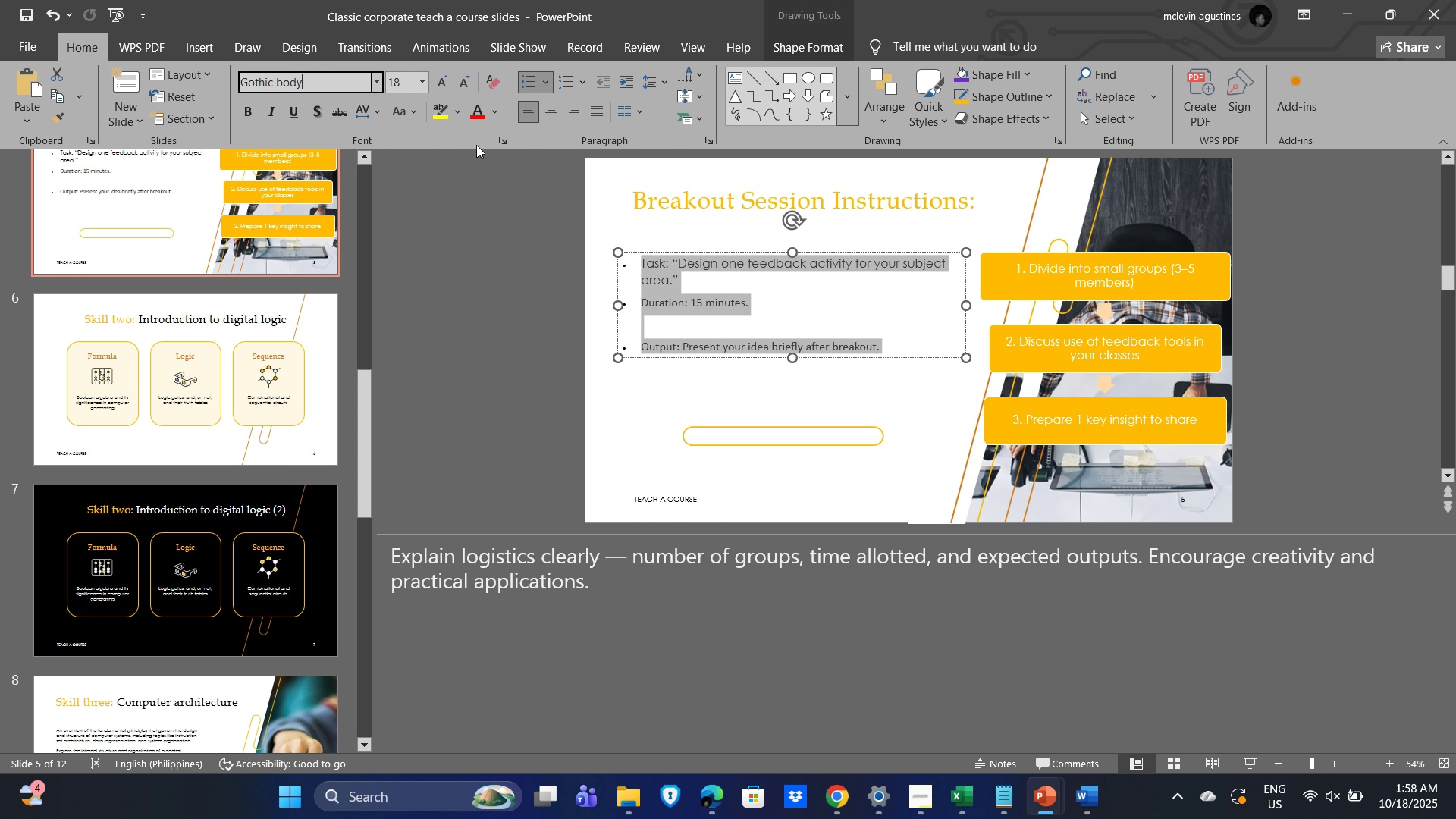 
key(Enter)
 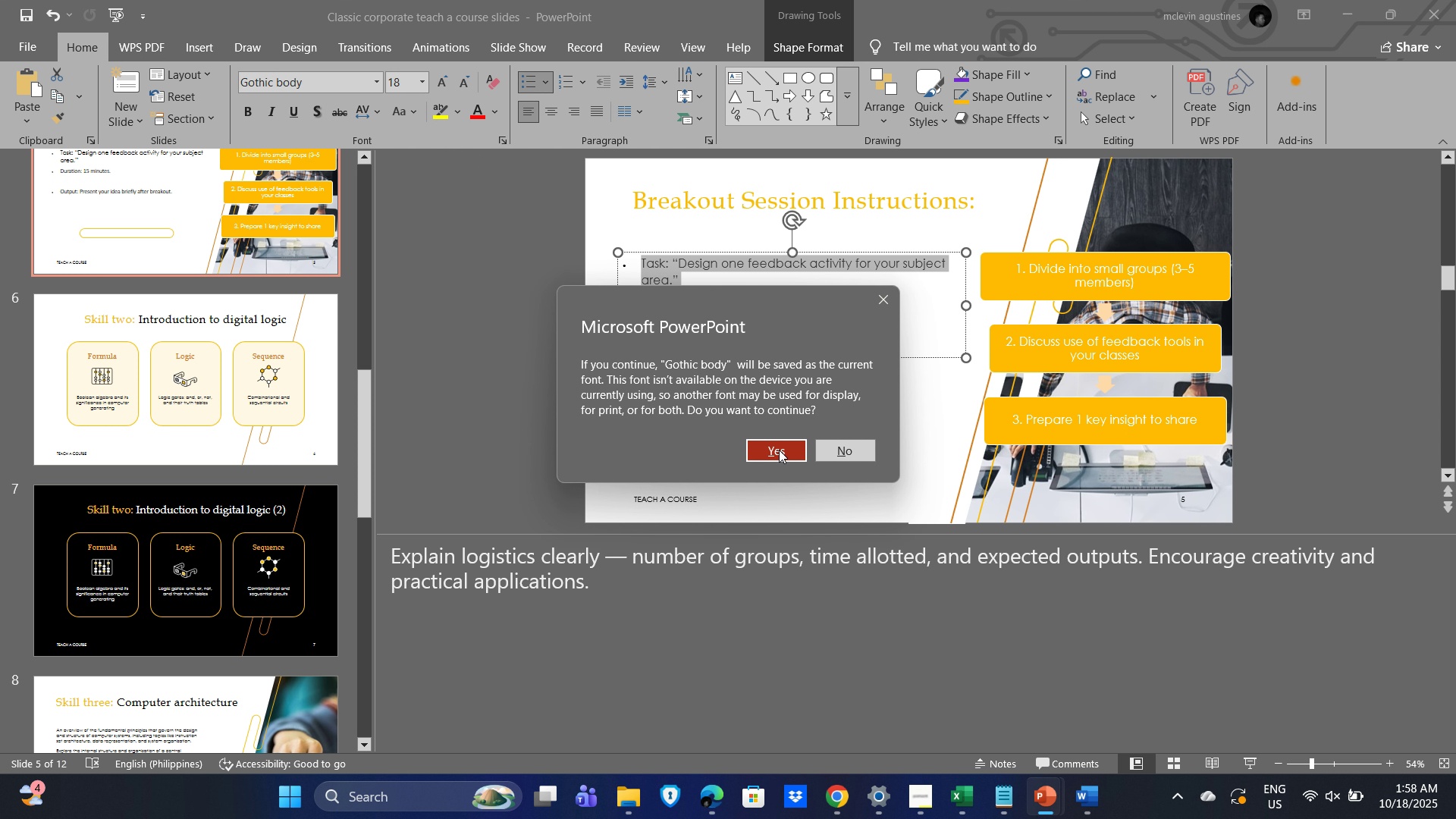 
left_click([856, 452])
 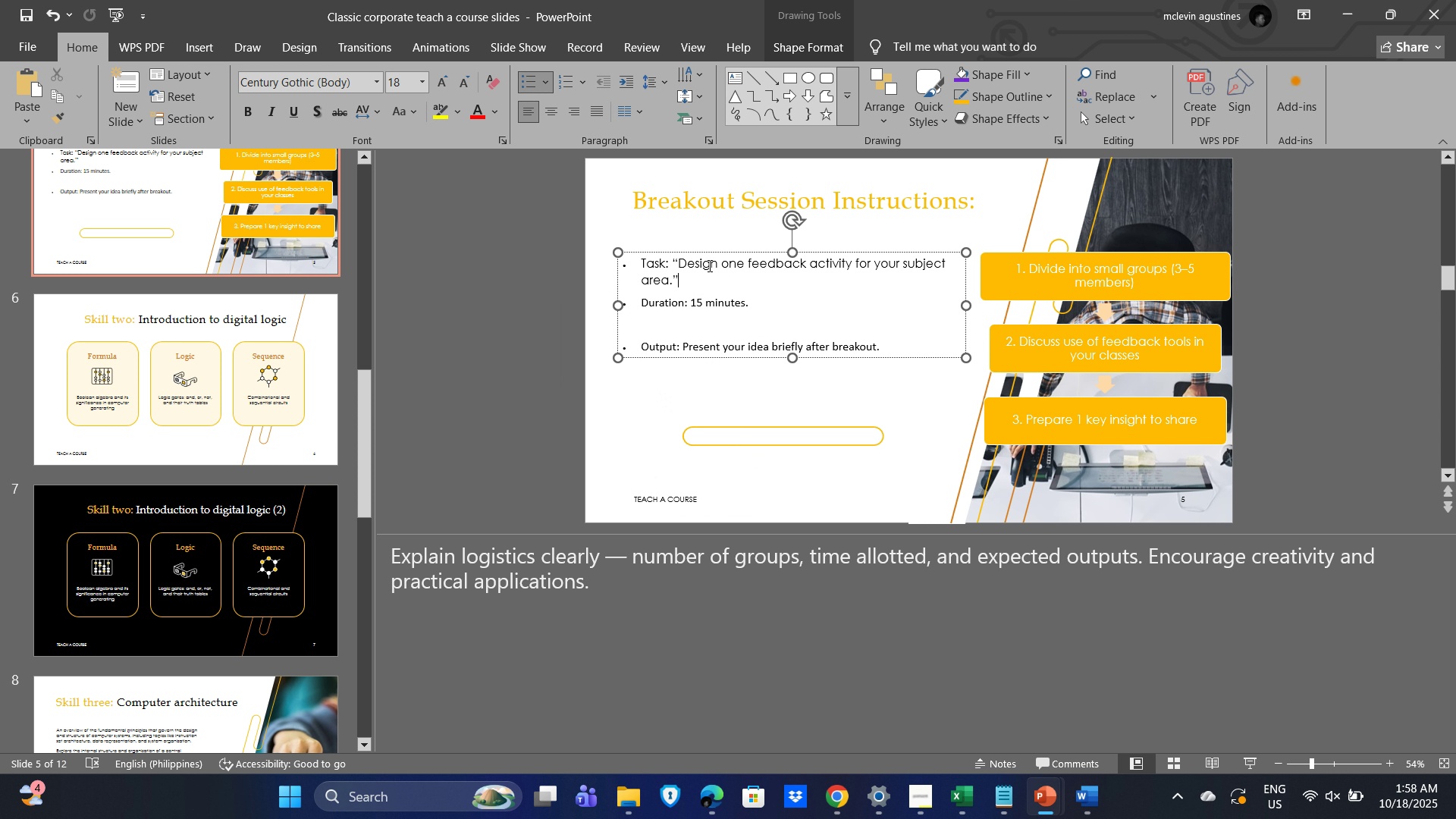 
left_click([708, 264])
 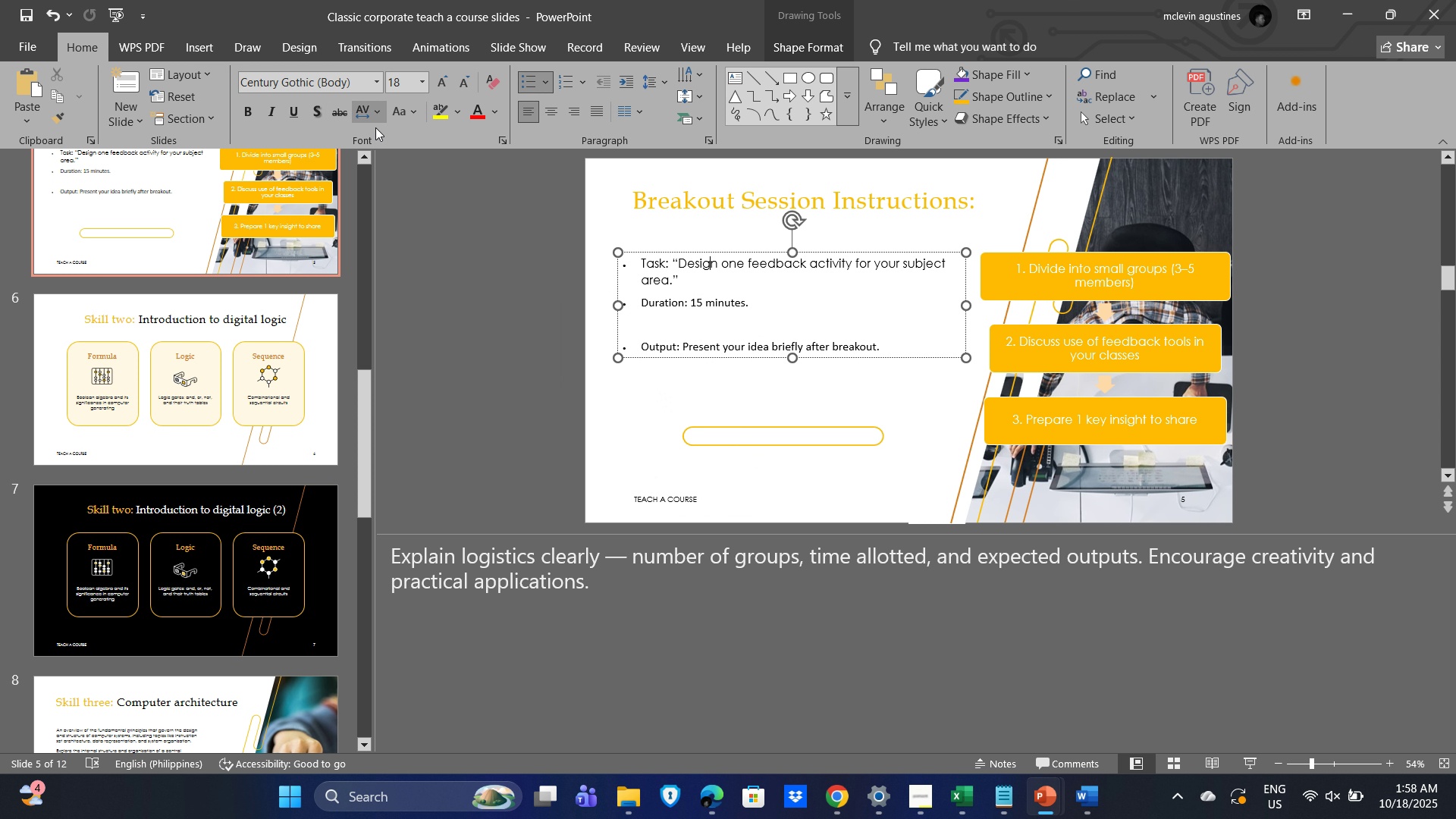 
left_click([664, 297])
 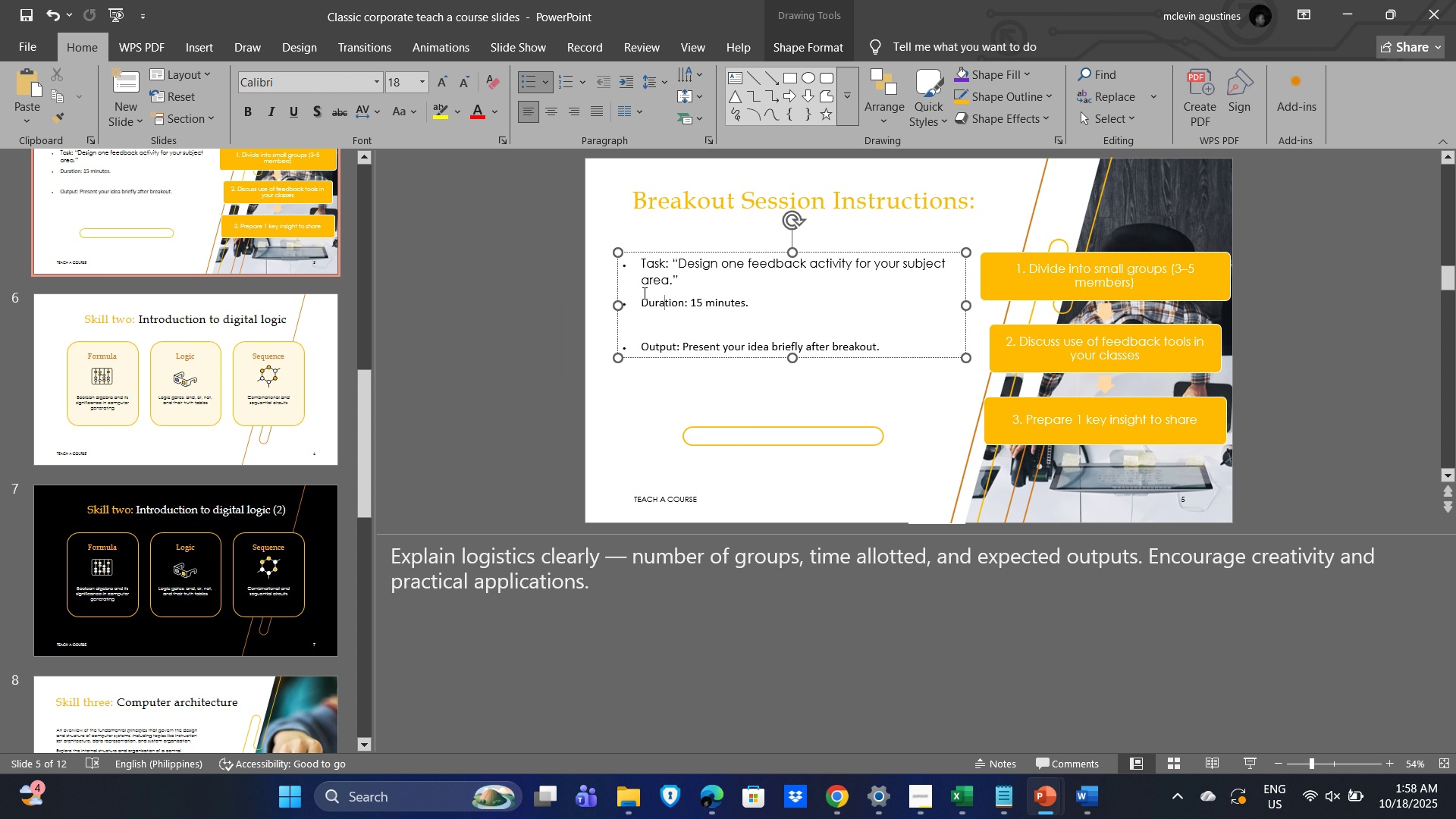 
key(Control+A)
 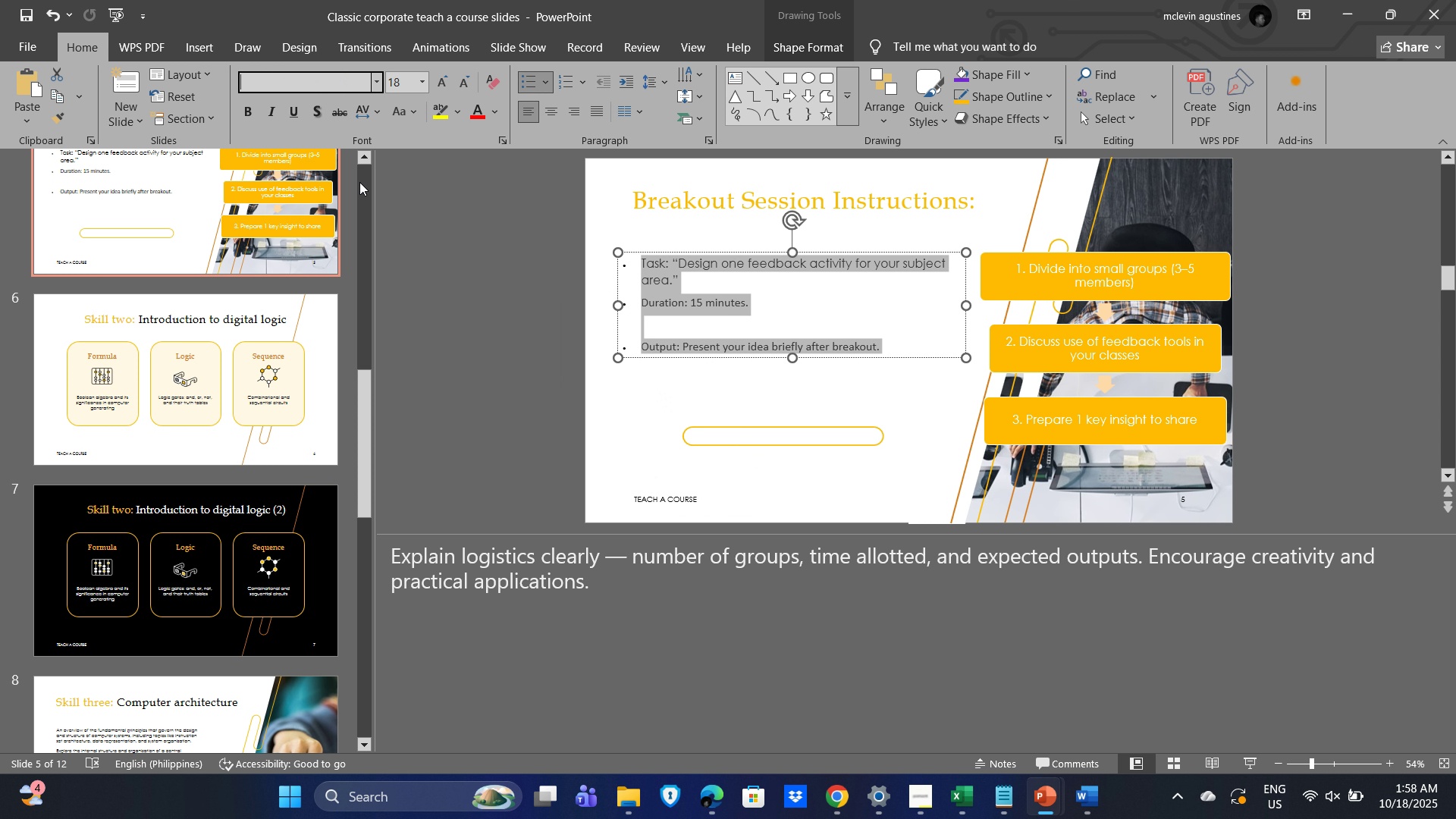 
type(century)
 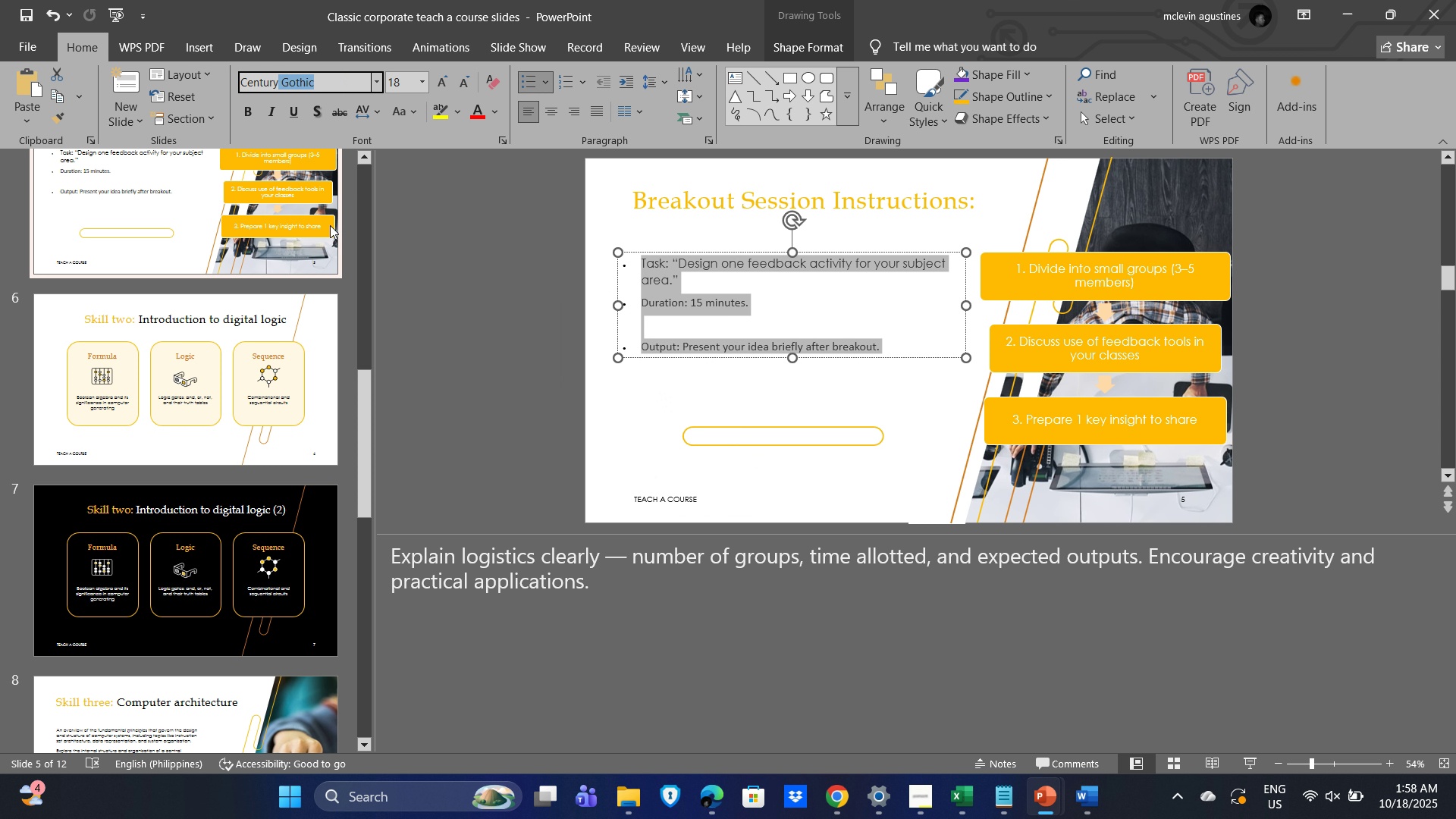 
key(Enter)
 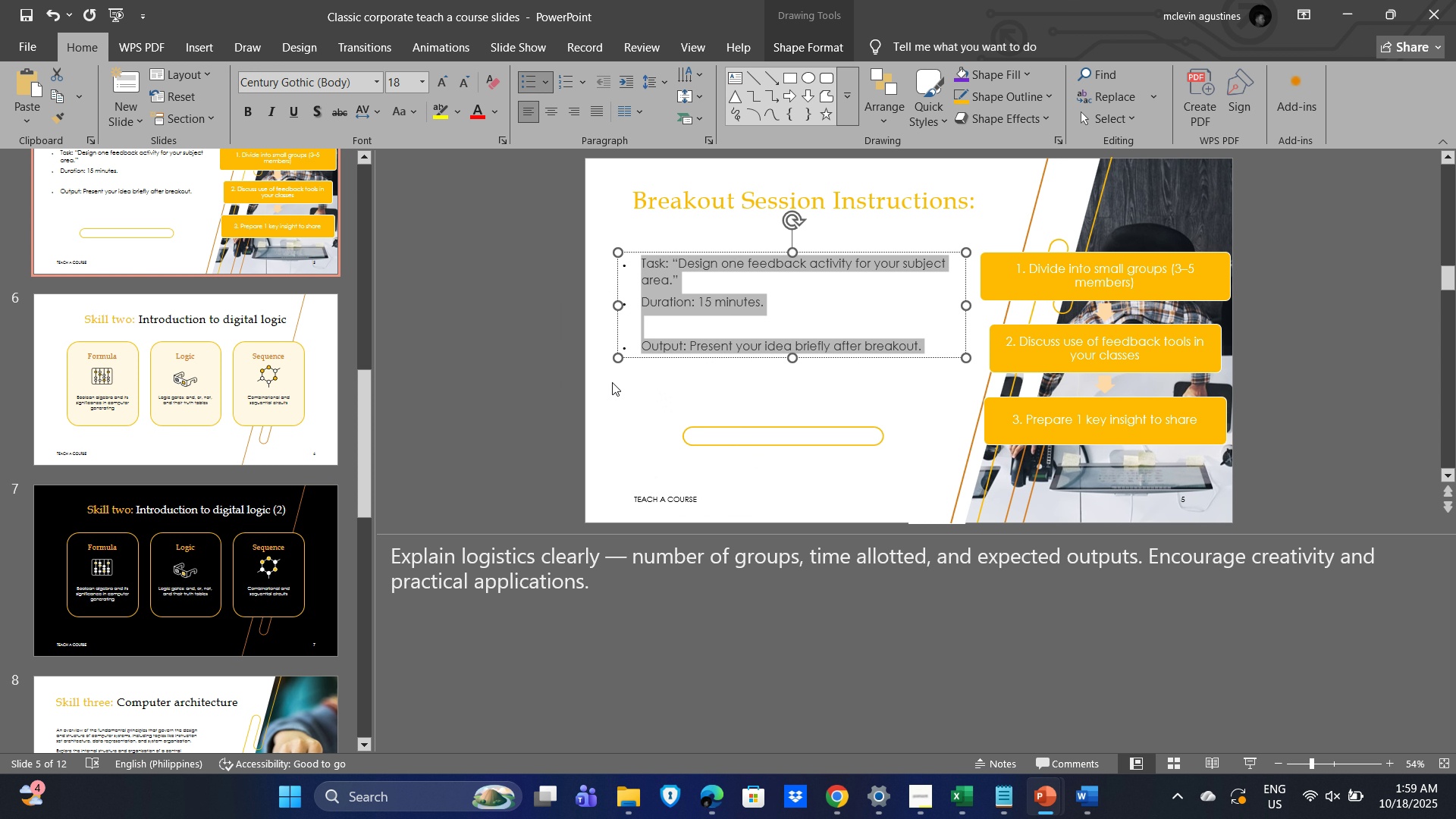 
left_click([761, 412])
 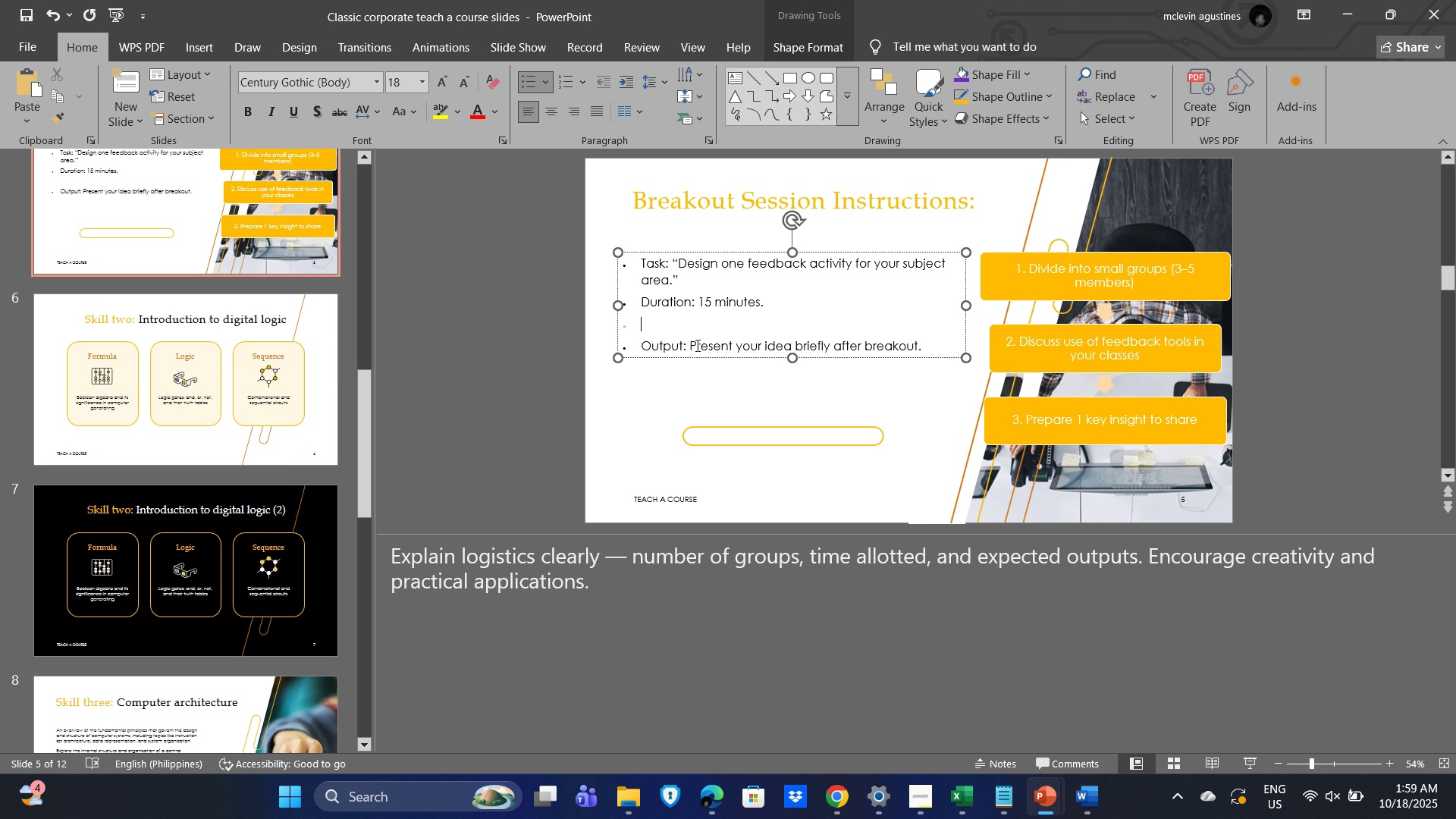 
key(Backspace)
 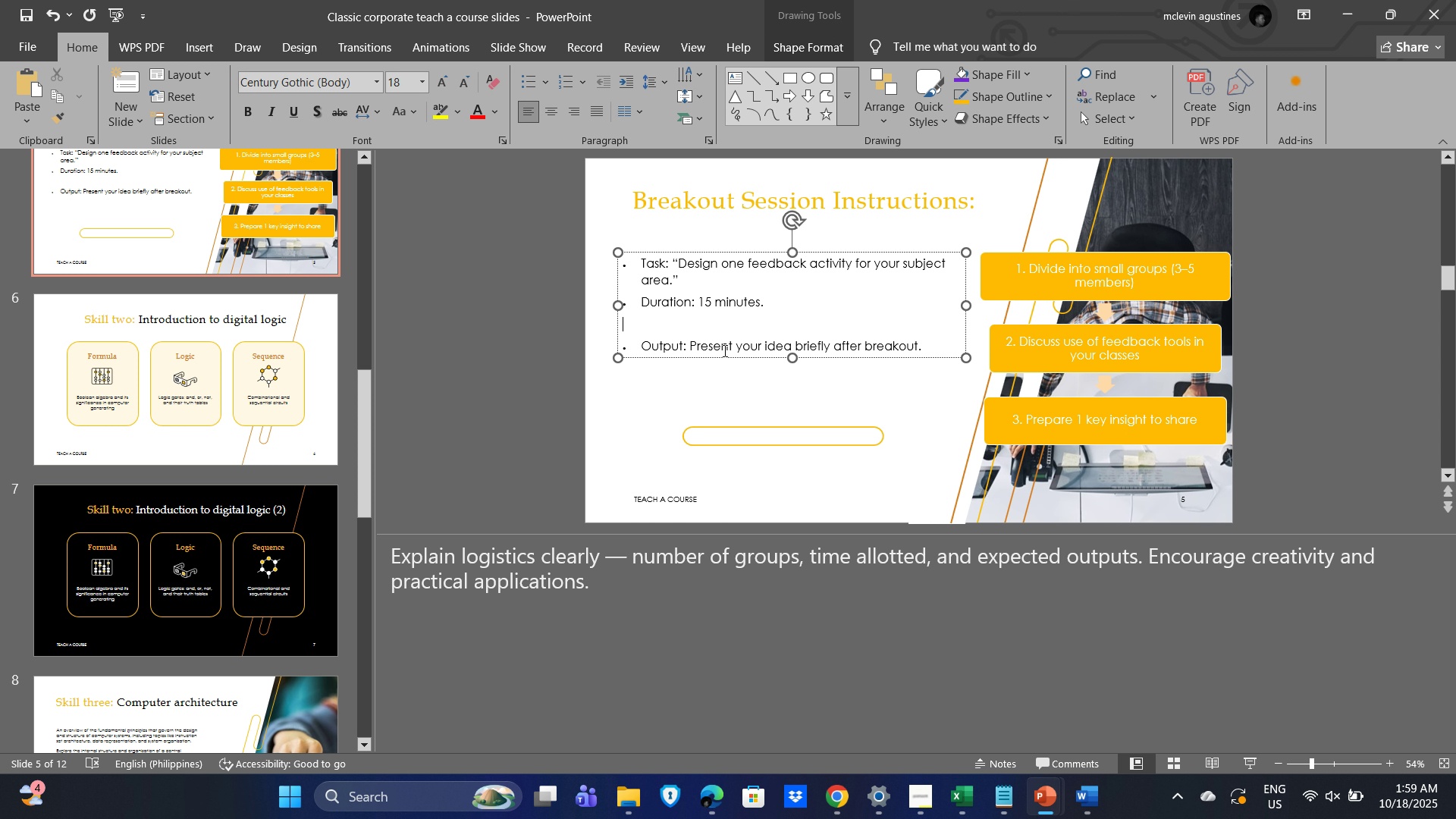 
key(Backspace)
 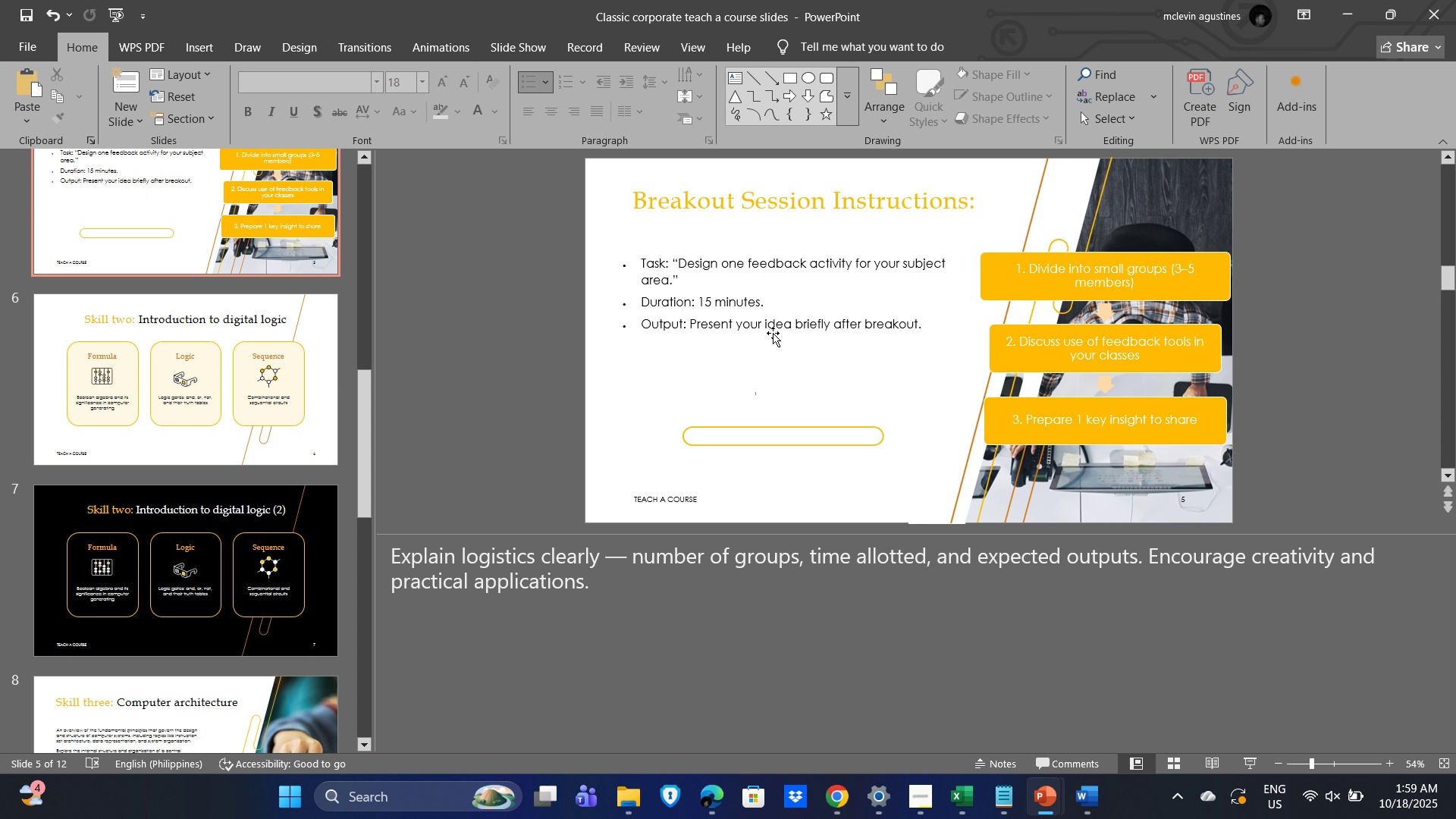 
left_click([792, 315])
 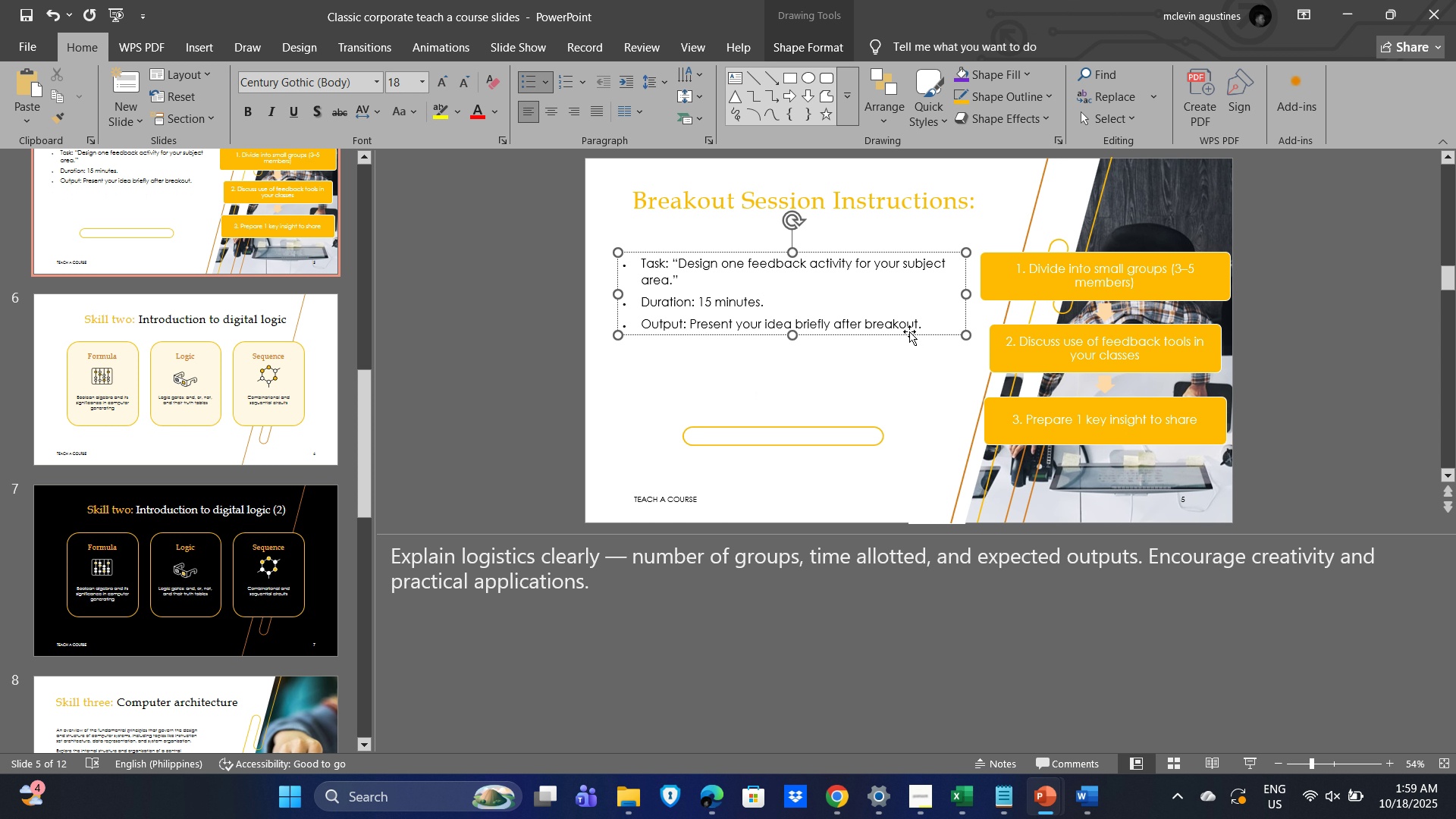 
key(Control+A)
 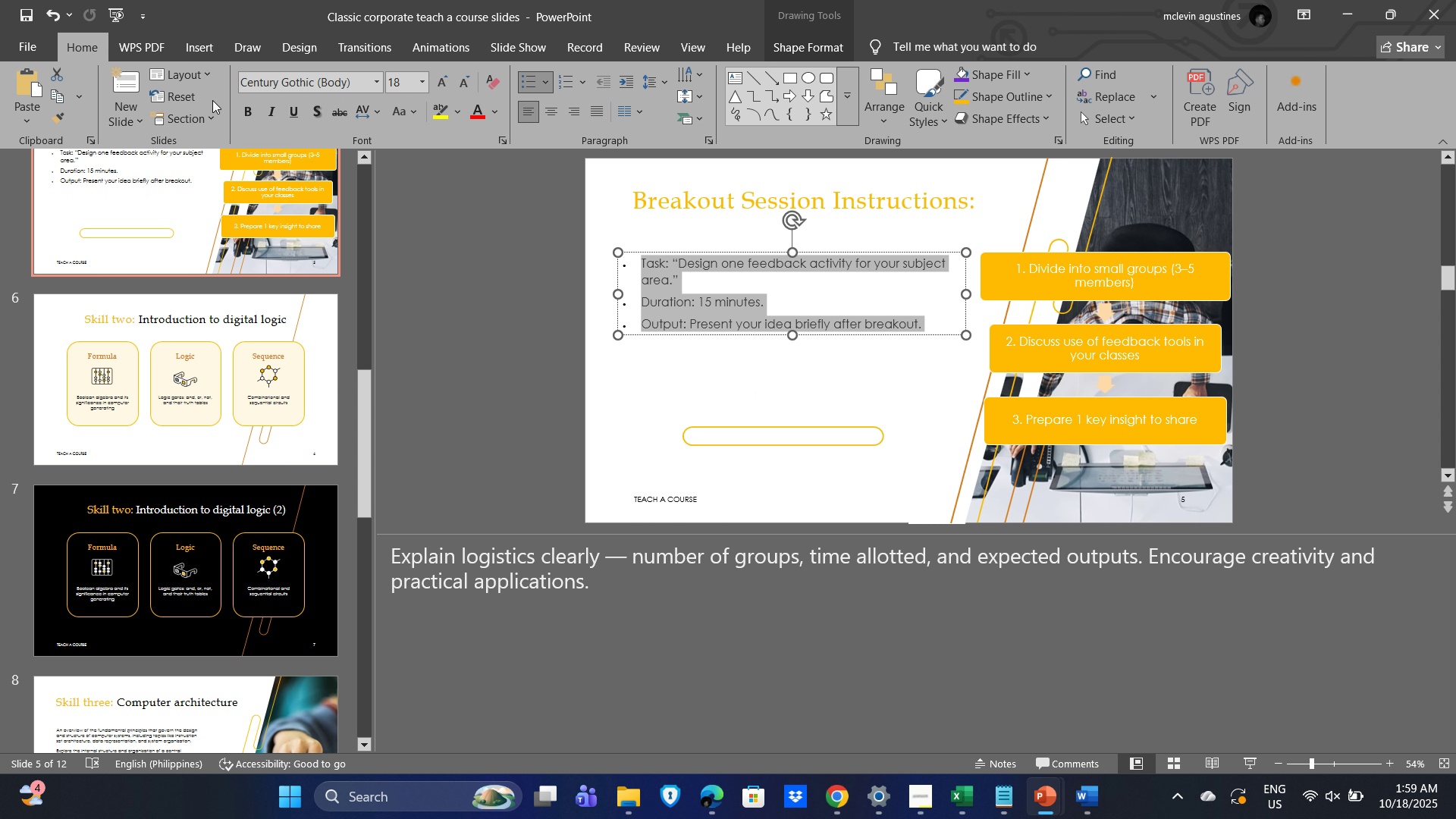 
key(Control+B)
 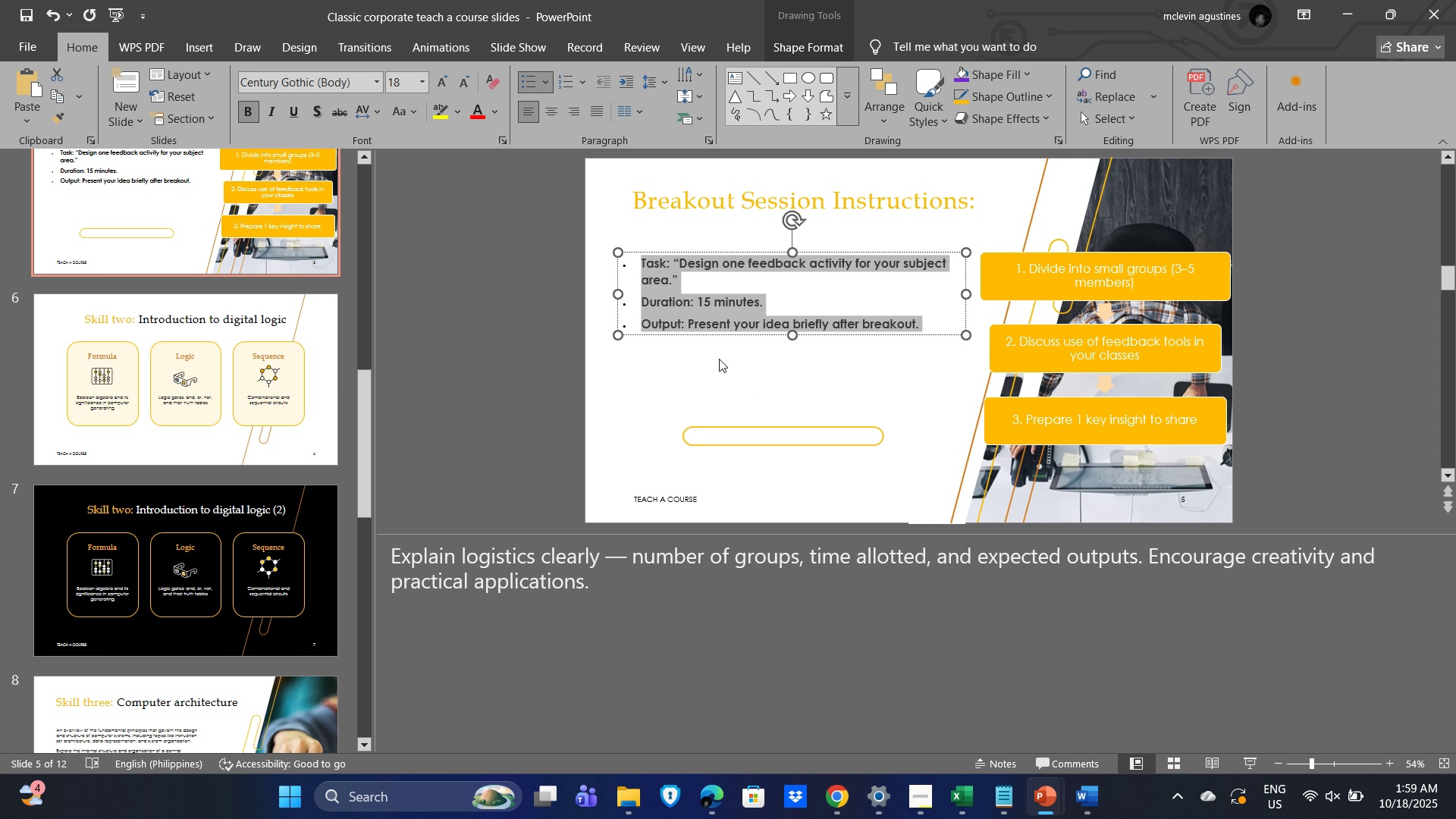 
key(Control+B)
 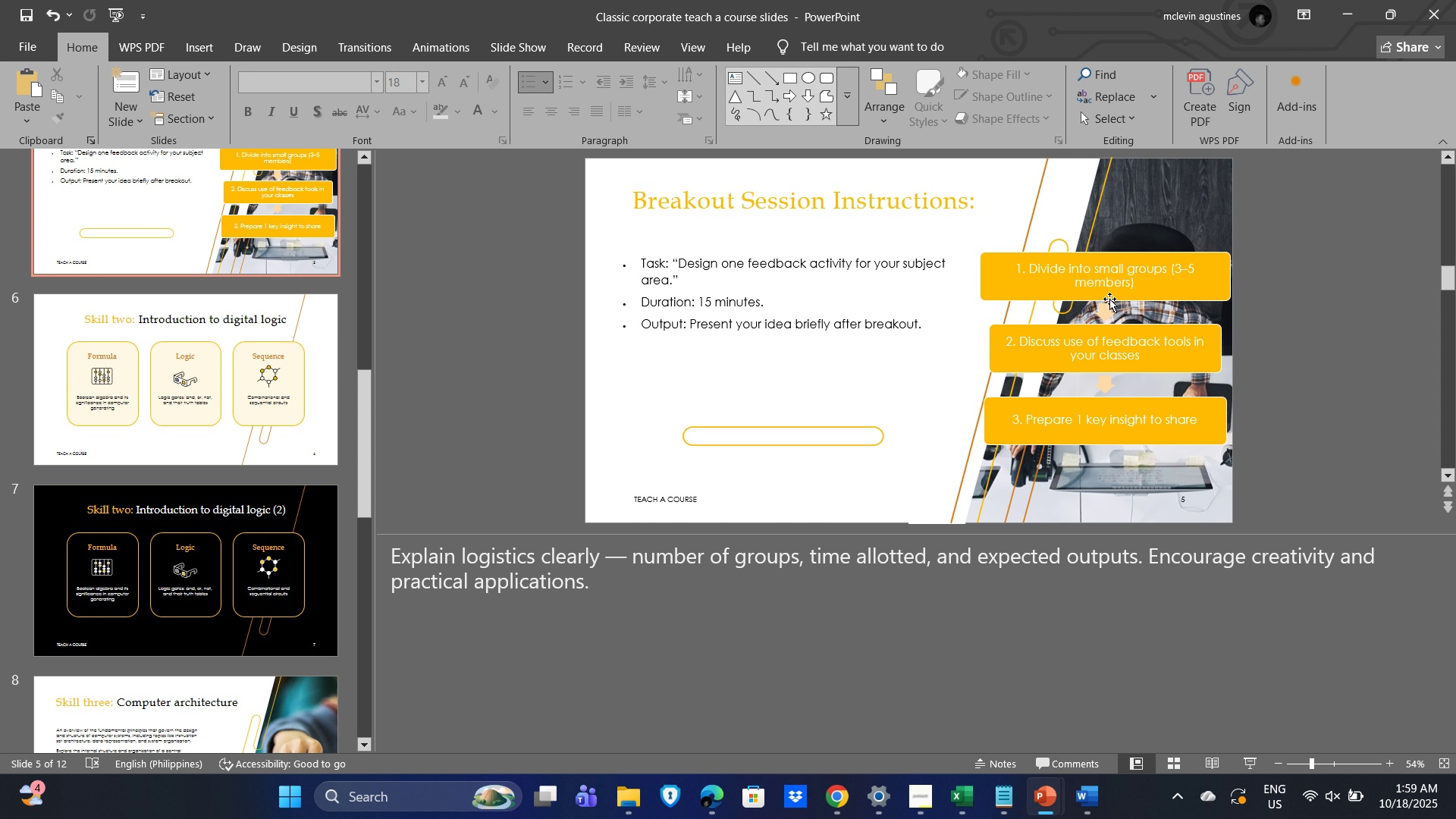 
wait(6.77)
 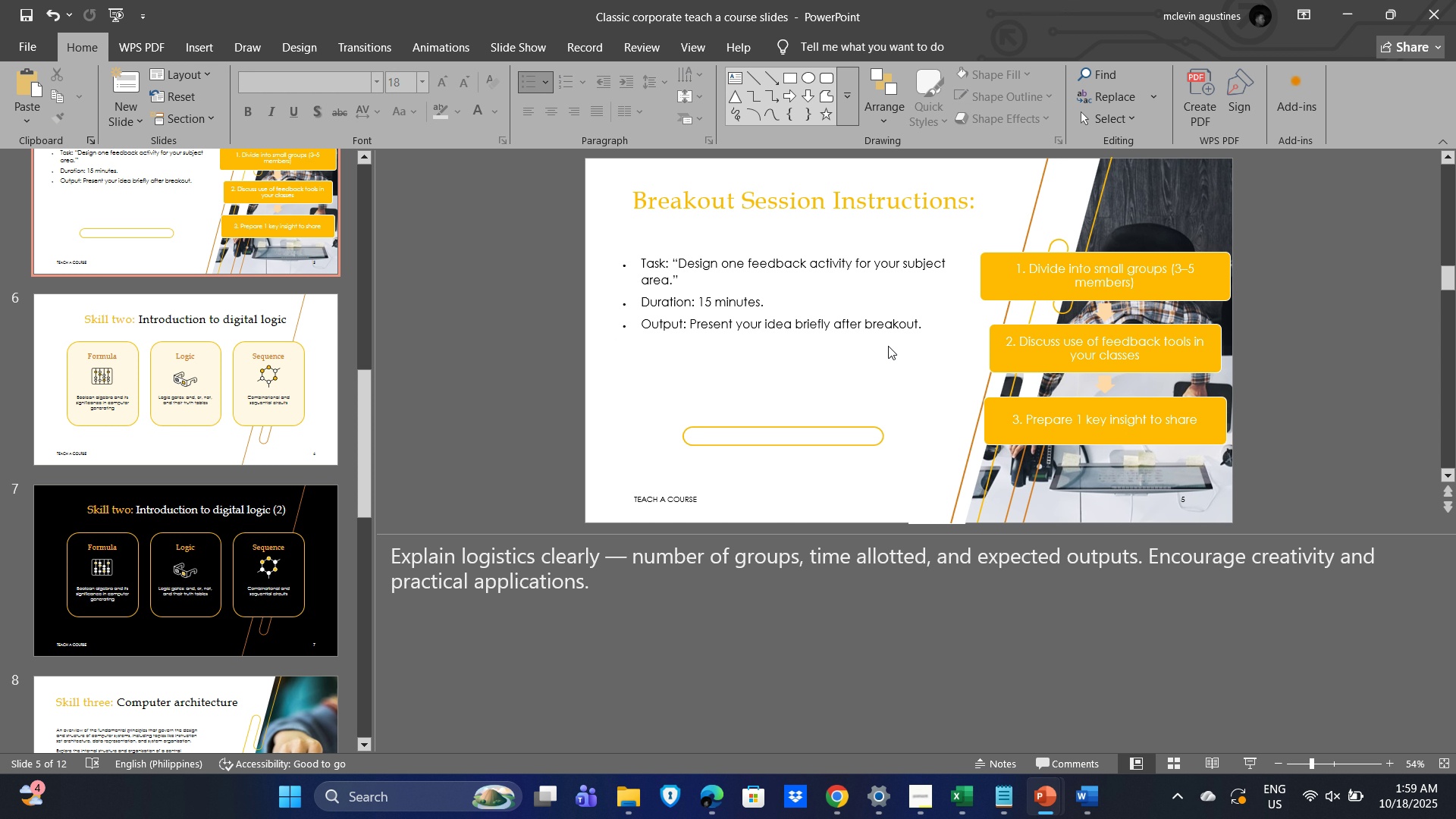 
left_click([1090, 287])
 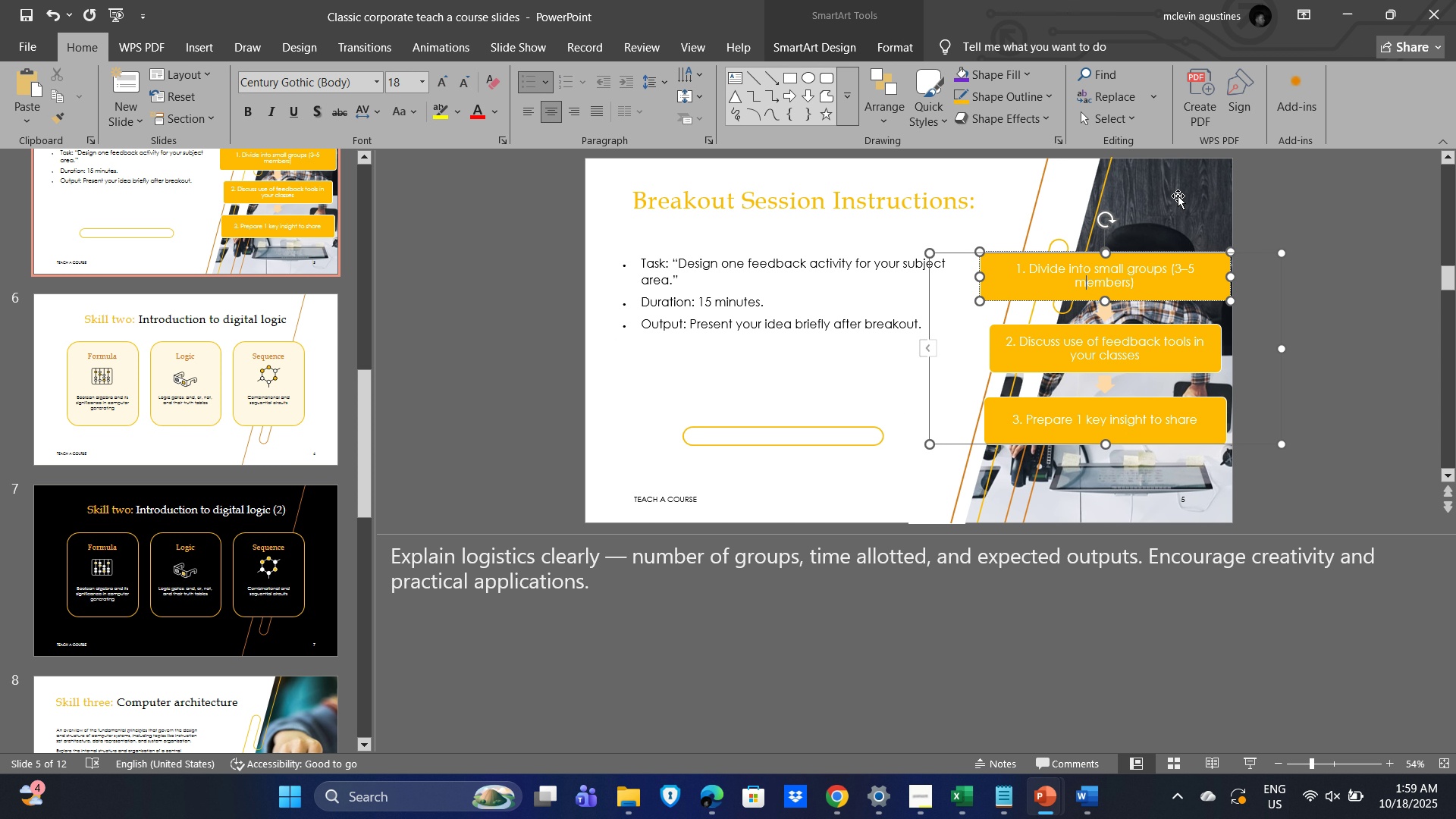 
left_click([1178, 196])
 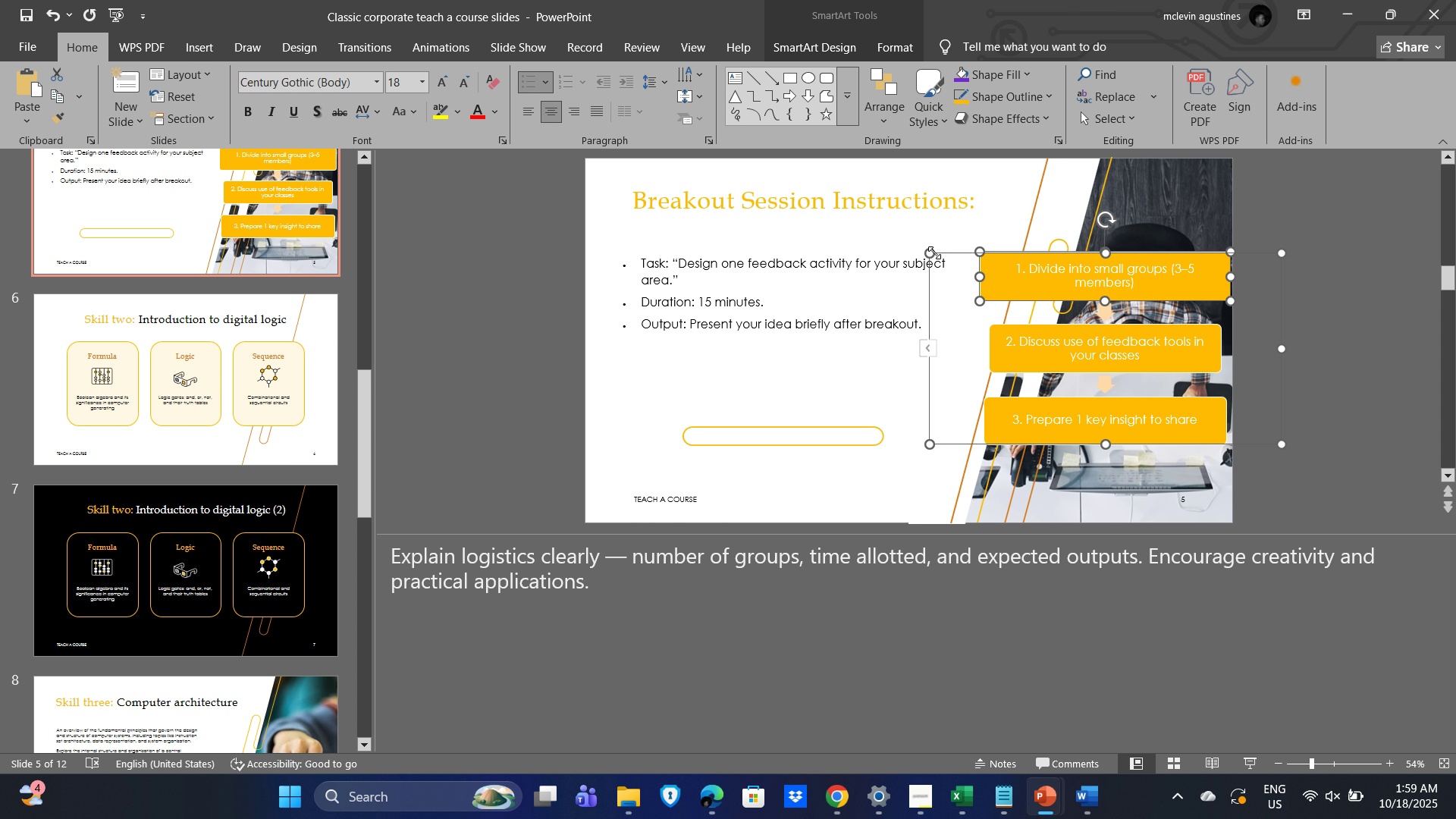 
left_click_drag(start_coordinate=[934, 253], to_coordinate=[982, 260])
 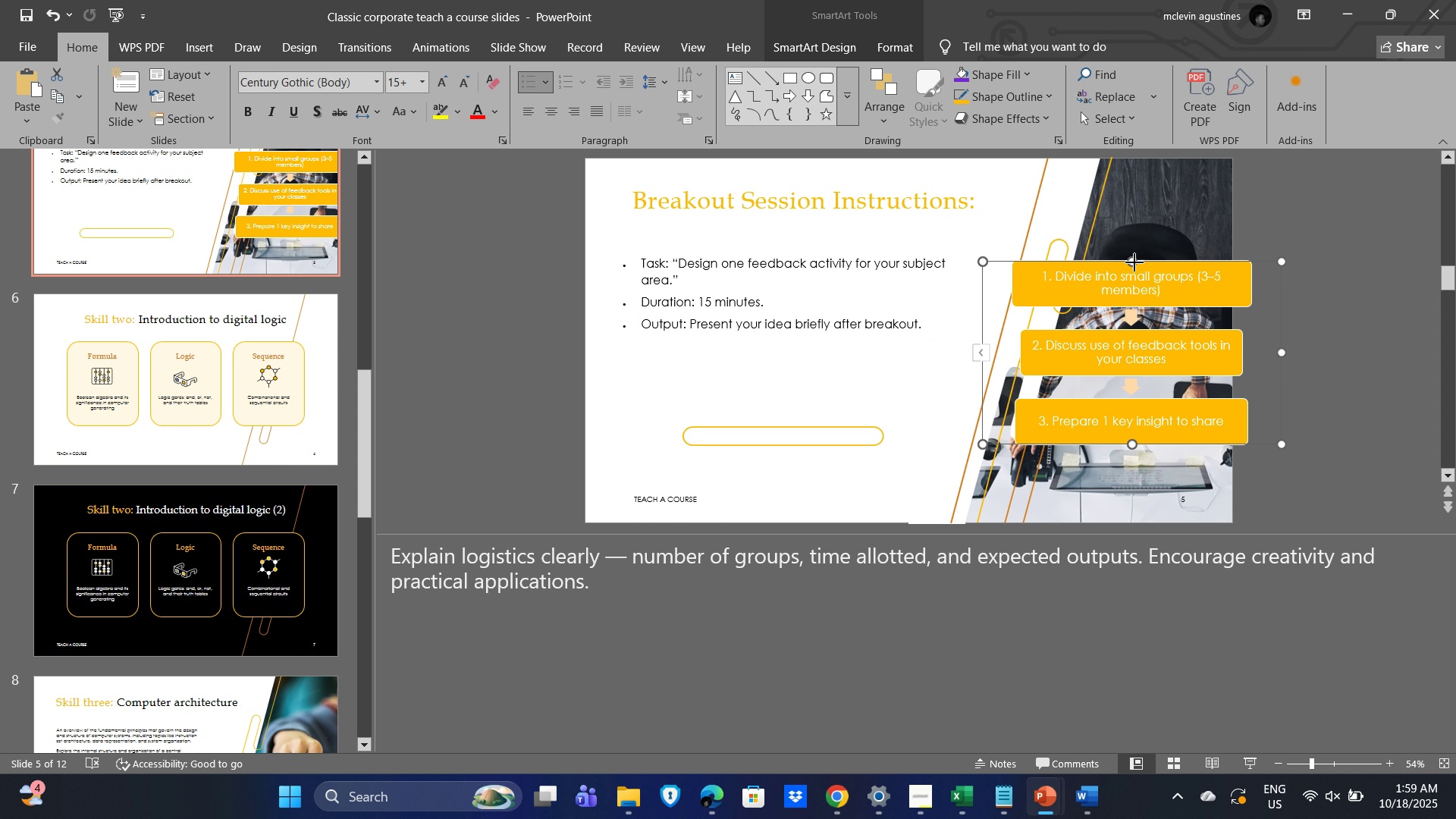 
left_click_drag(start_coordinate=[1134, 262], to_coordinate=[1114, 217])
 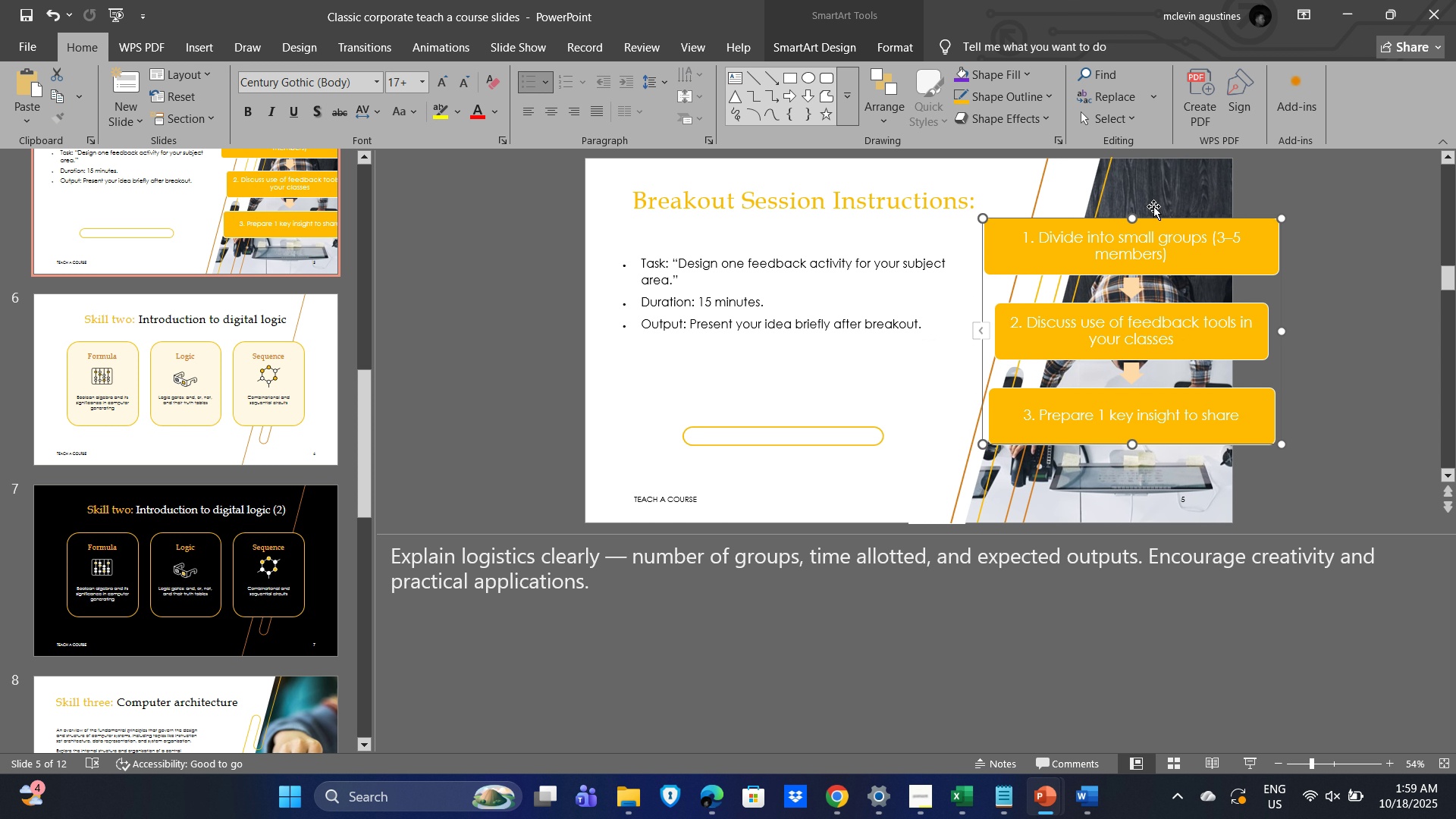 
left_click_drag(start_coordinate=[1106, 220], to_coordinate=[1056, 251])
 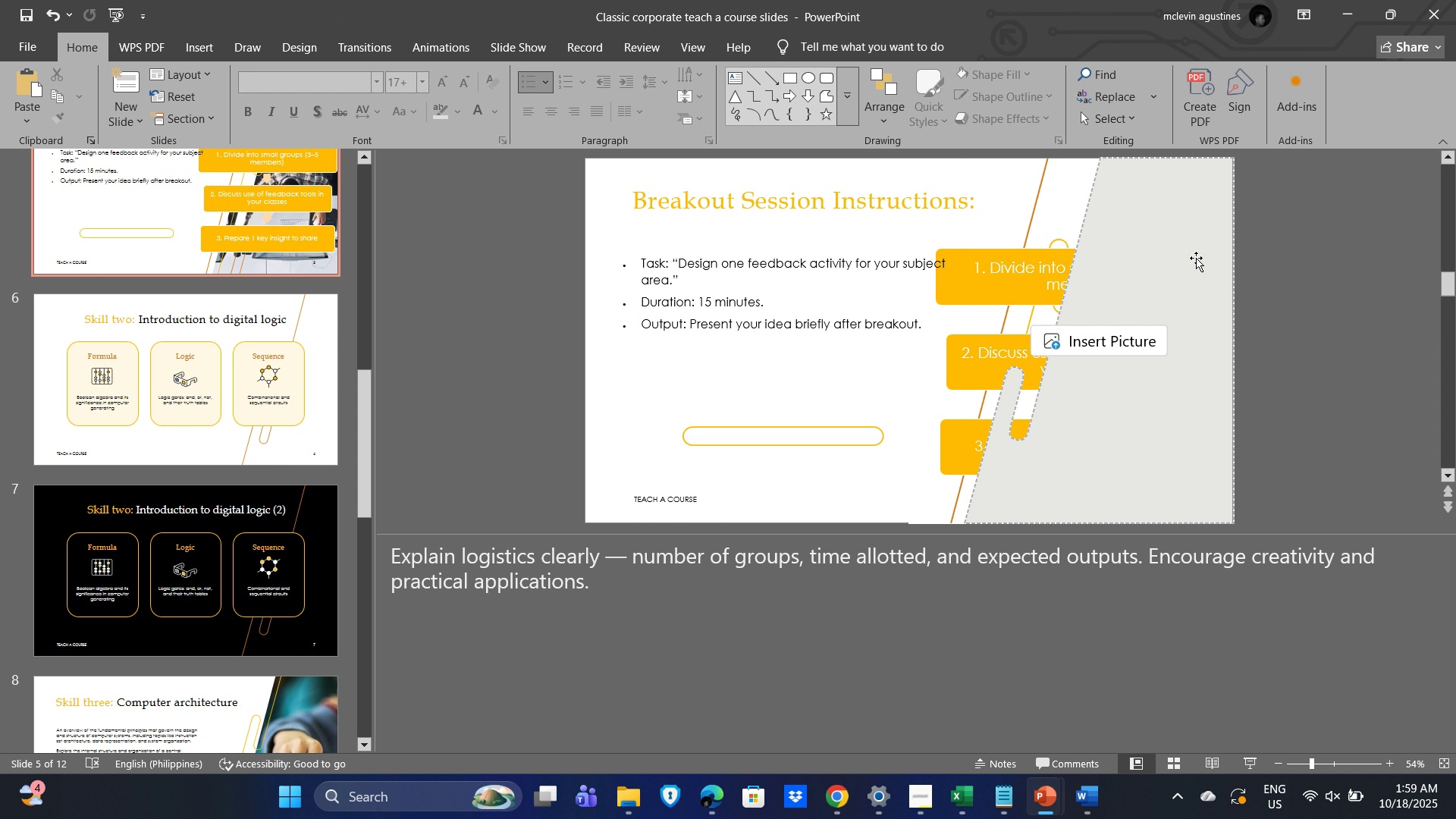 
key(Delete)
 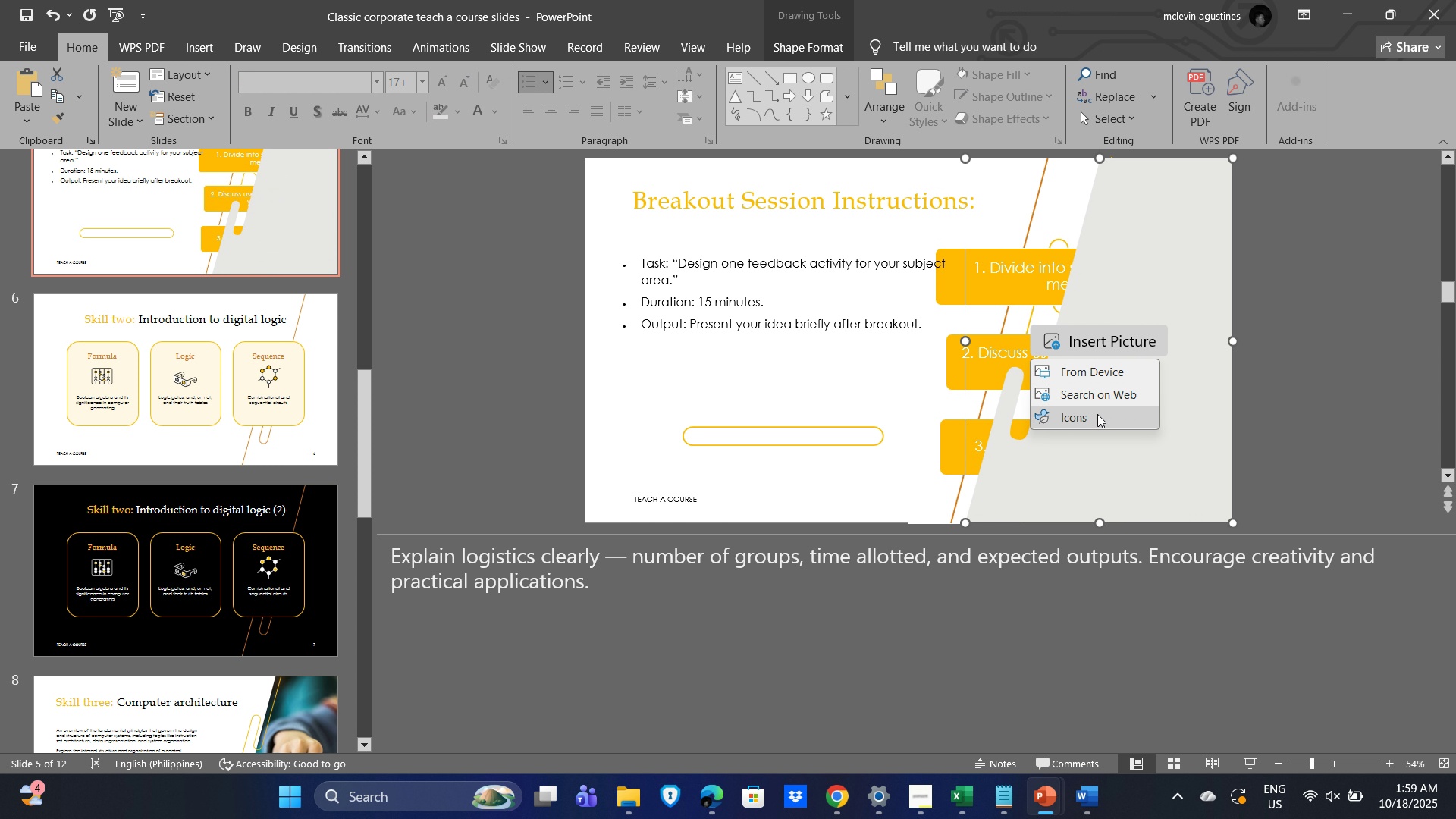 
wait(8.26)
 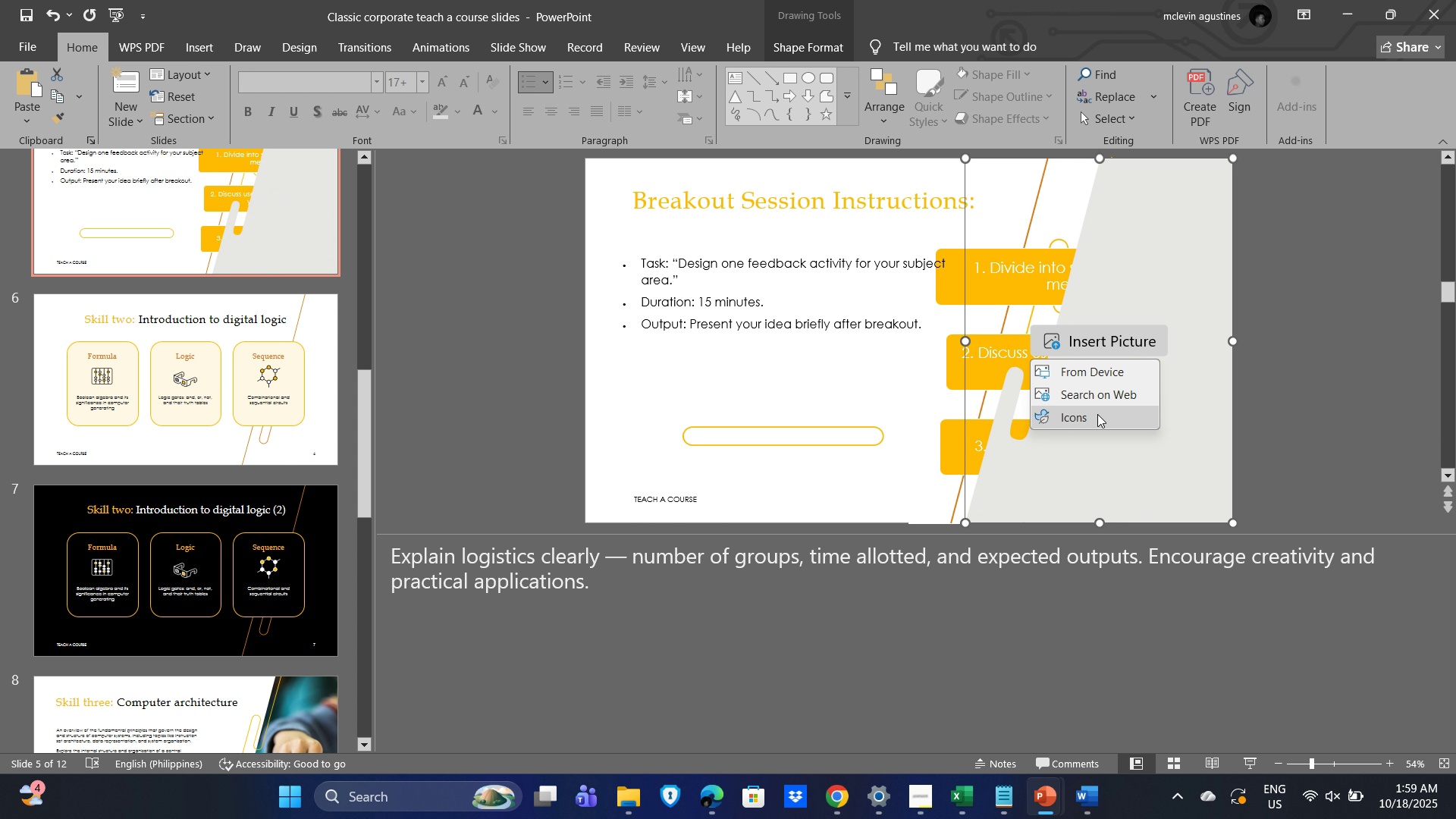 
left_click([1174, 185])
 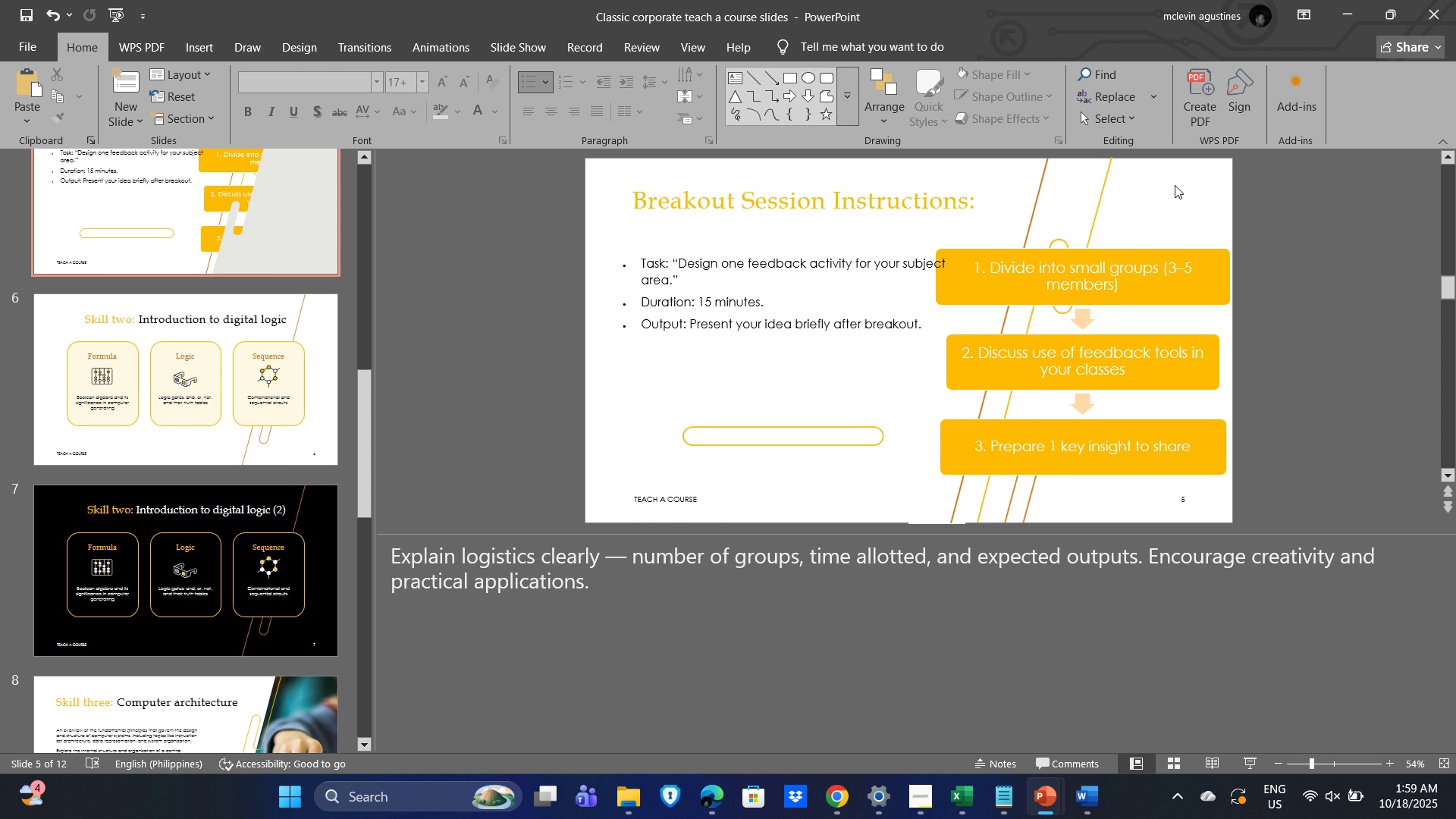 
key(Delete)
 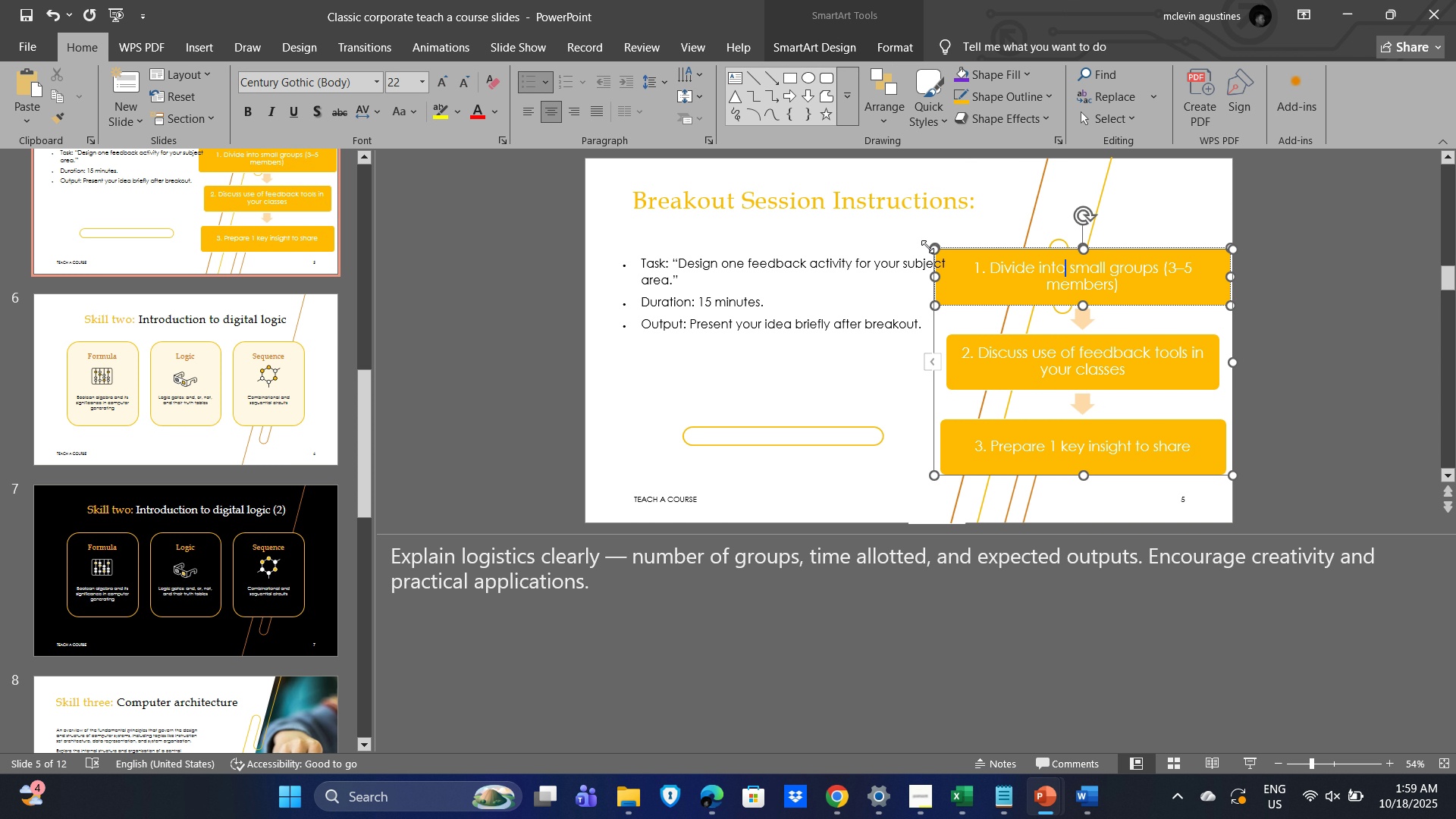 
left_click_drag(start_coordinate=[937, 250], to_coordinate=[984, 267])
 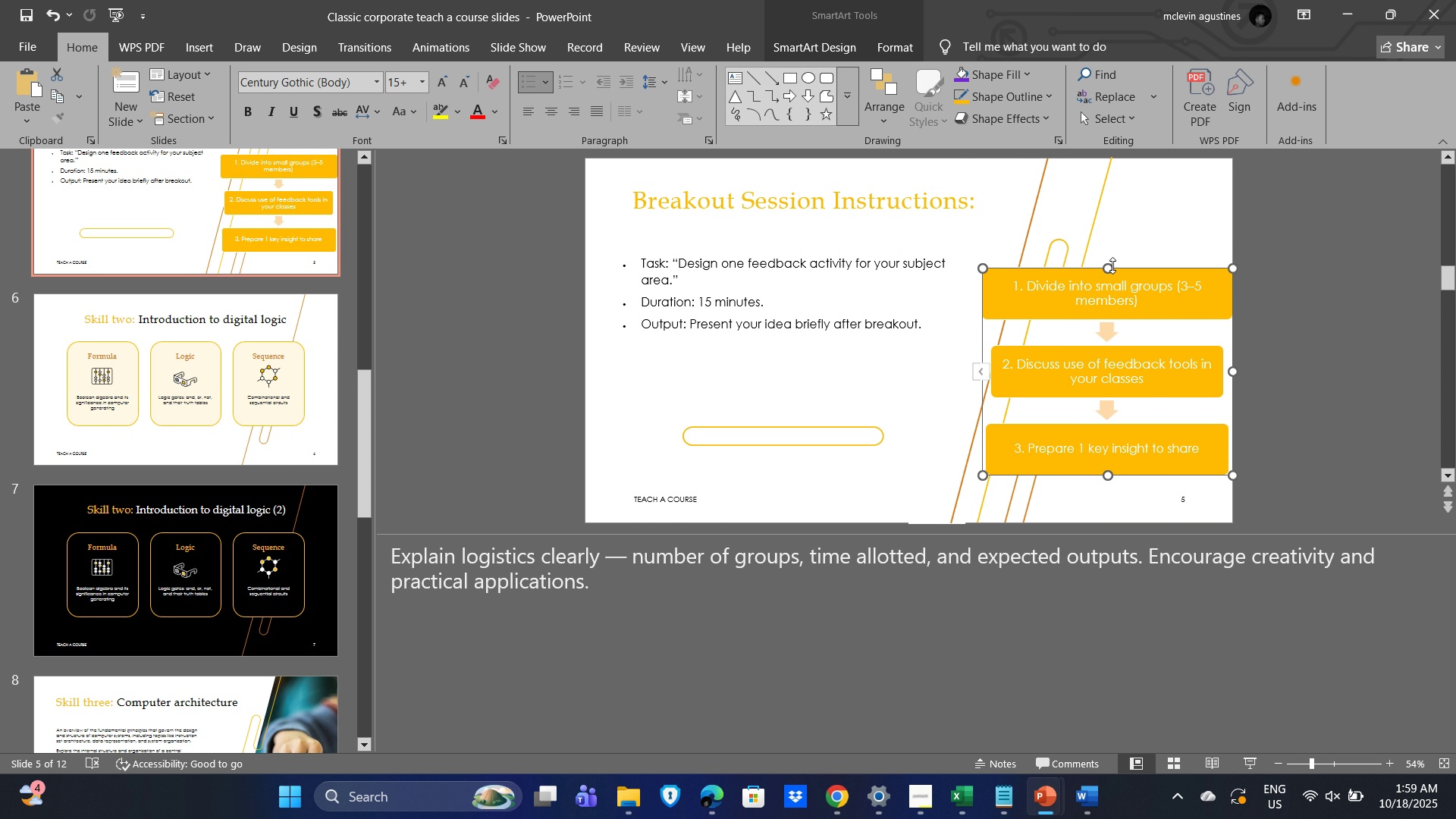 
left_click_drag(start_coordinate=[1112, 265], to_coordinate=[1097, 235])
 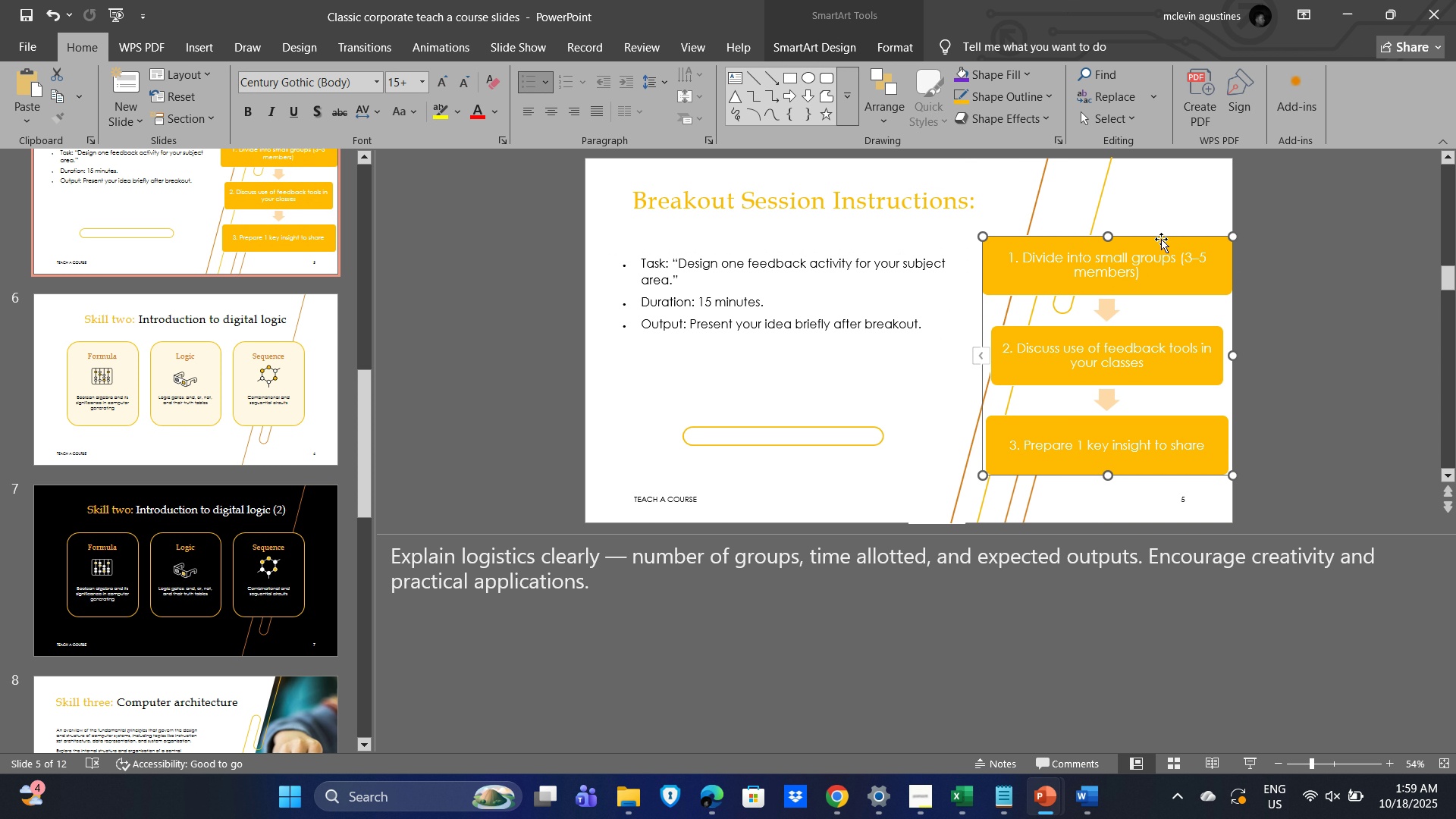 
left_click_drag(start_coordinate=[1159, 243], to_coordinate=[1150, 240])
 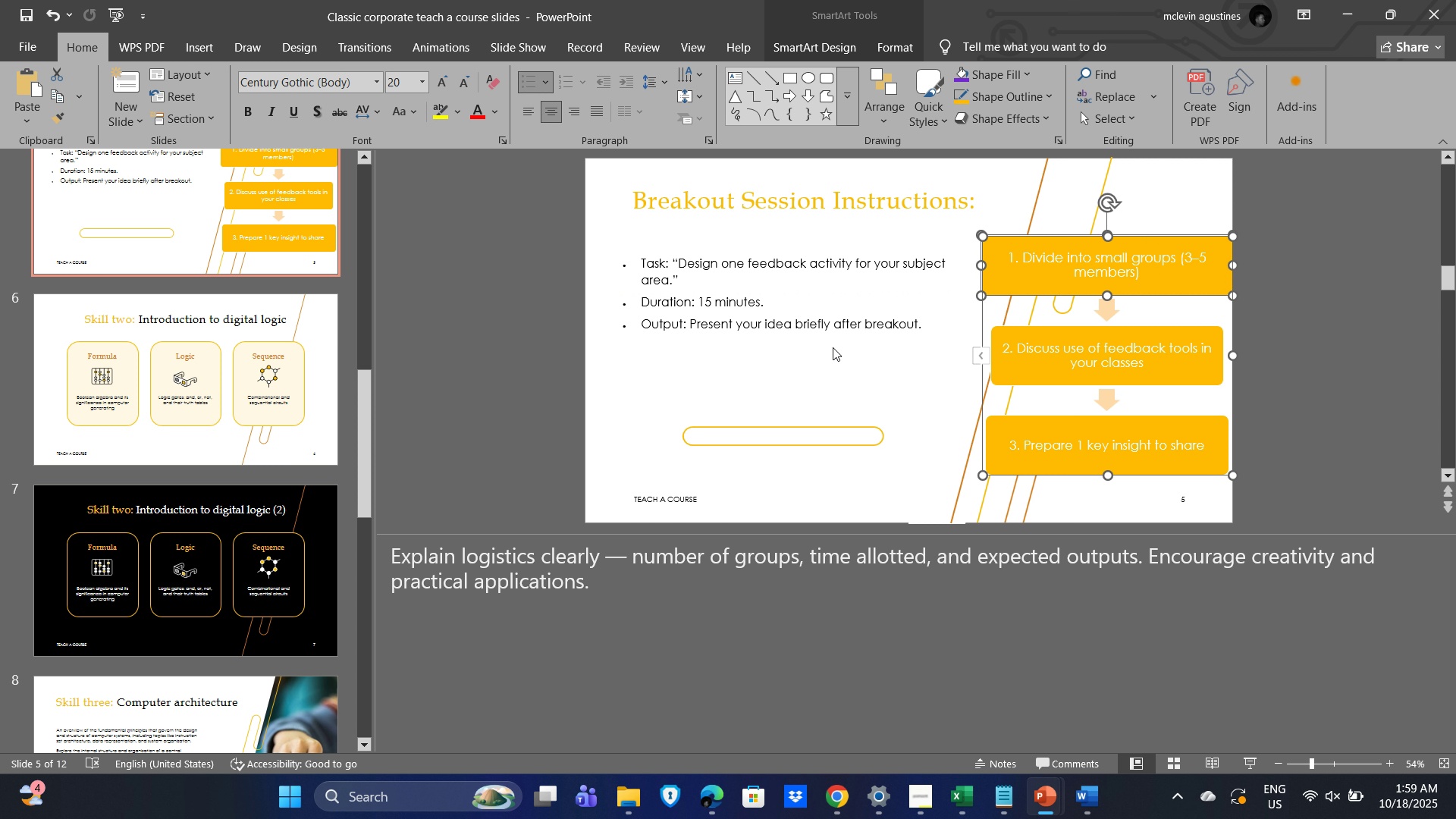 
left_click([886, 371])
 